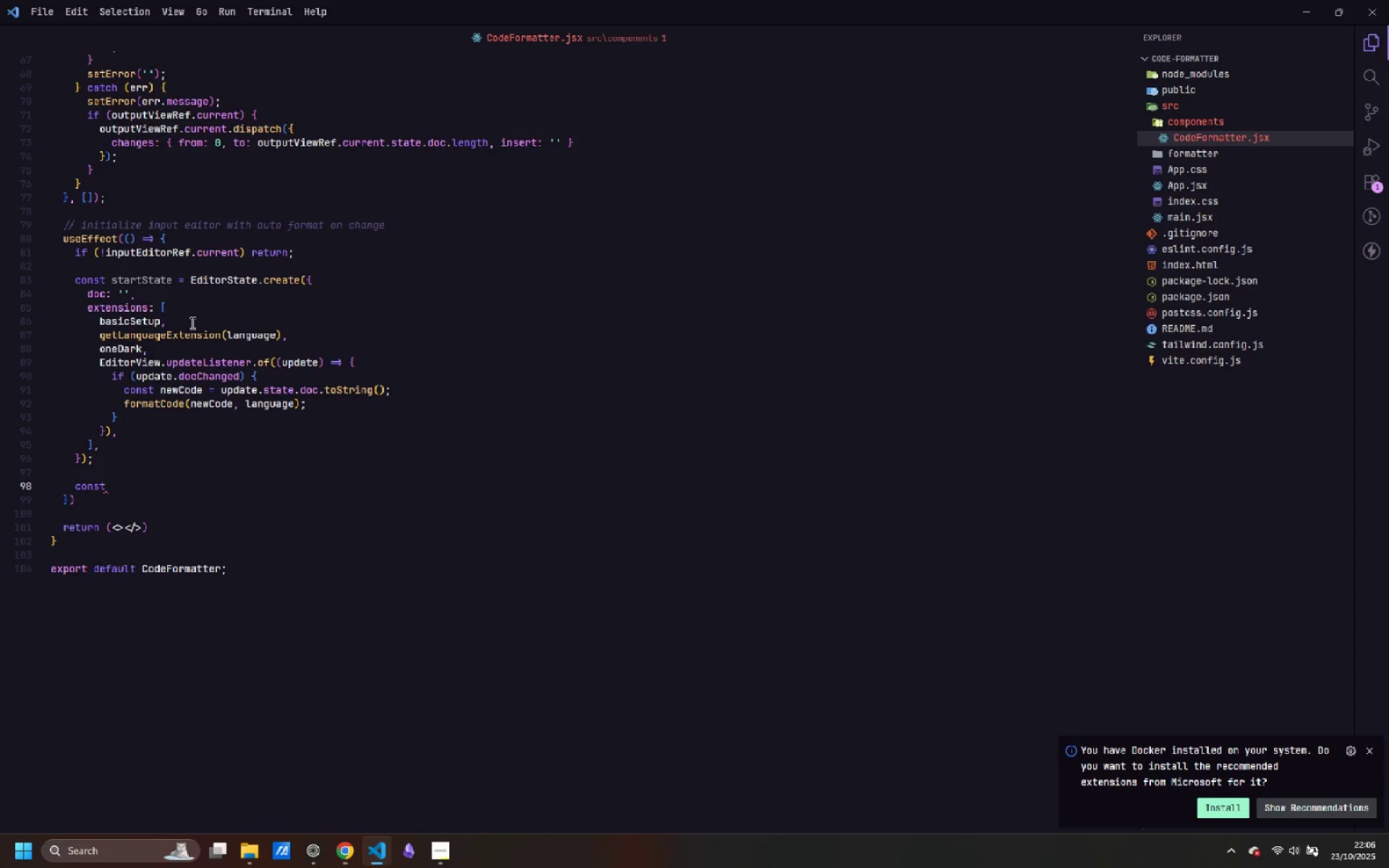 
type( view = new EditorView({)
key(Escape)
 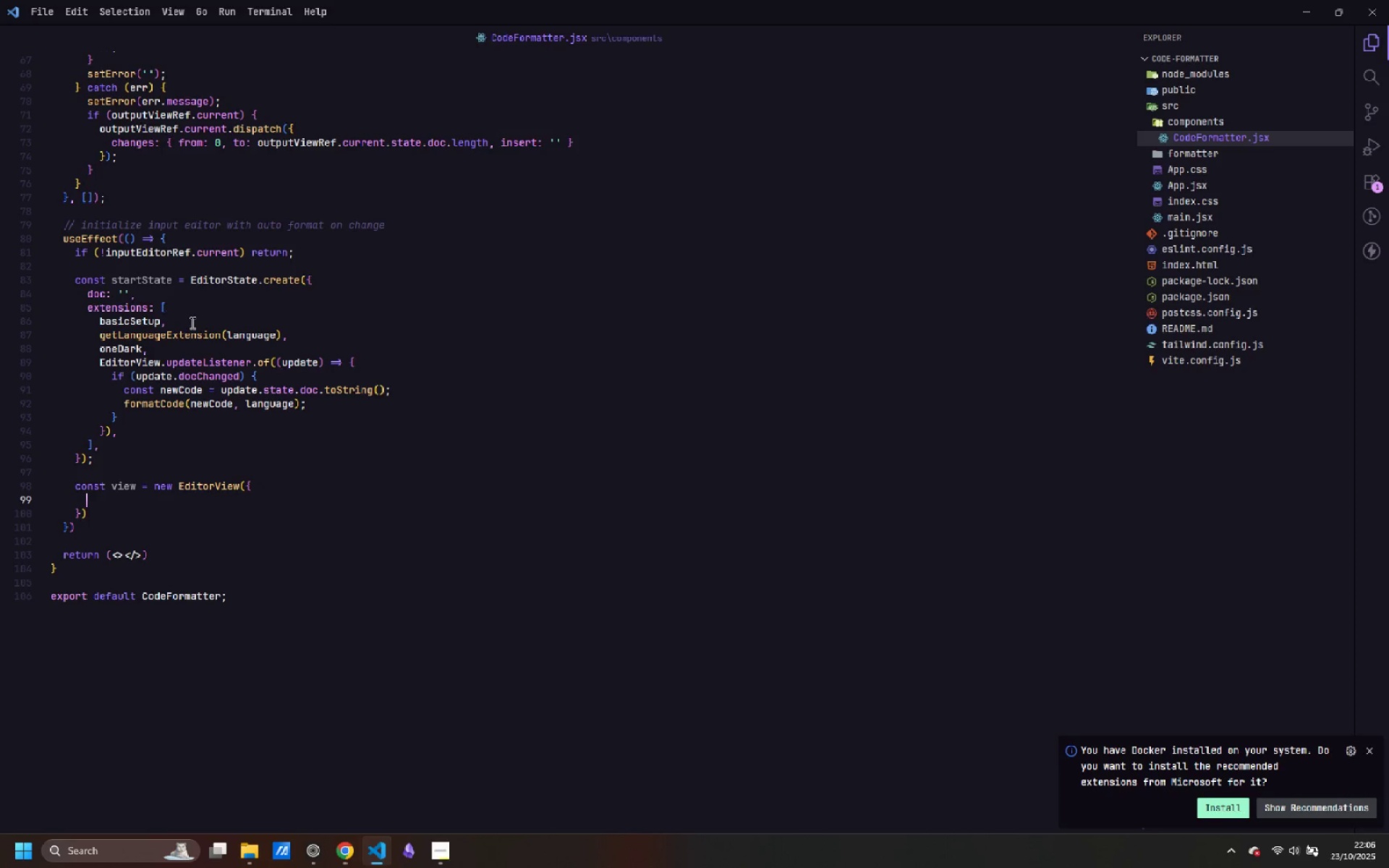 
 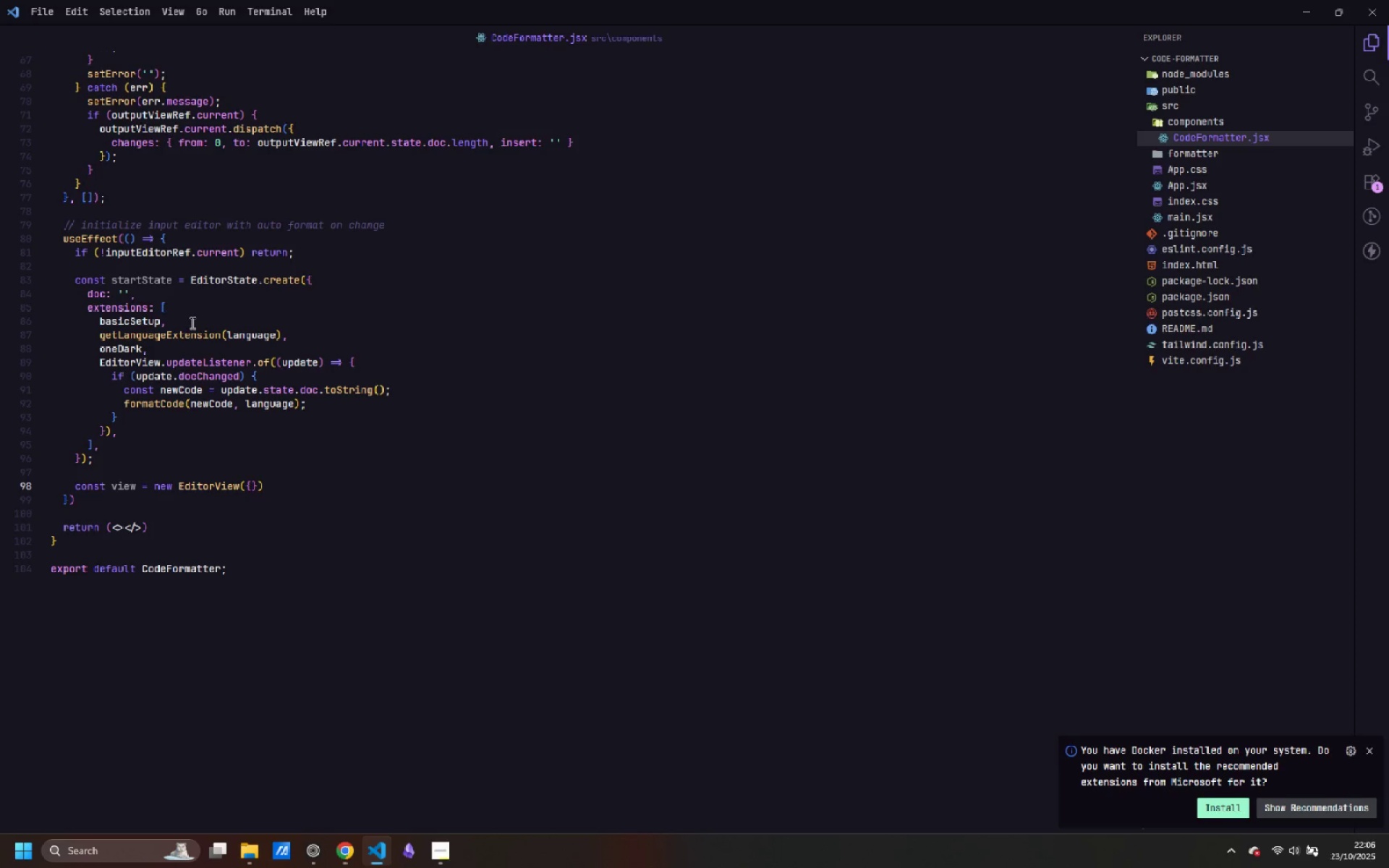 
key(Enter)
 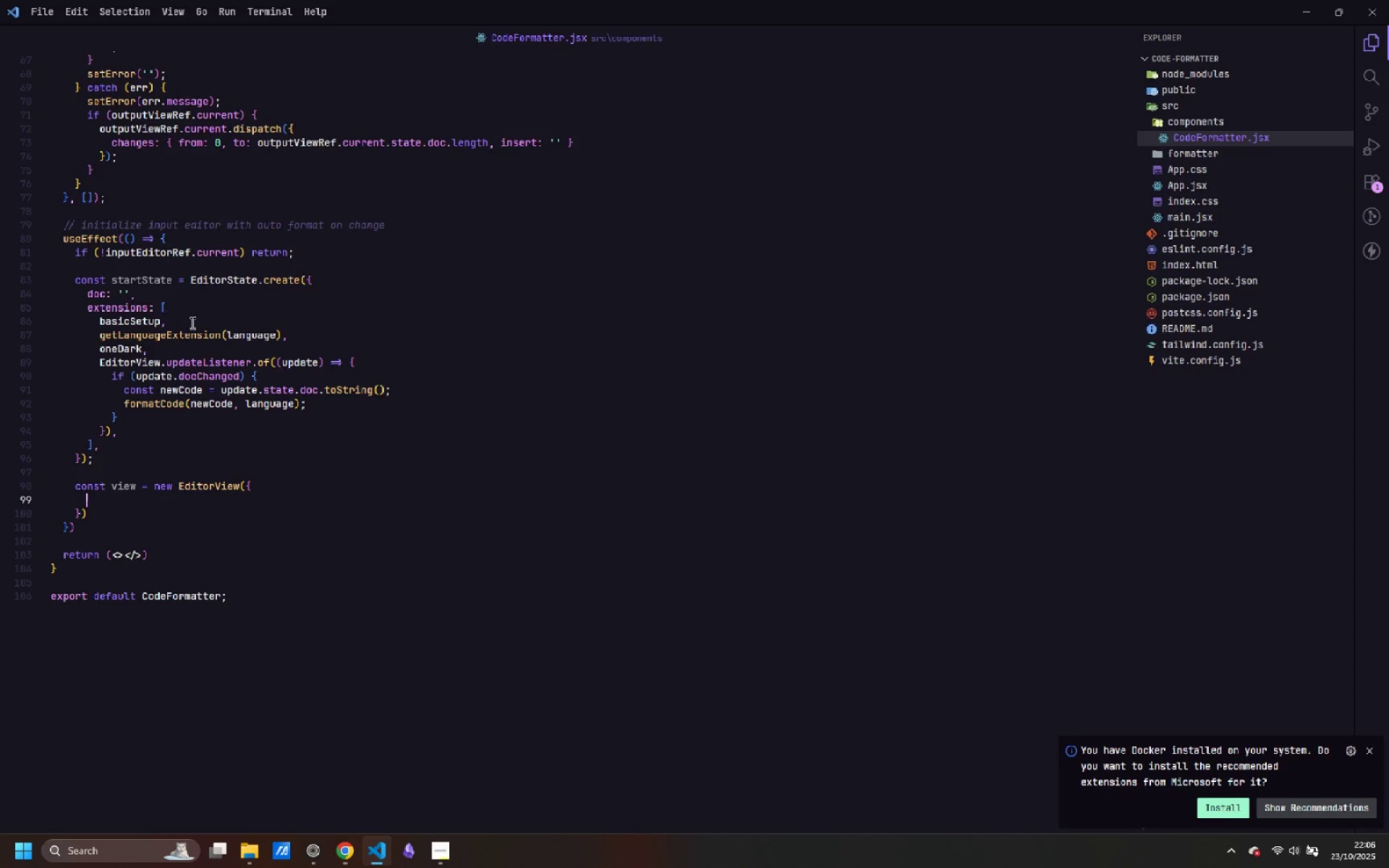 
type(state: startState,)
 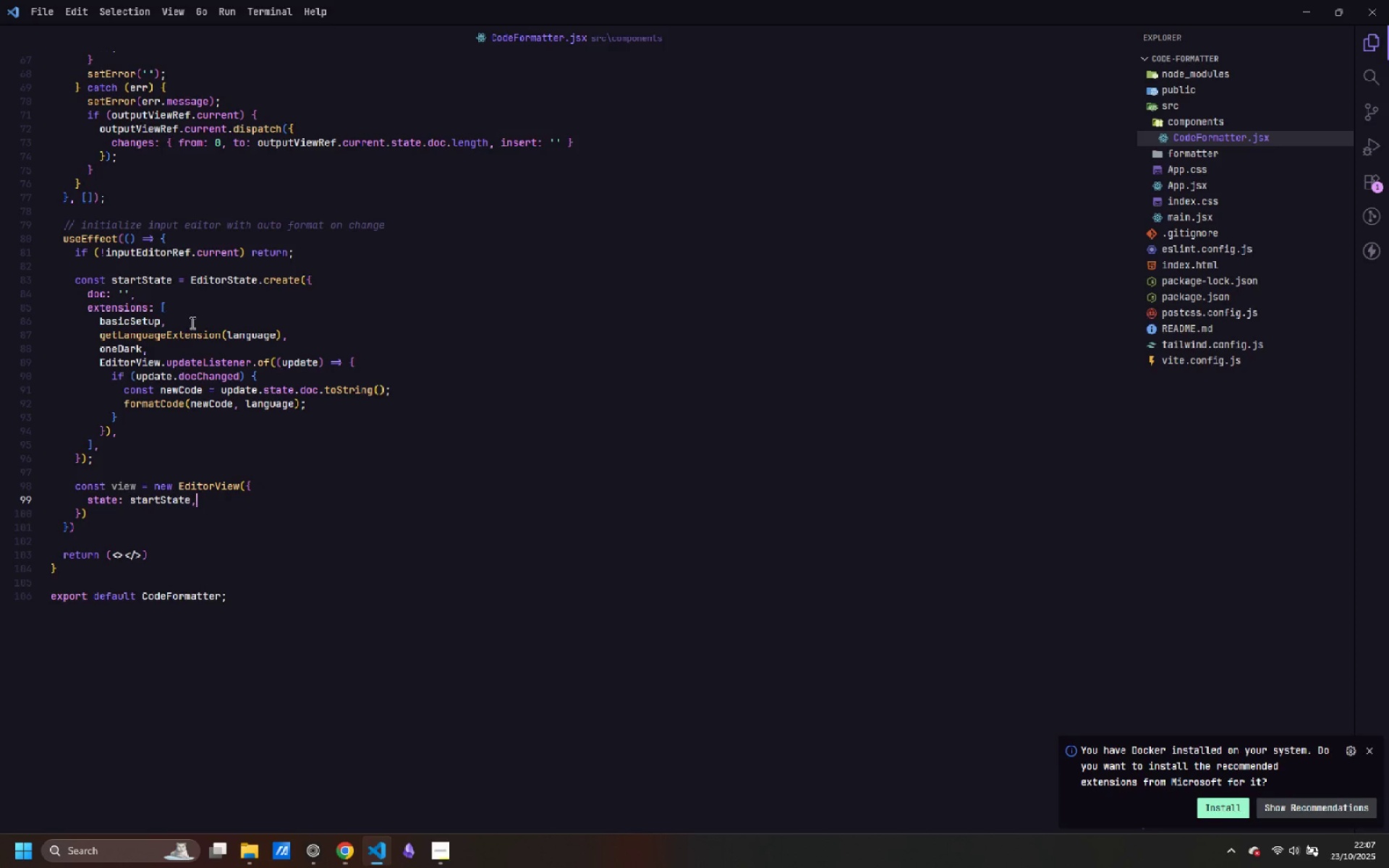 
key(Enter)
 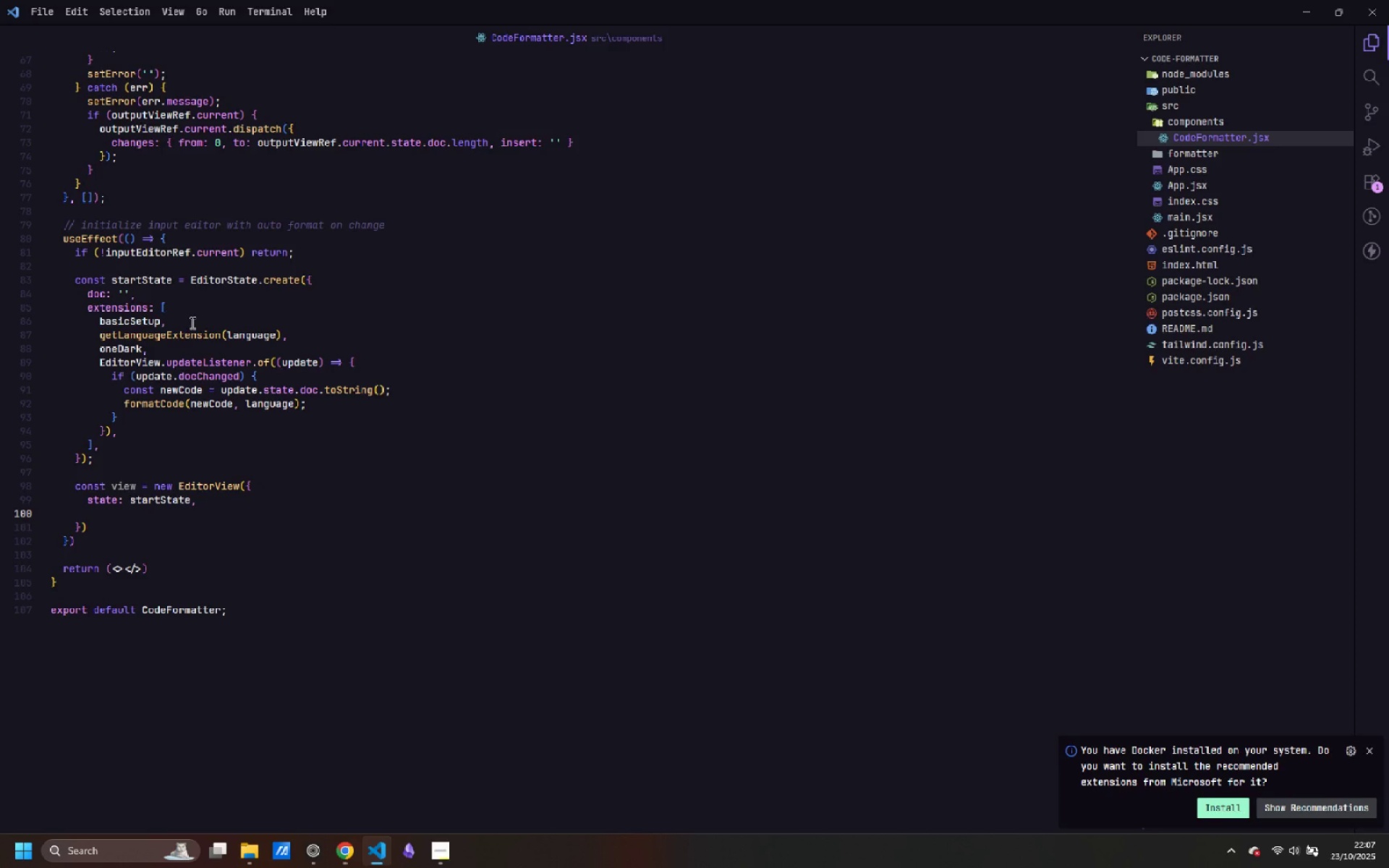 
type(parent: inputEditoRef)
 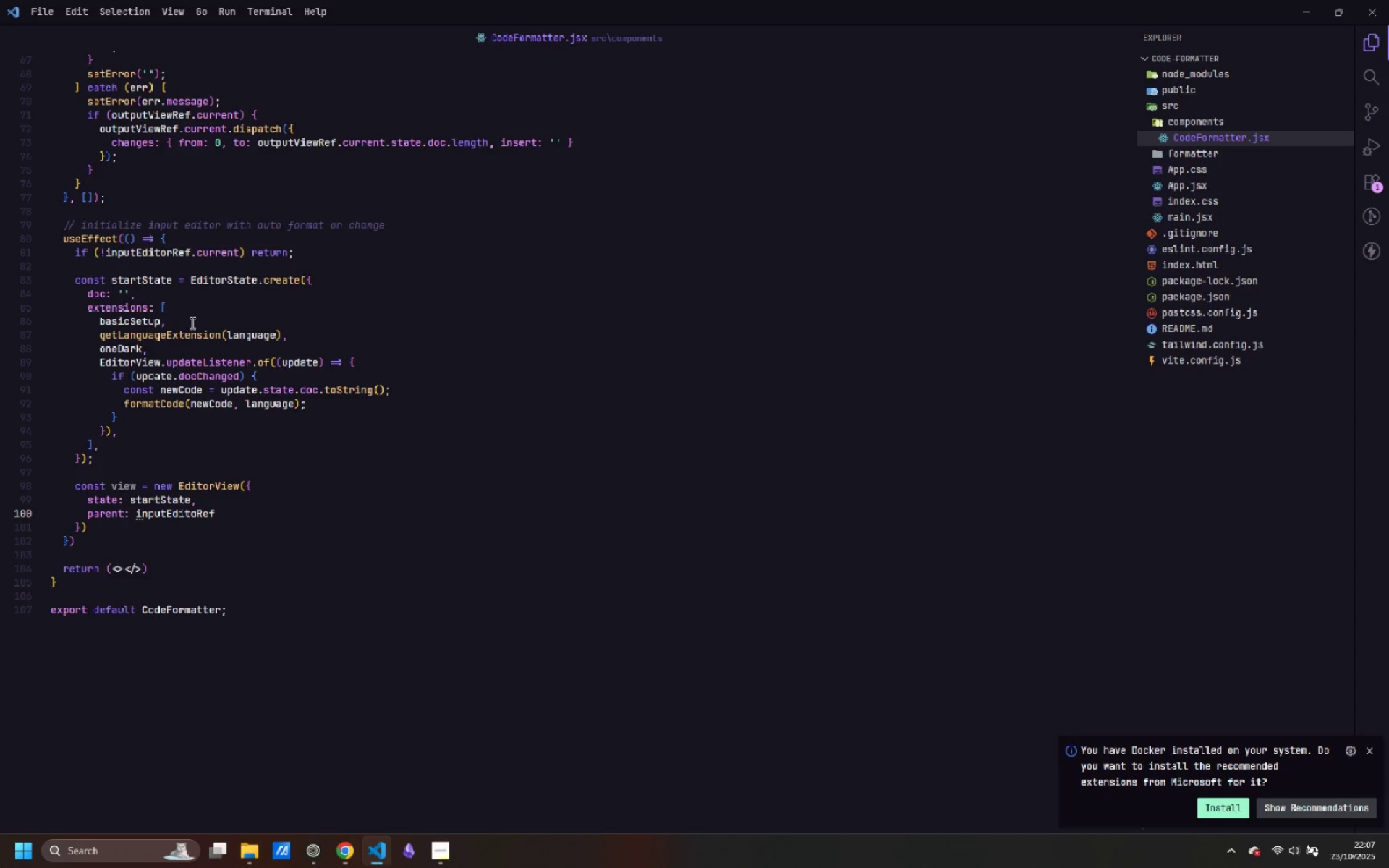 
key(ArrowLeft)
 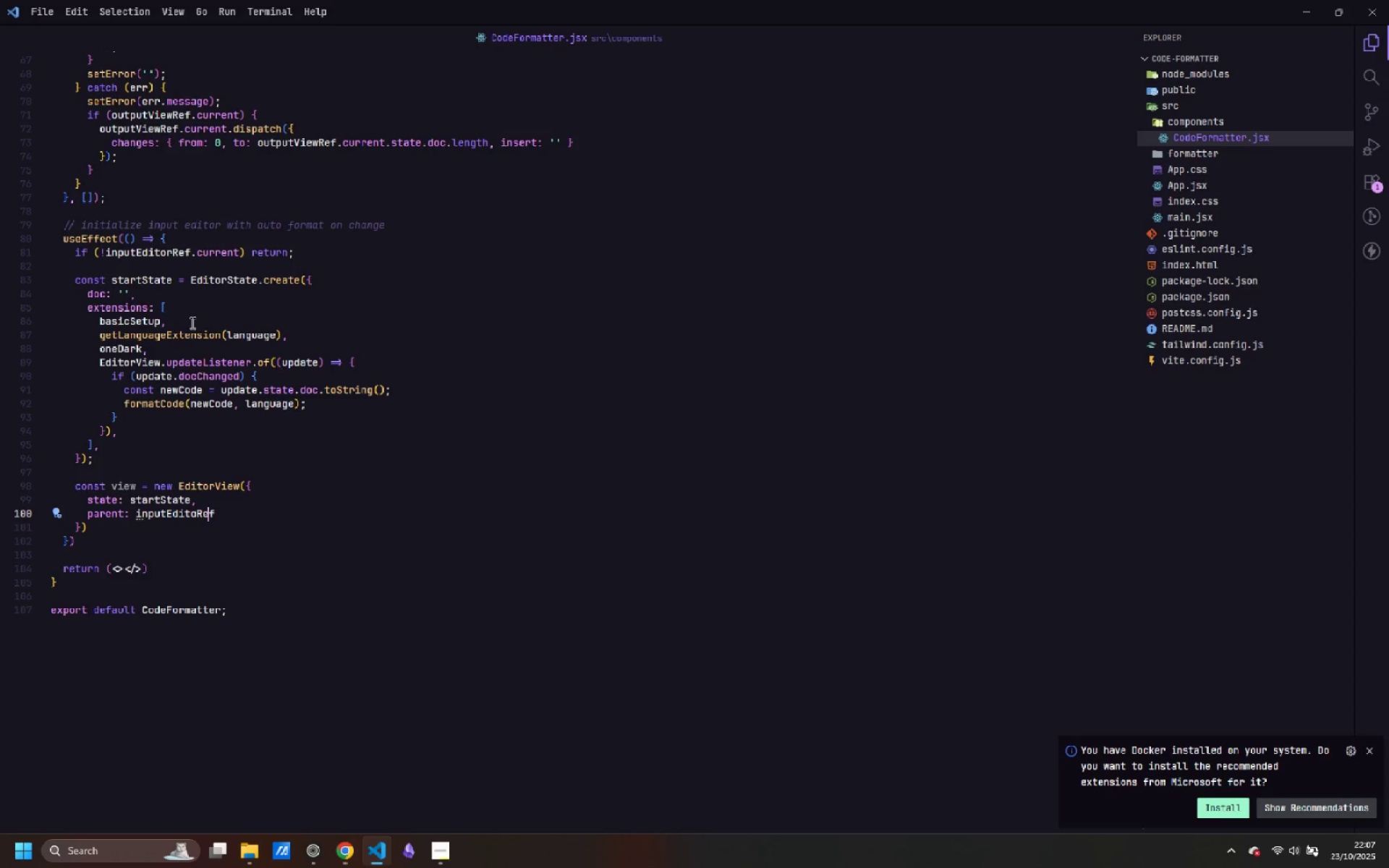 
key(ArrowLeft)
 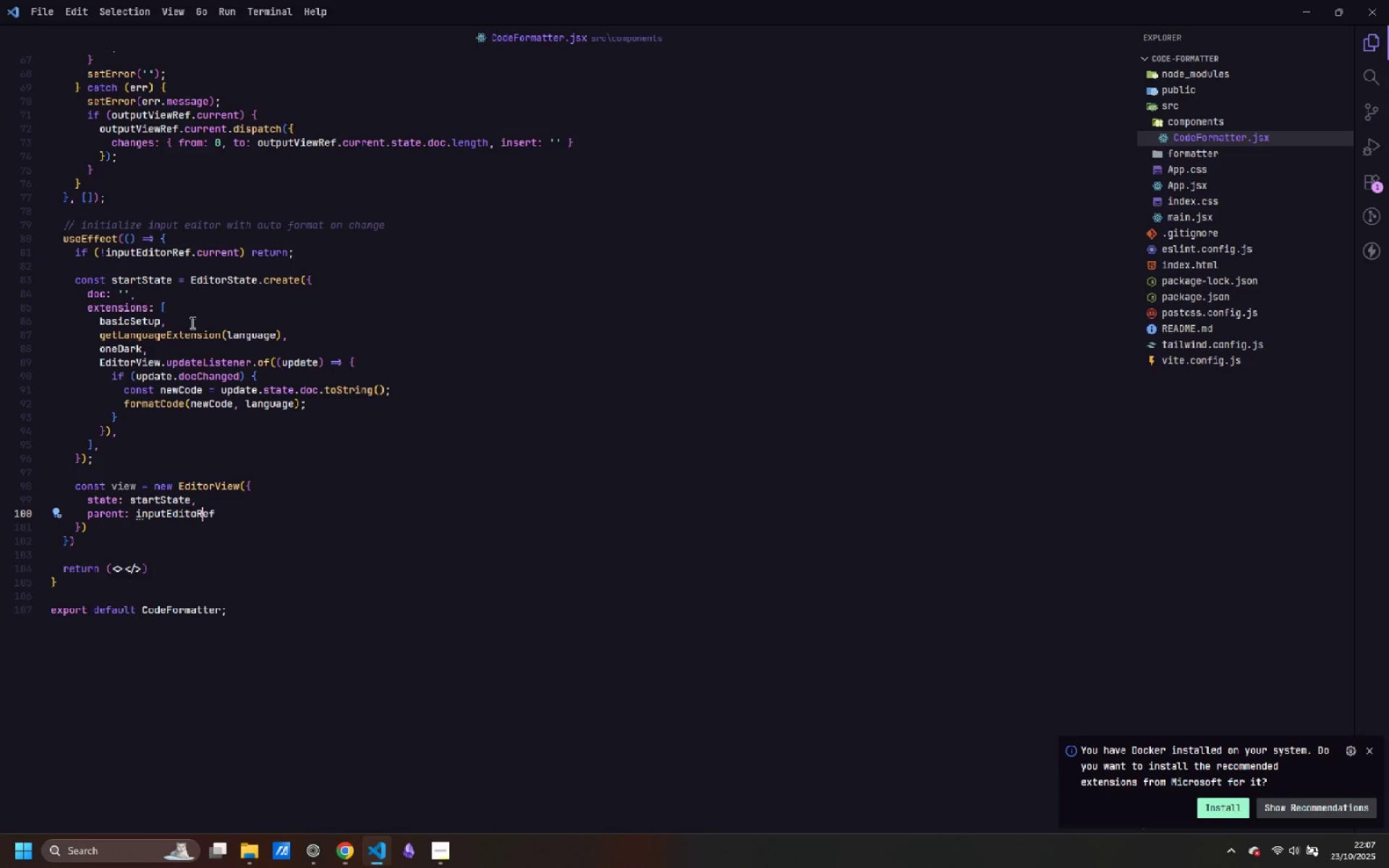 
key(ArrowLeft)
 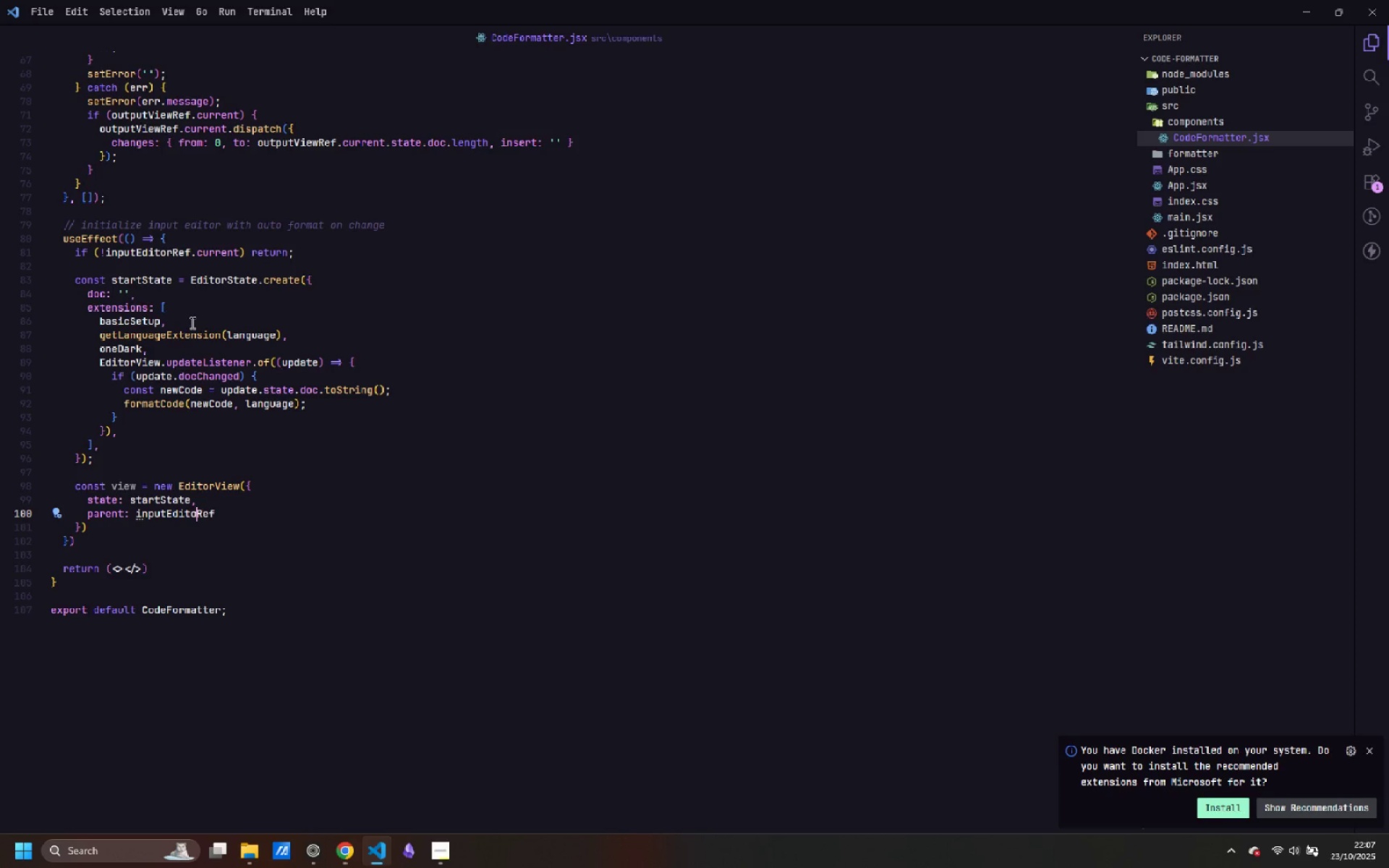 
key(R)
 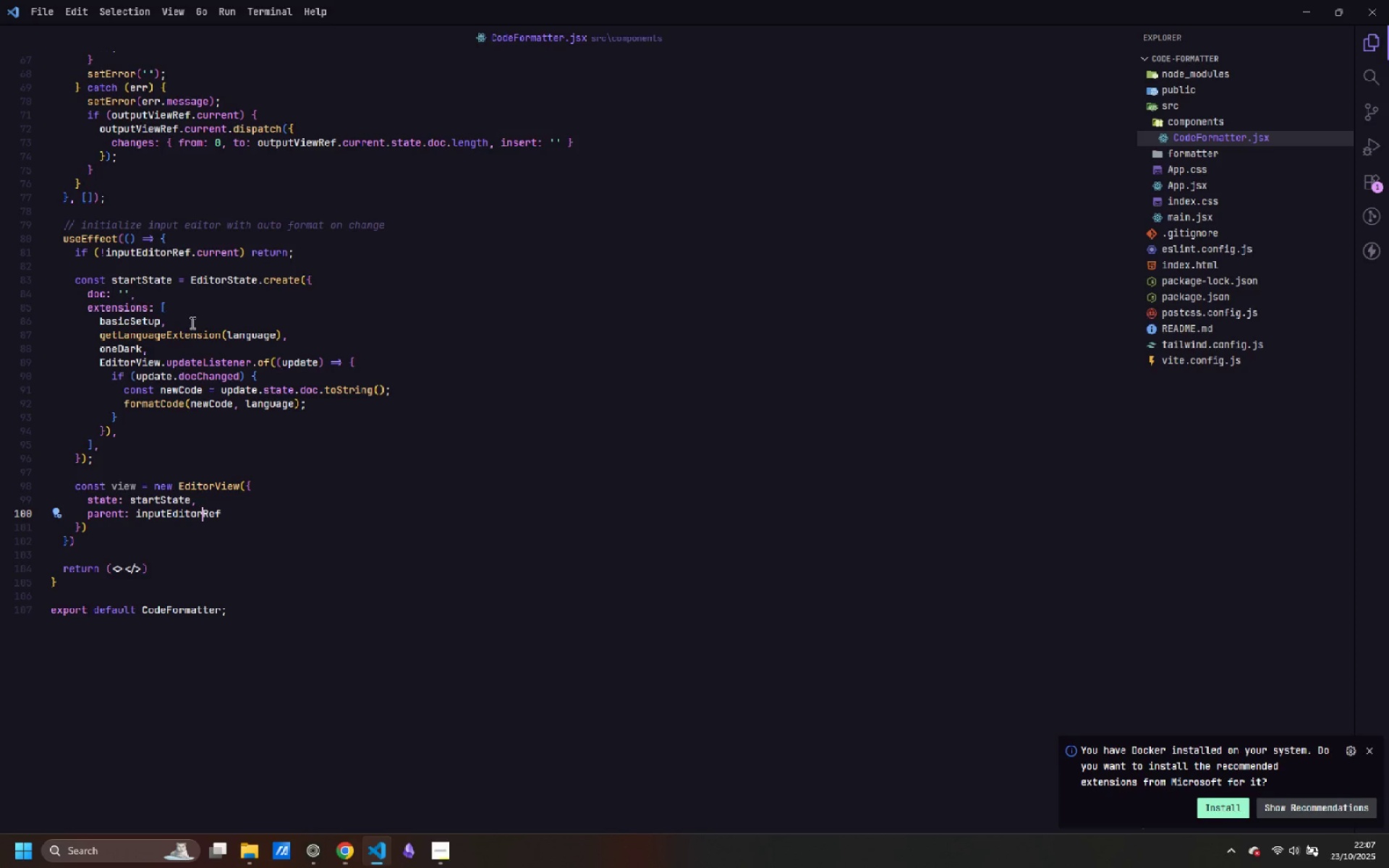 
key(Control+ControlLeft)
 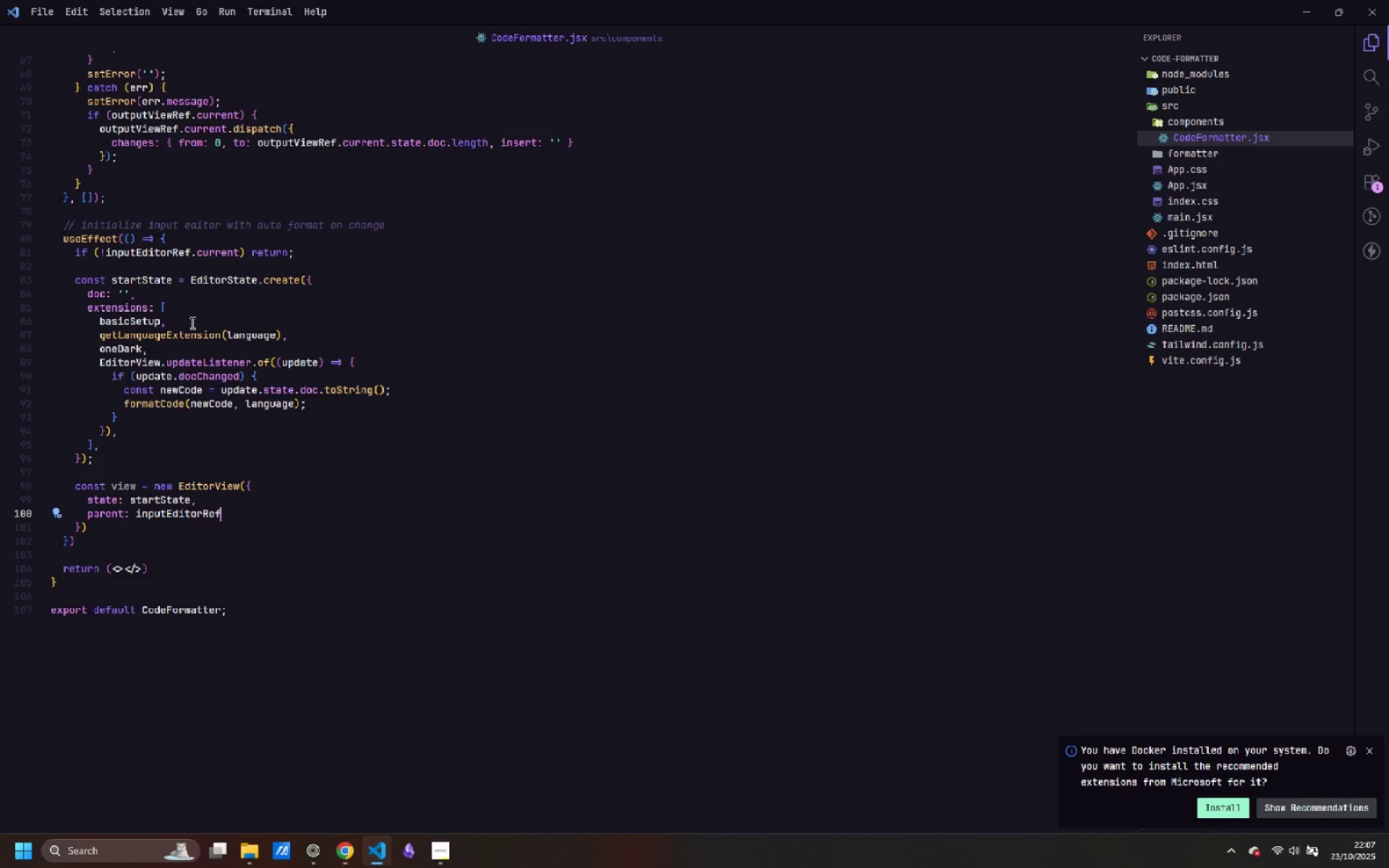 
key(Control+ArrowRight)
 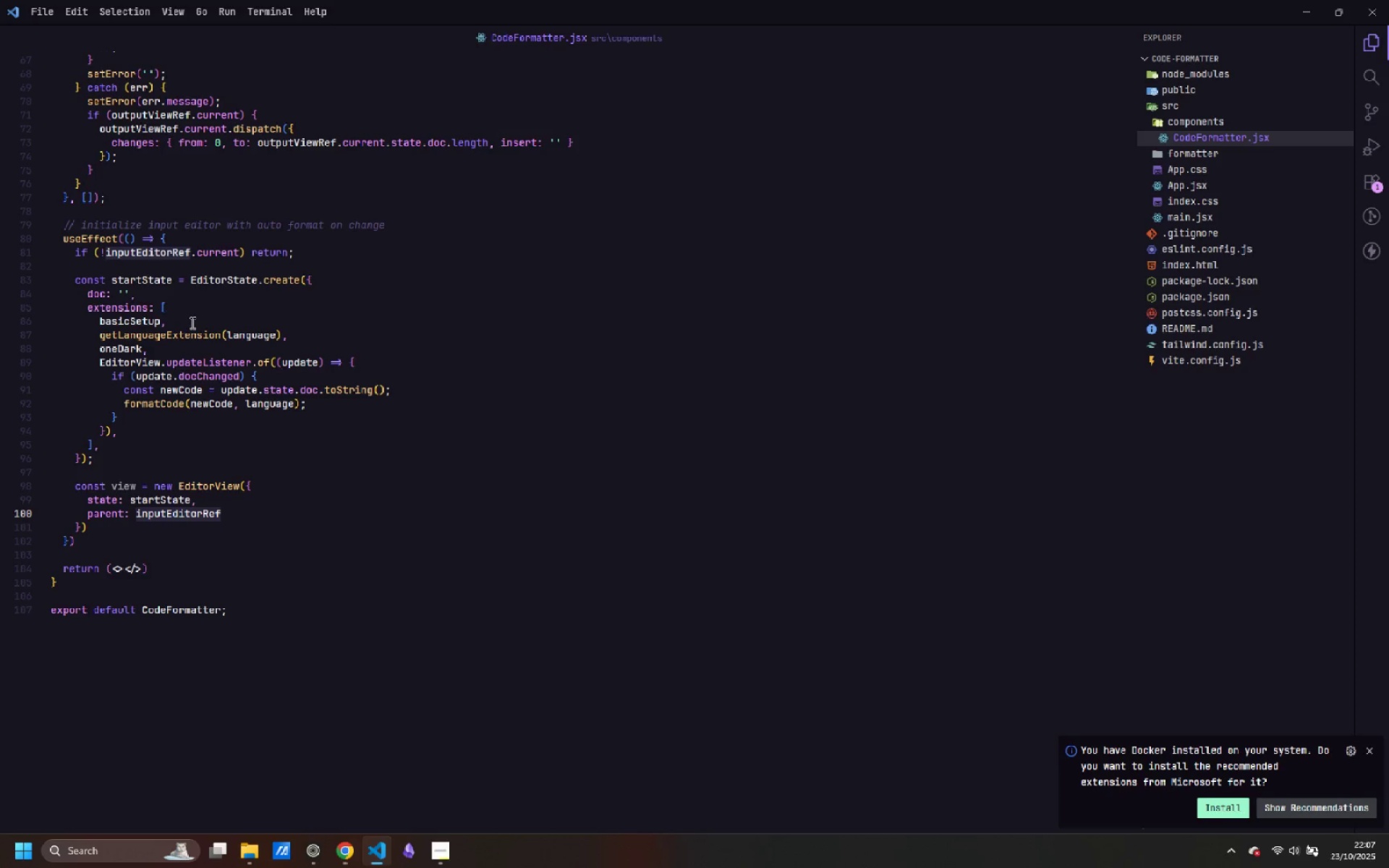 
type(.current)
key(Escape)
type(,)
key(Backspace)
 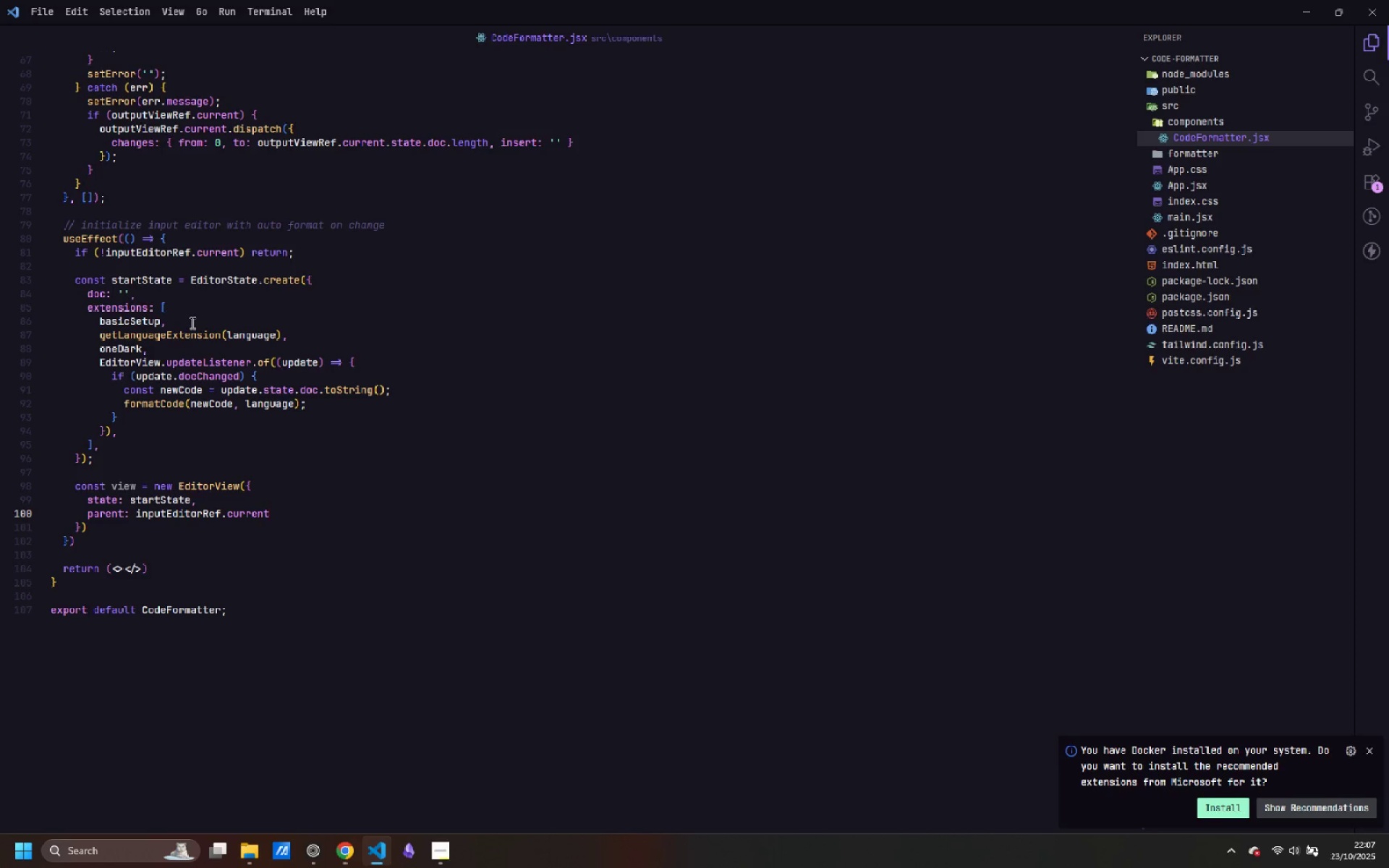 
key(ArrowDown)
 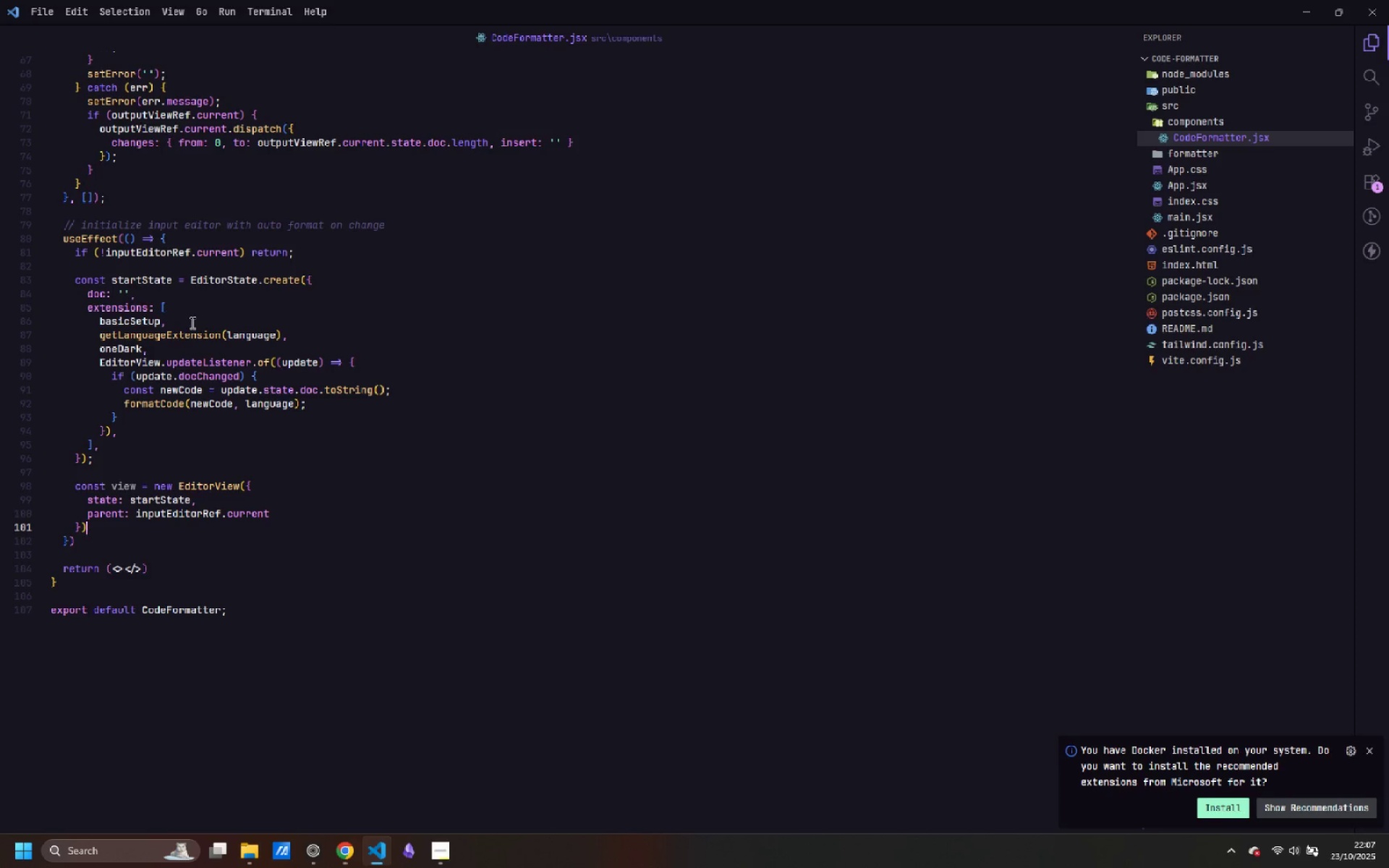 
key(Semicolon)
 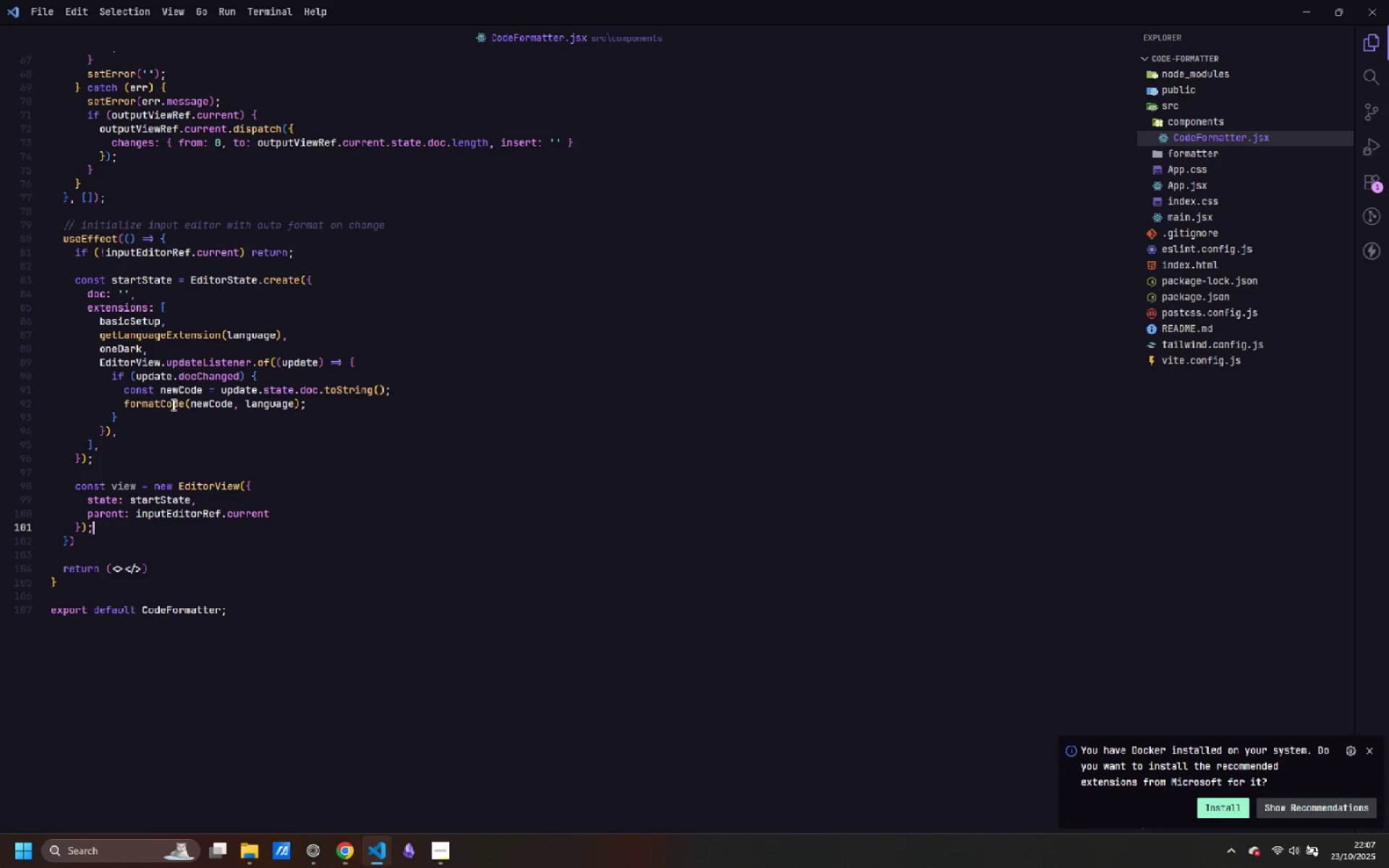 
left_click([132, 446])
 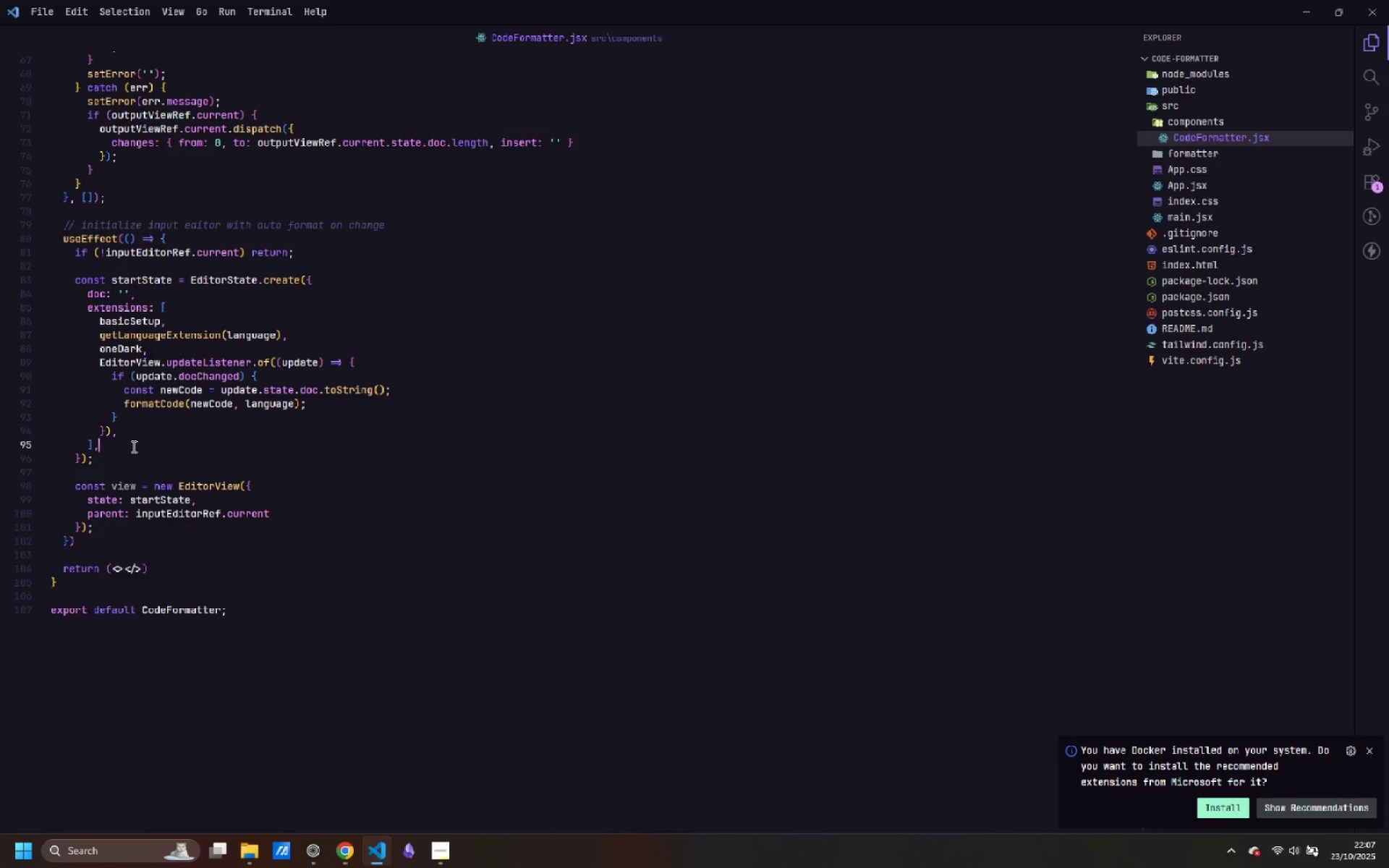 
key(Backspace)
 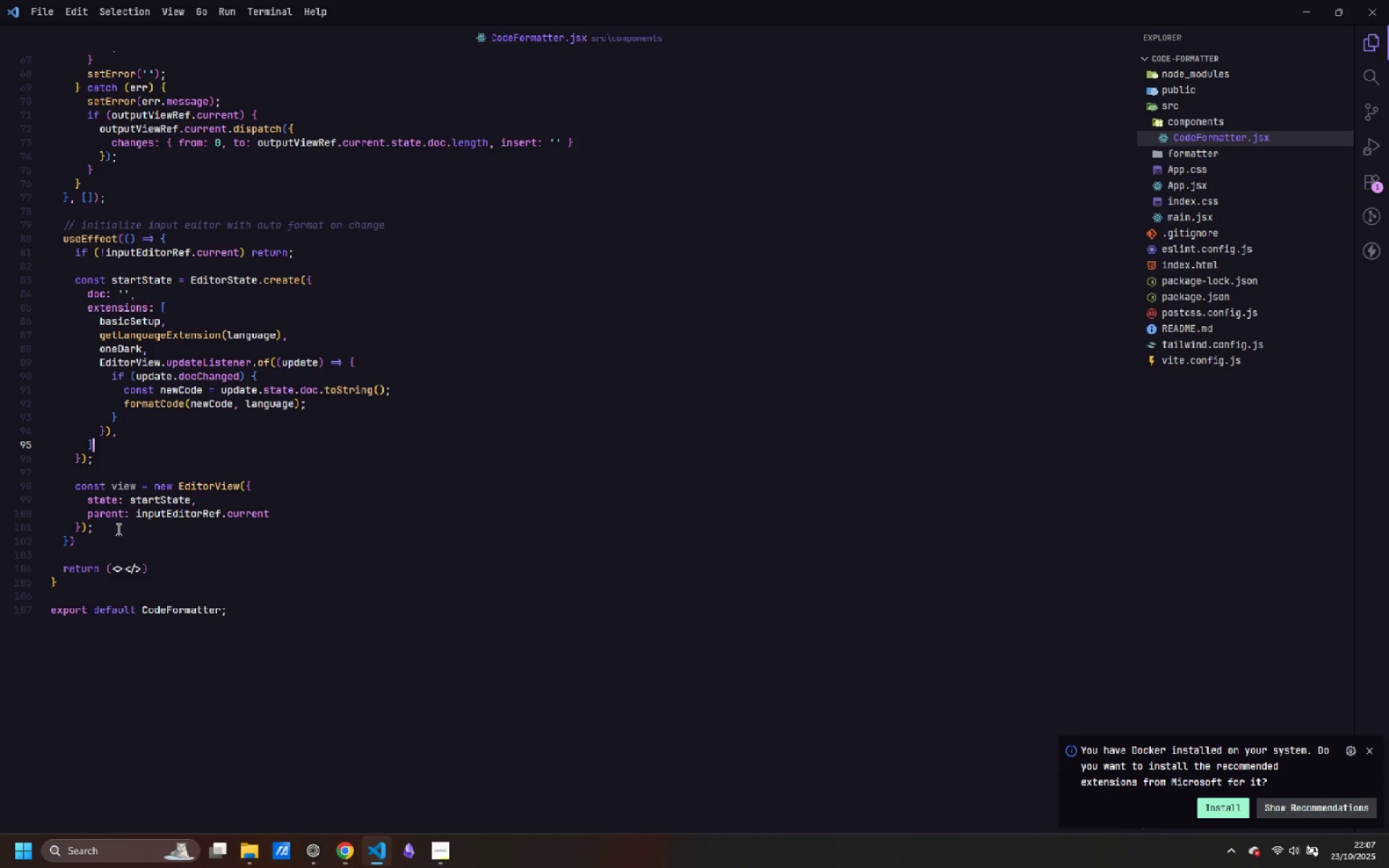 
left_click([121, 523])
 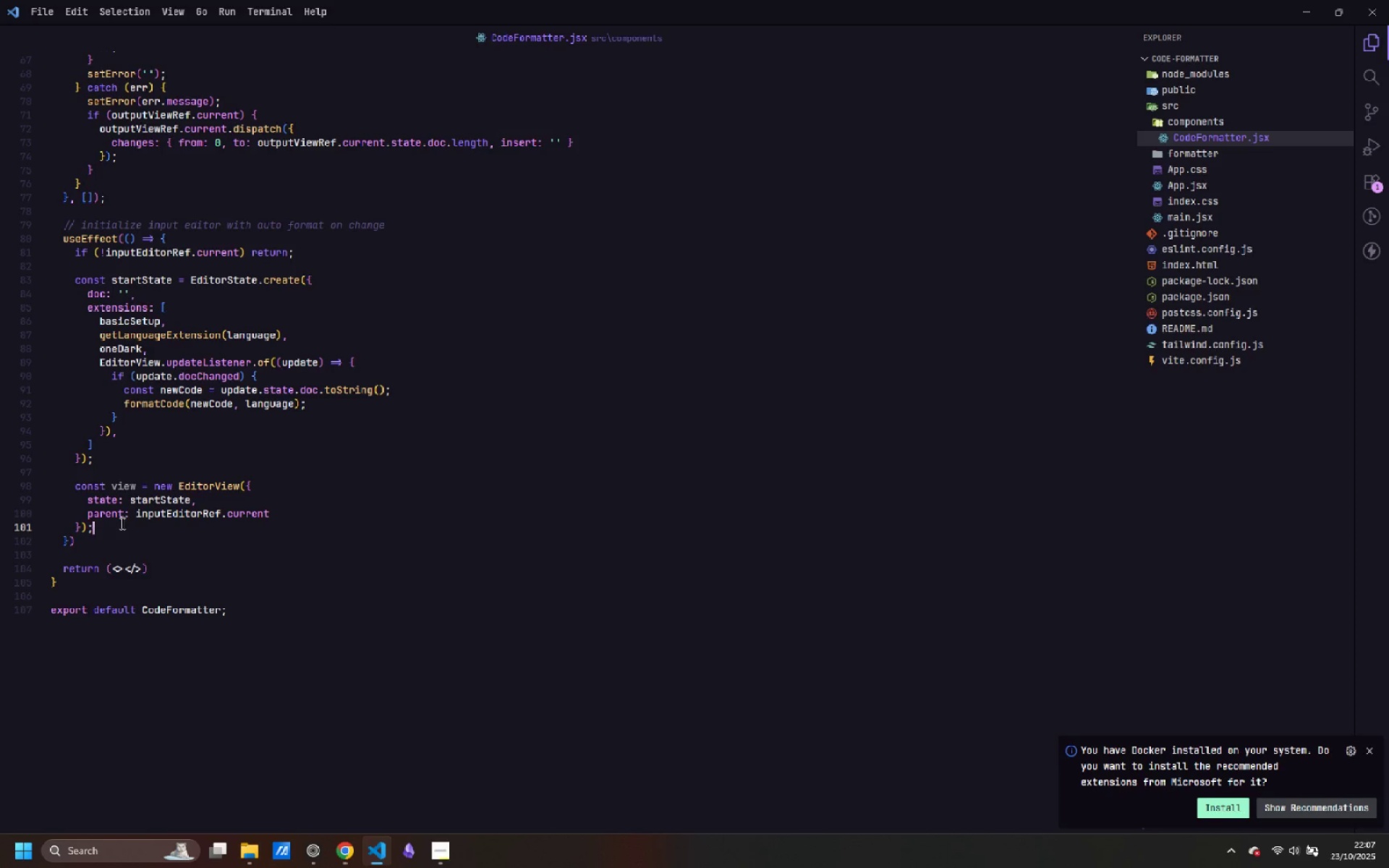 
wait(9.95)
 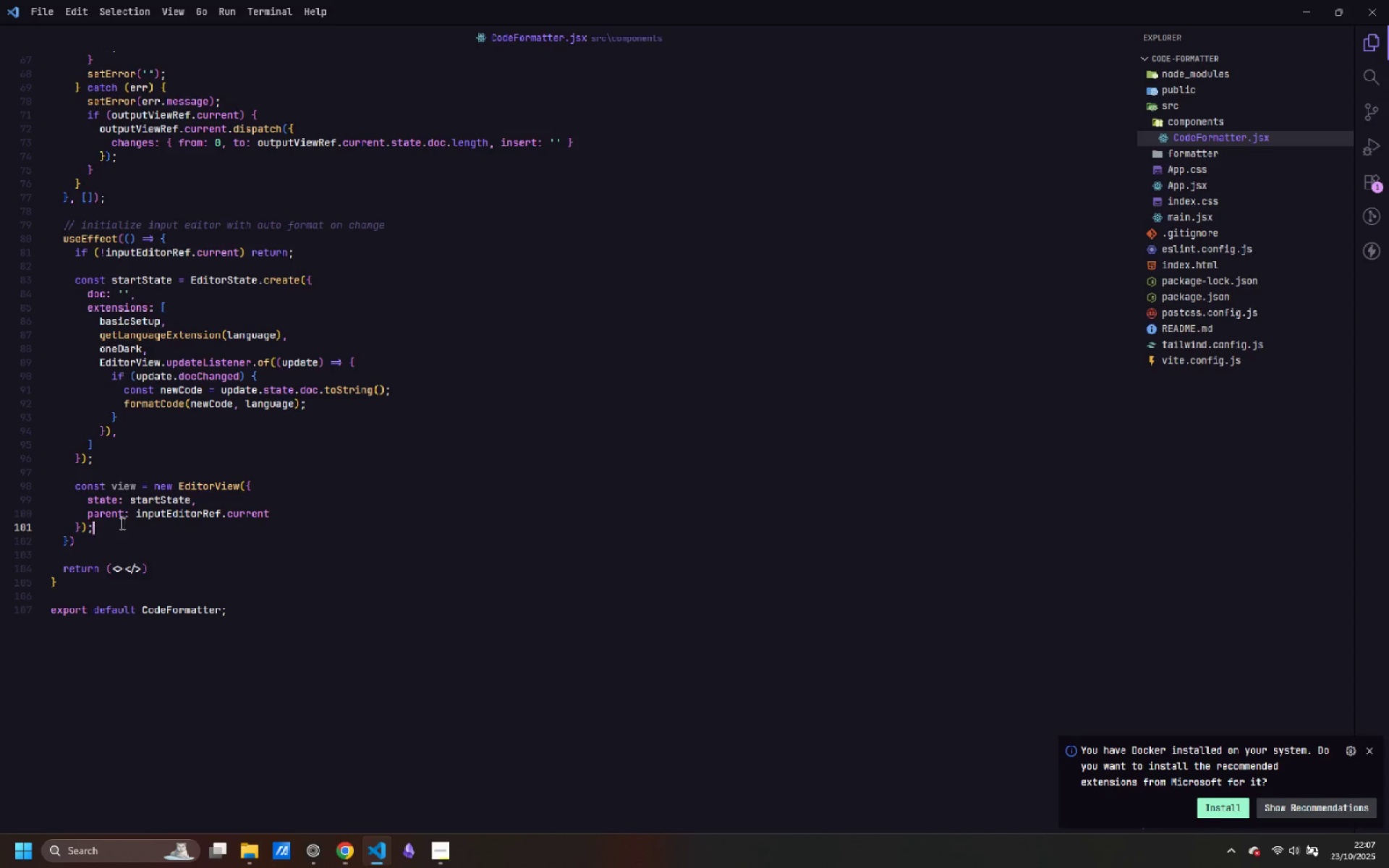 
key(Enter)
 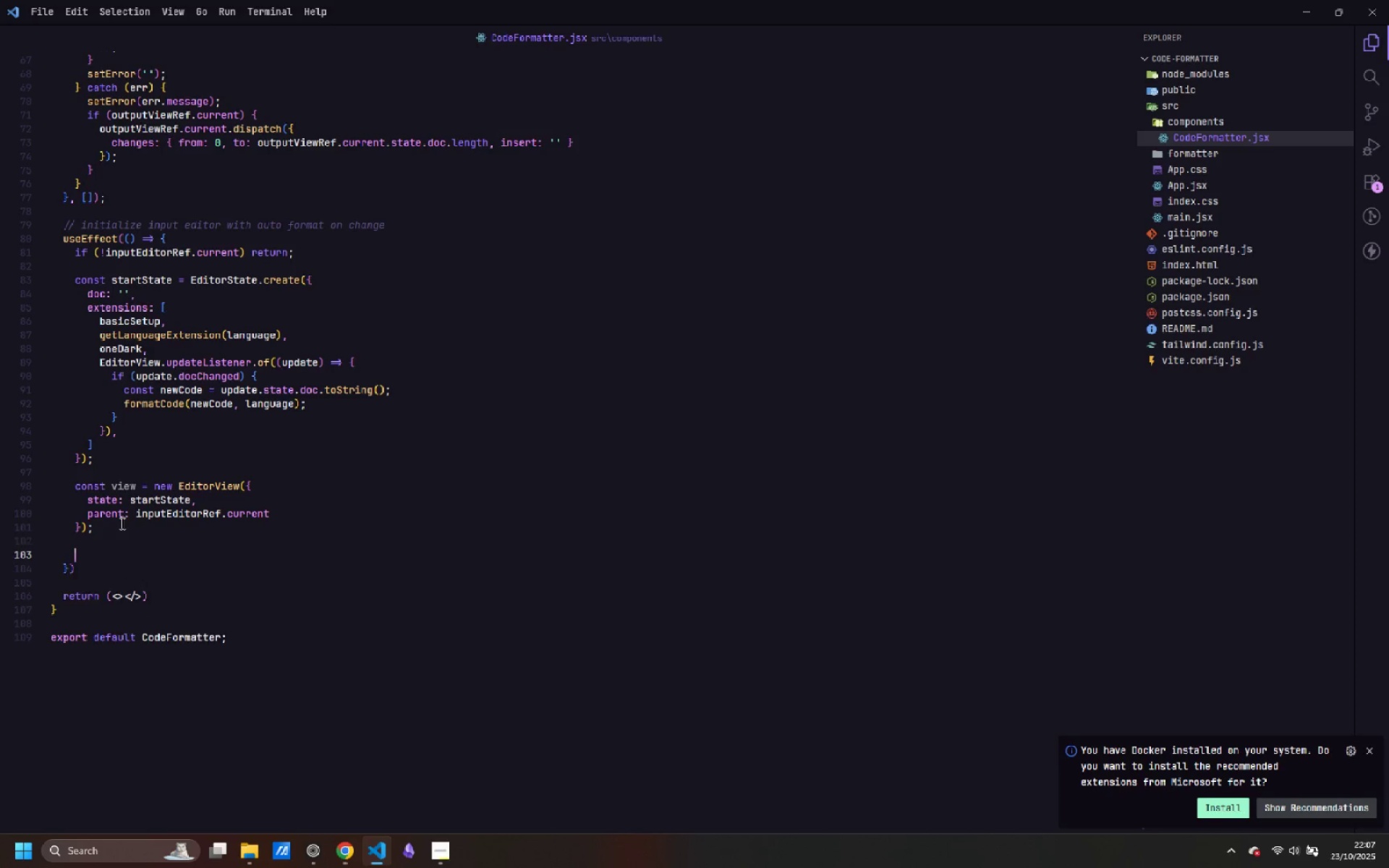 
key(Enter)
 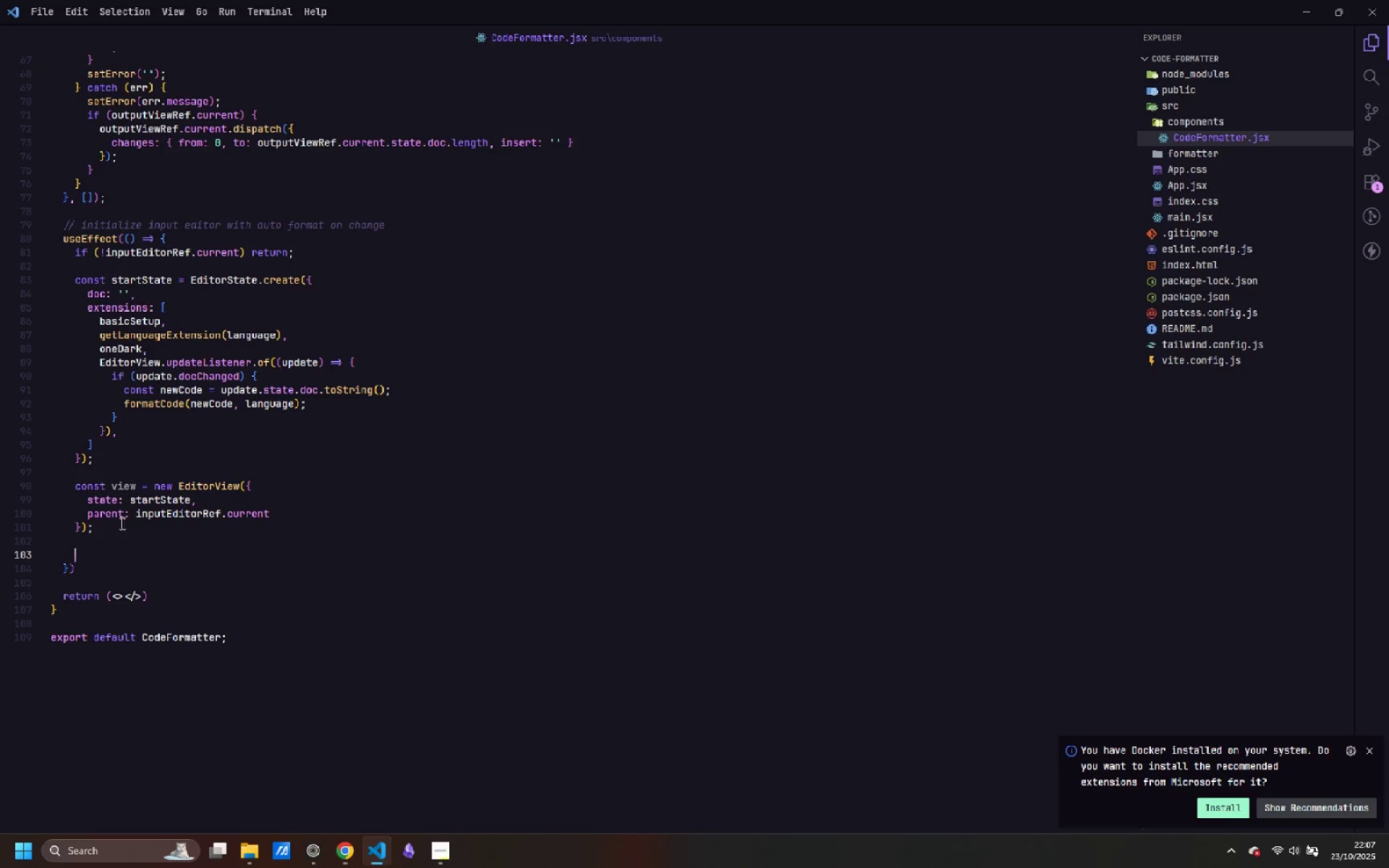 
type(inputViewRef.current = view;)
 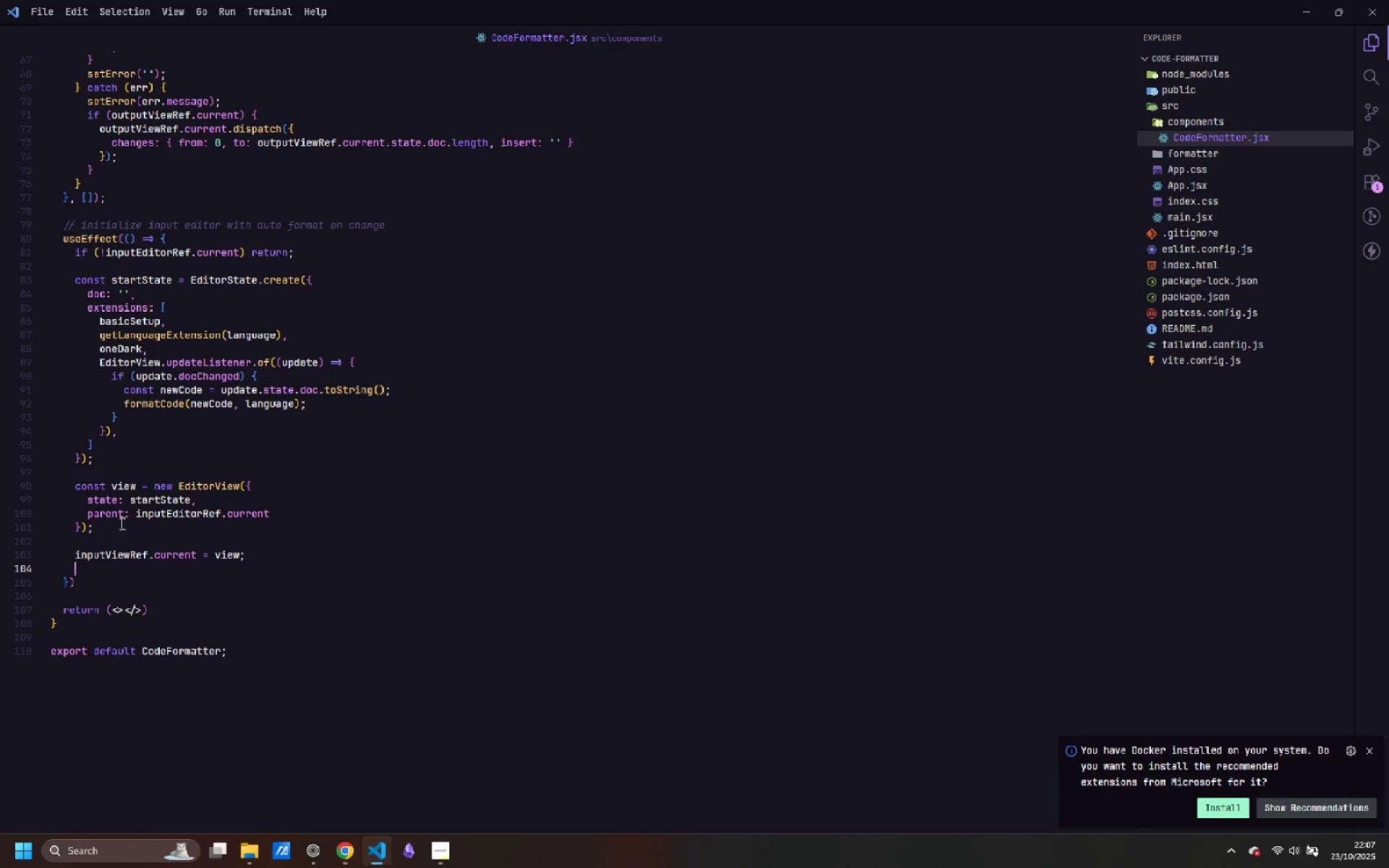 
 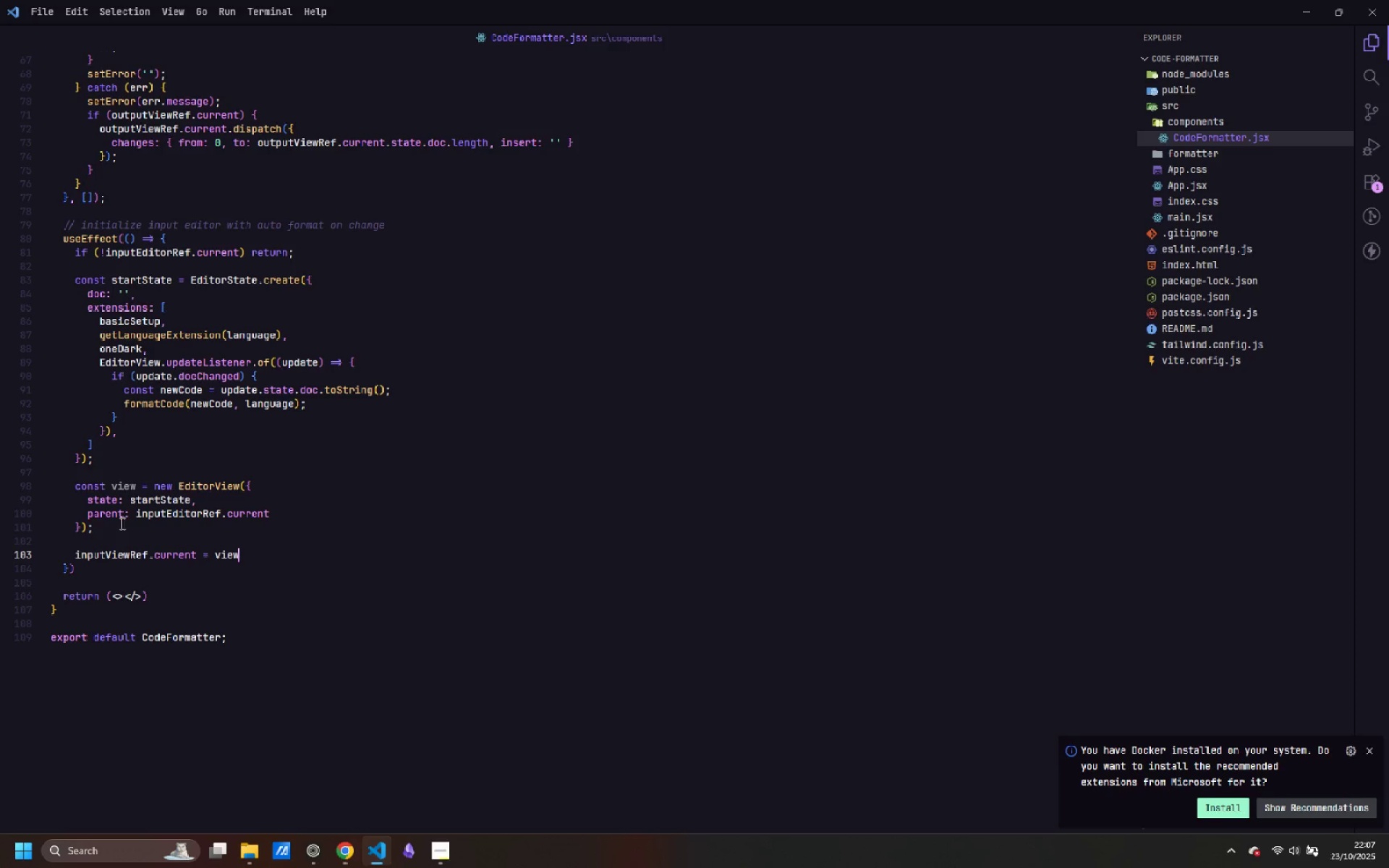 
key(Enter)
 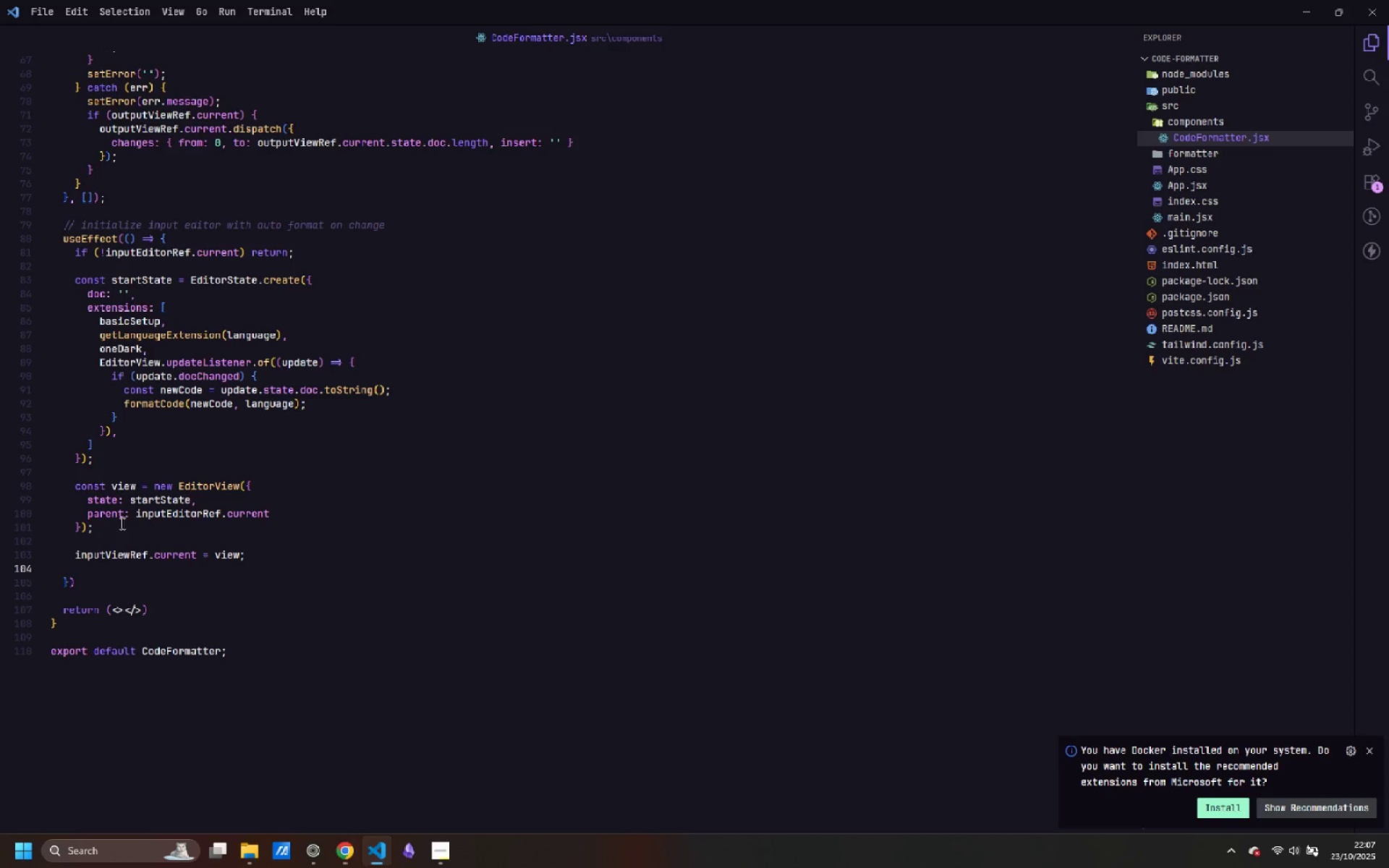 
key(Enter)
 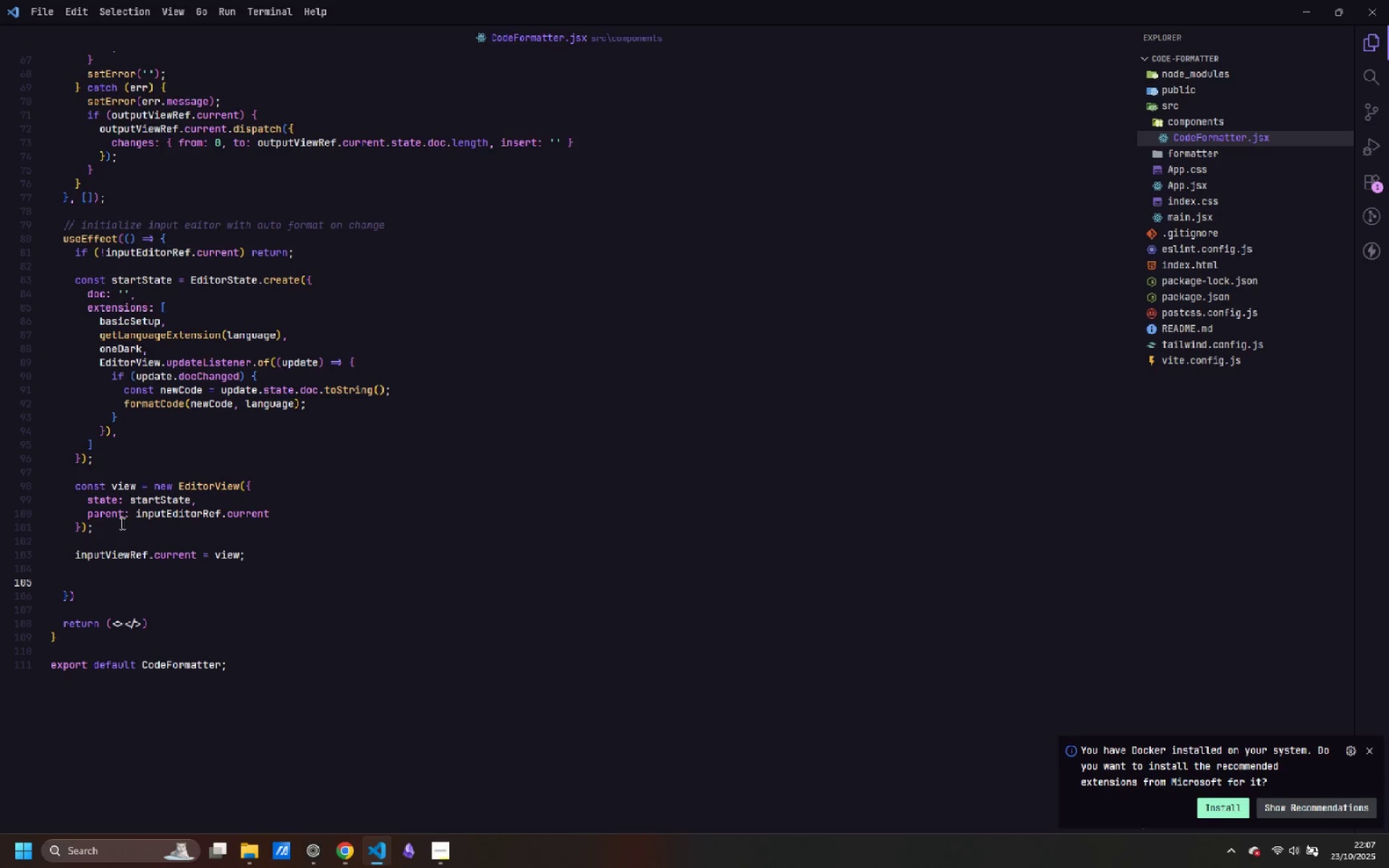 
type(reutn)
key(Backspace)
key(Backspace)
key(Backspace)
type(turn ()
 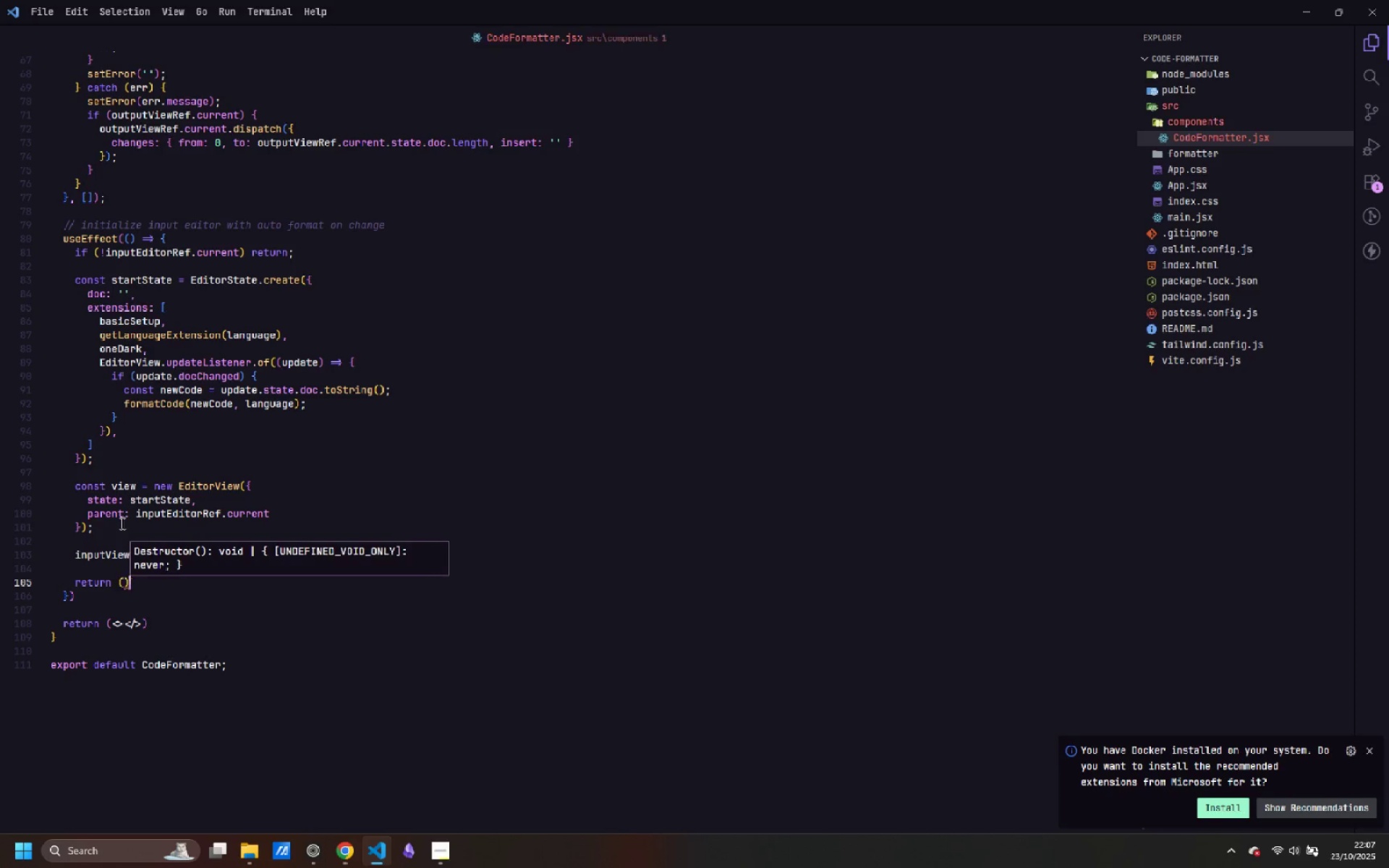 
 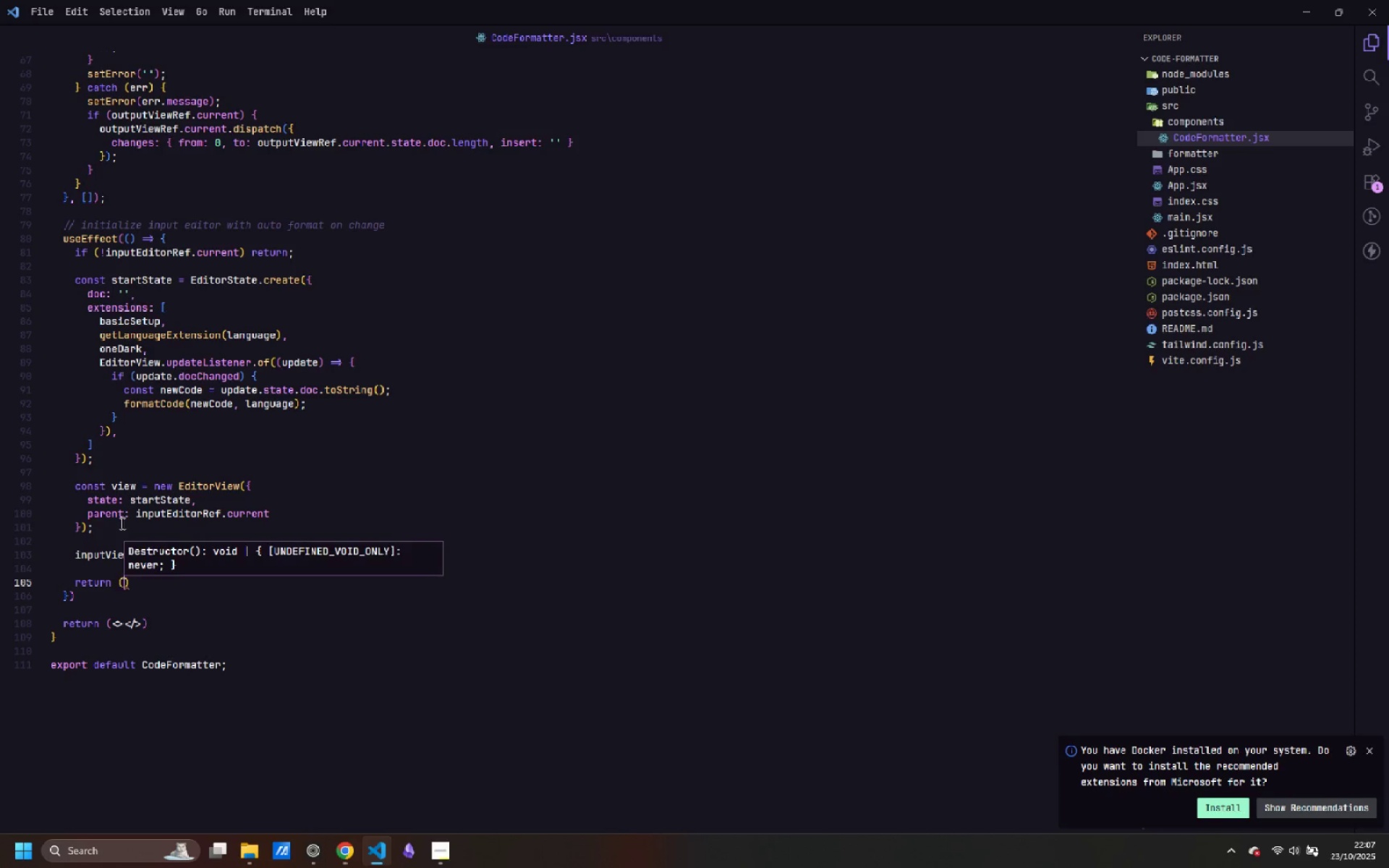 
key(ArrowRight)
 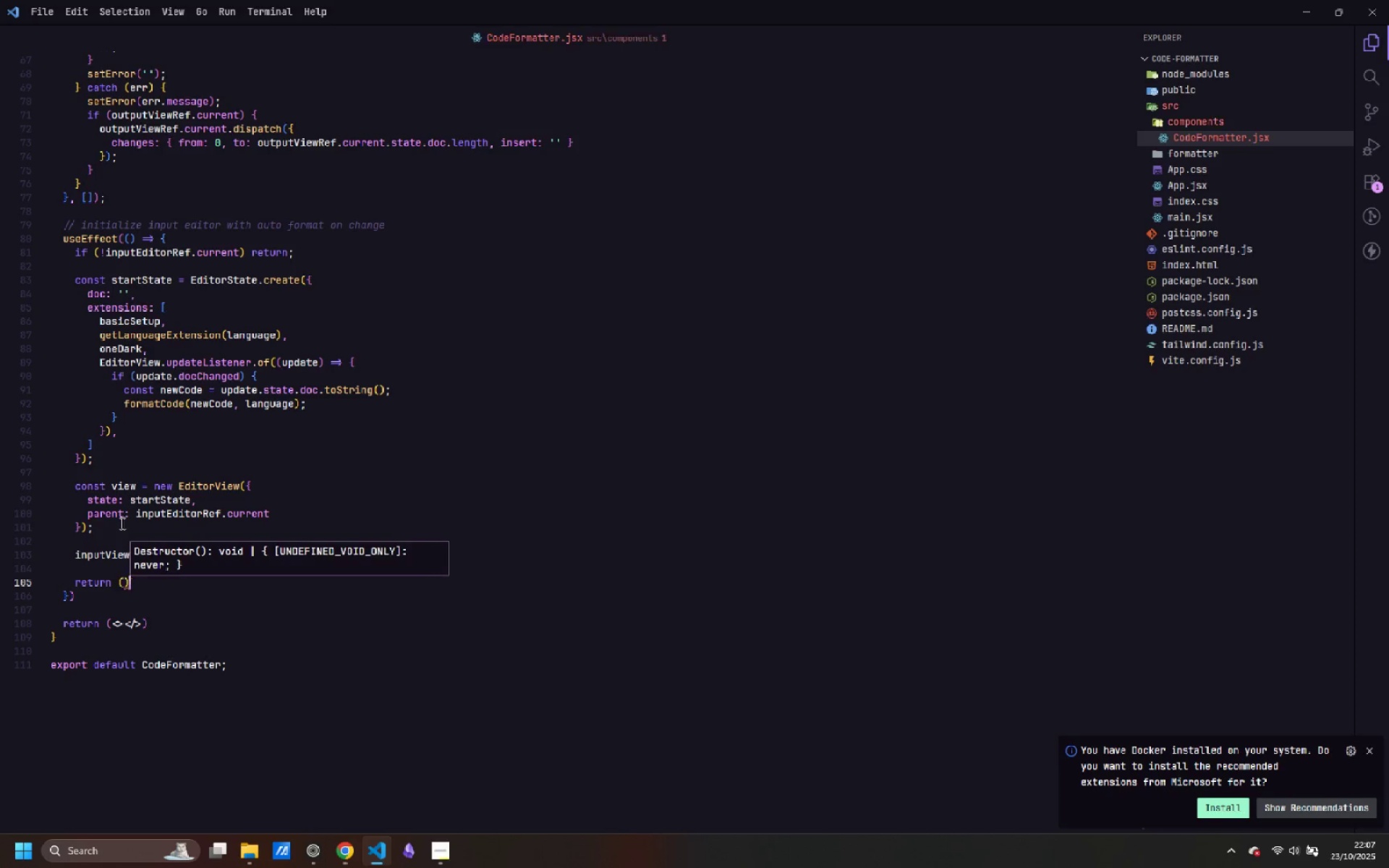 
key(Space)
 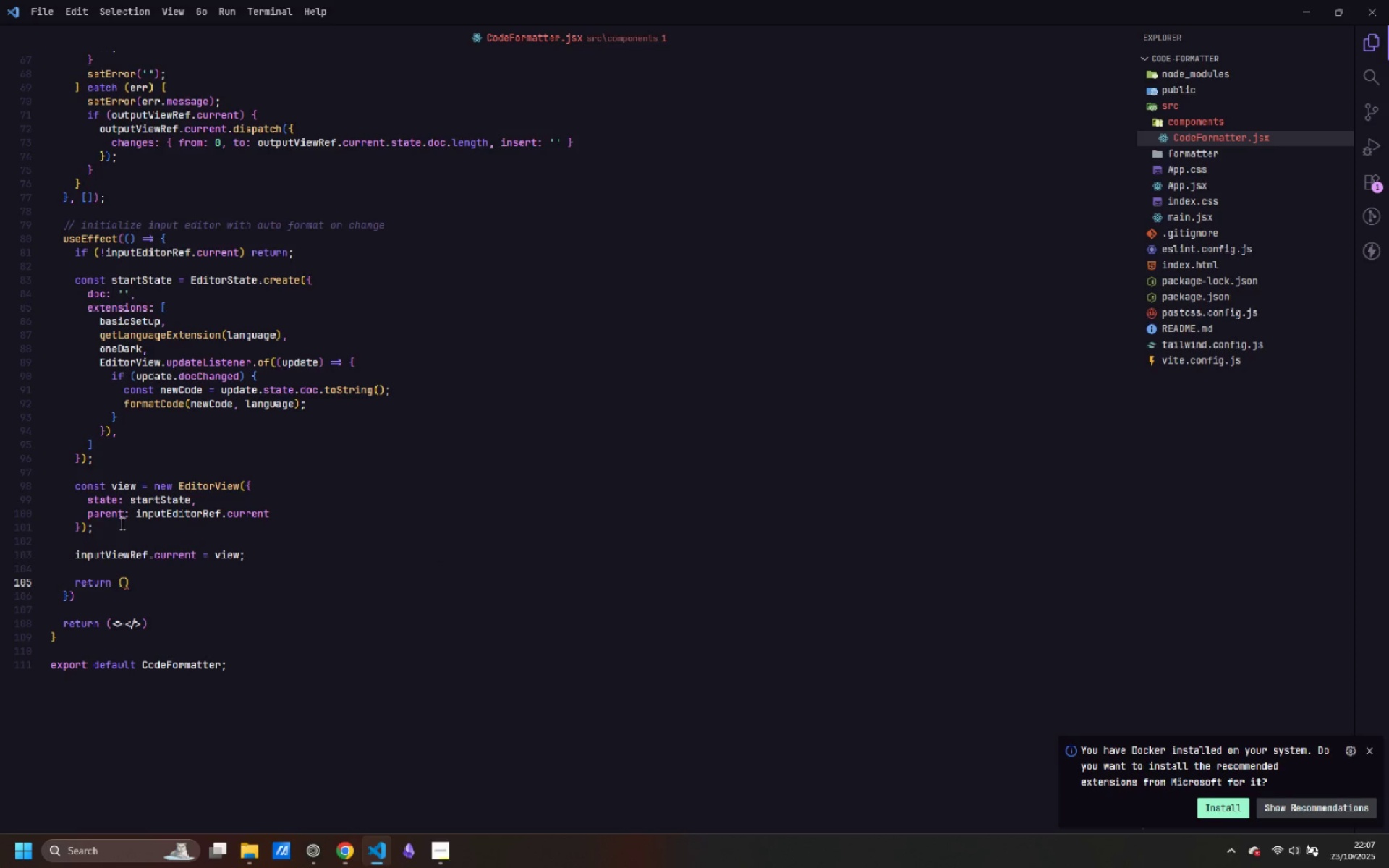 
key(Equal)
 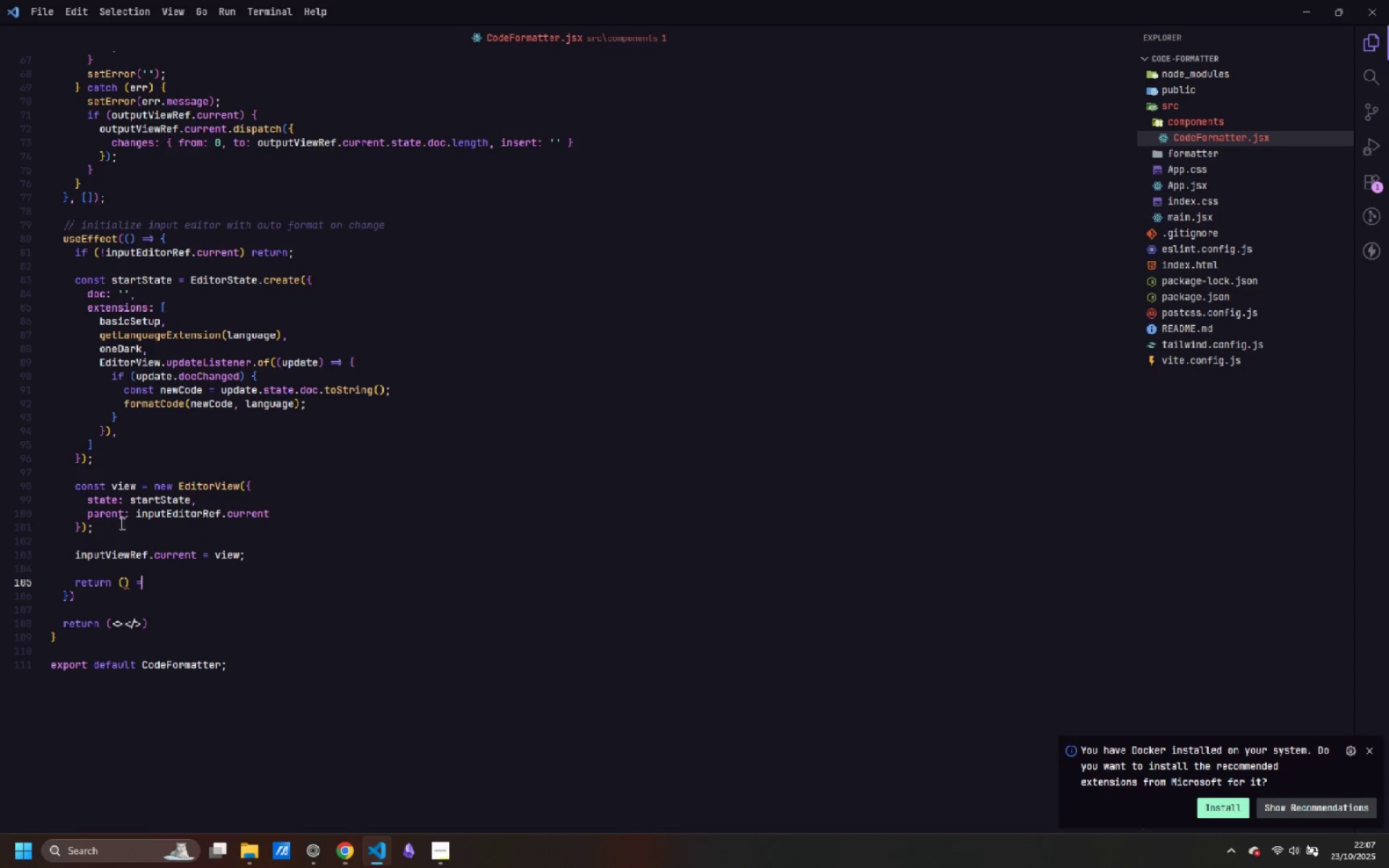 
key(Shift+Period)
 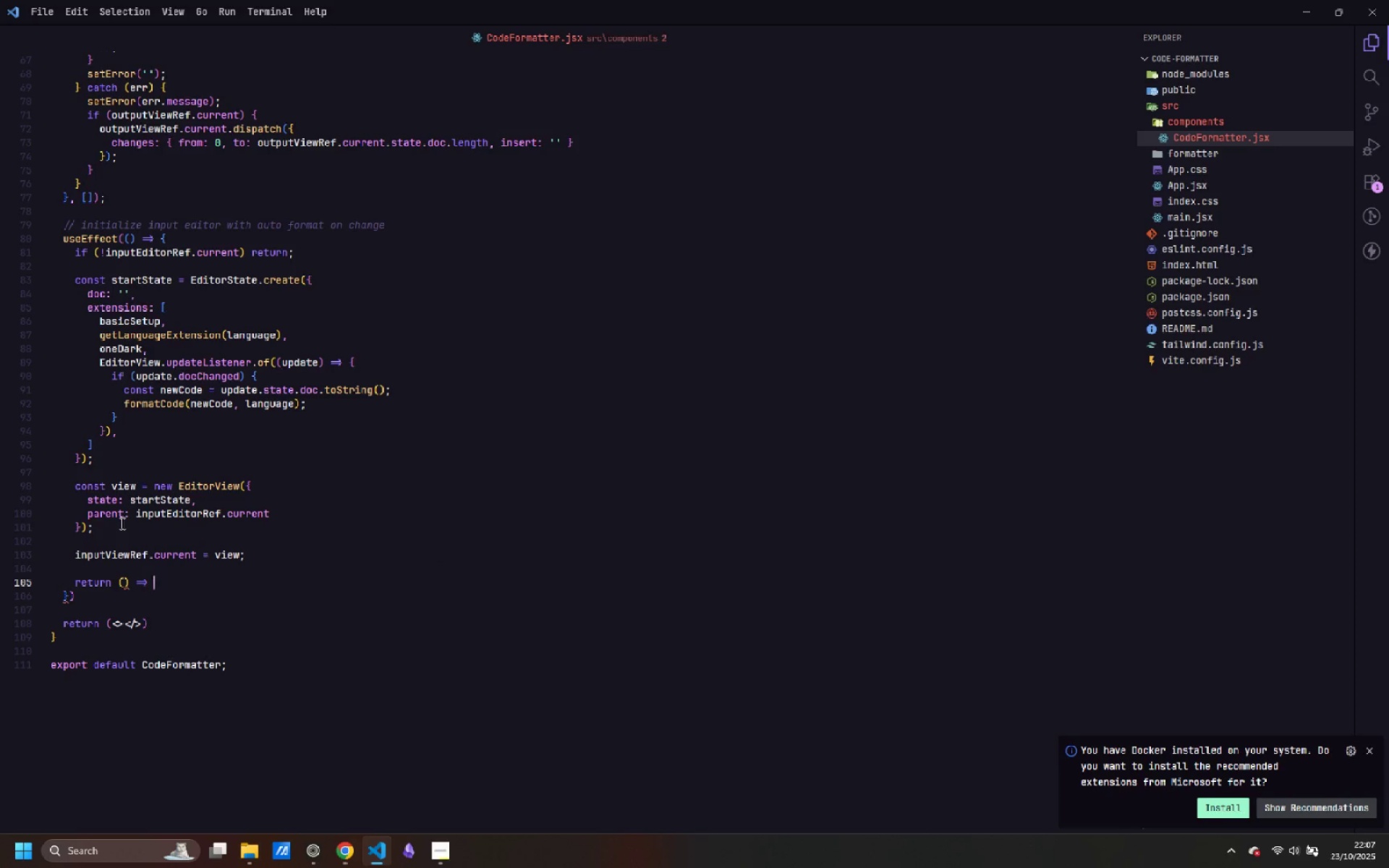 
key(Shift+Space)
 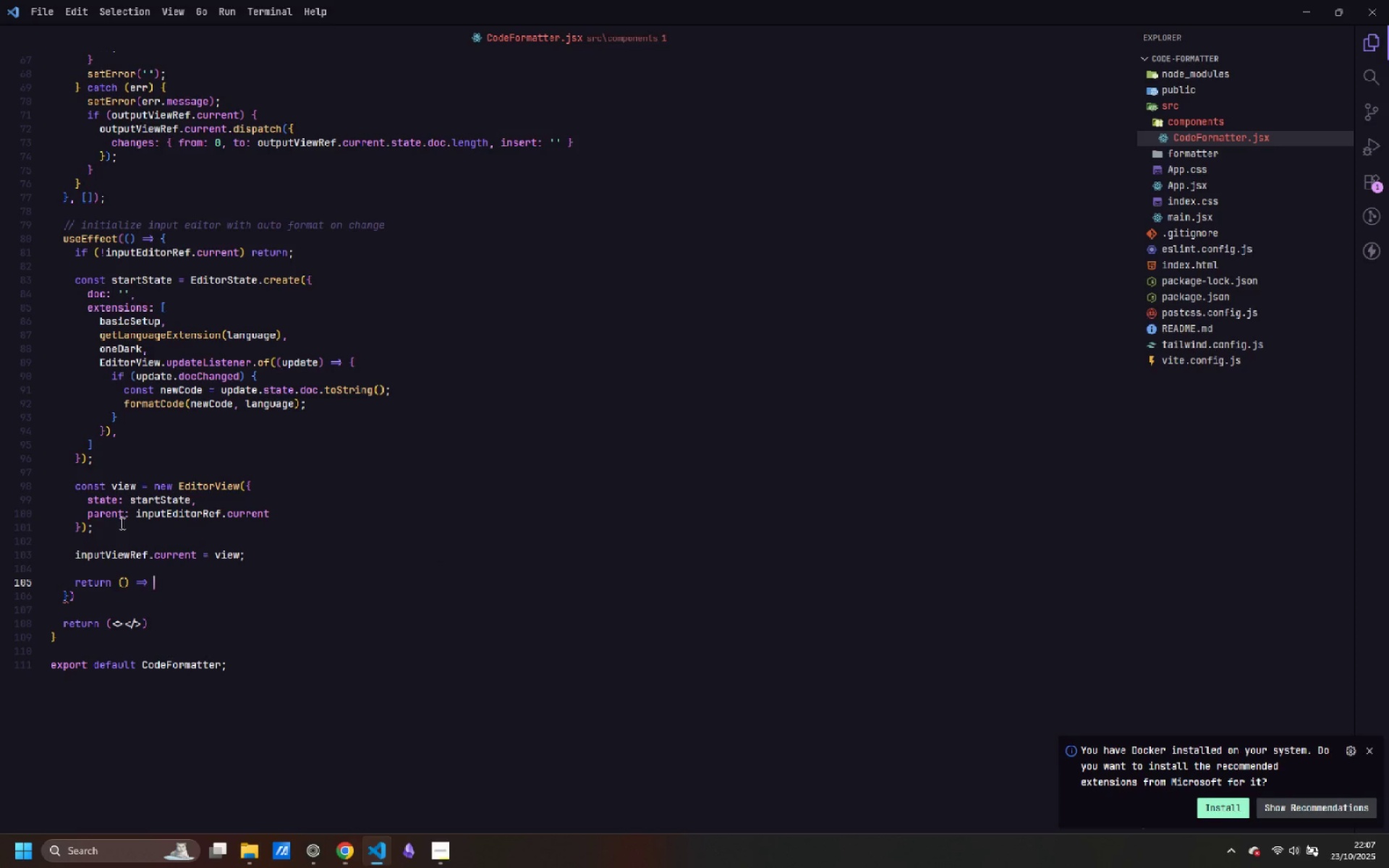 
key(Shift+BracketLeft)
 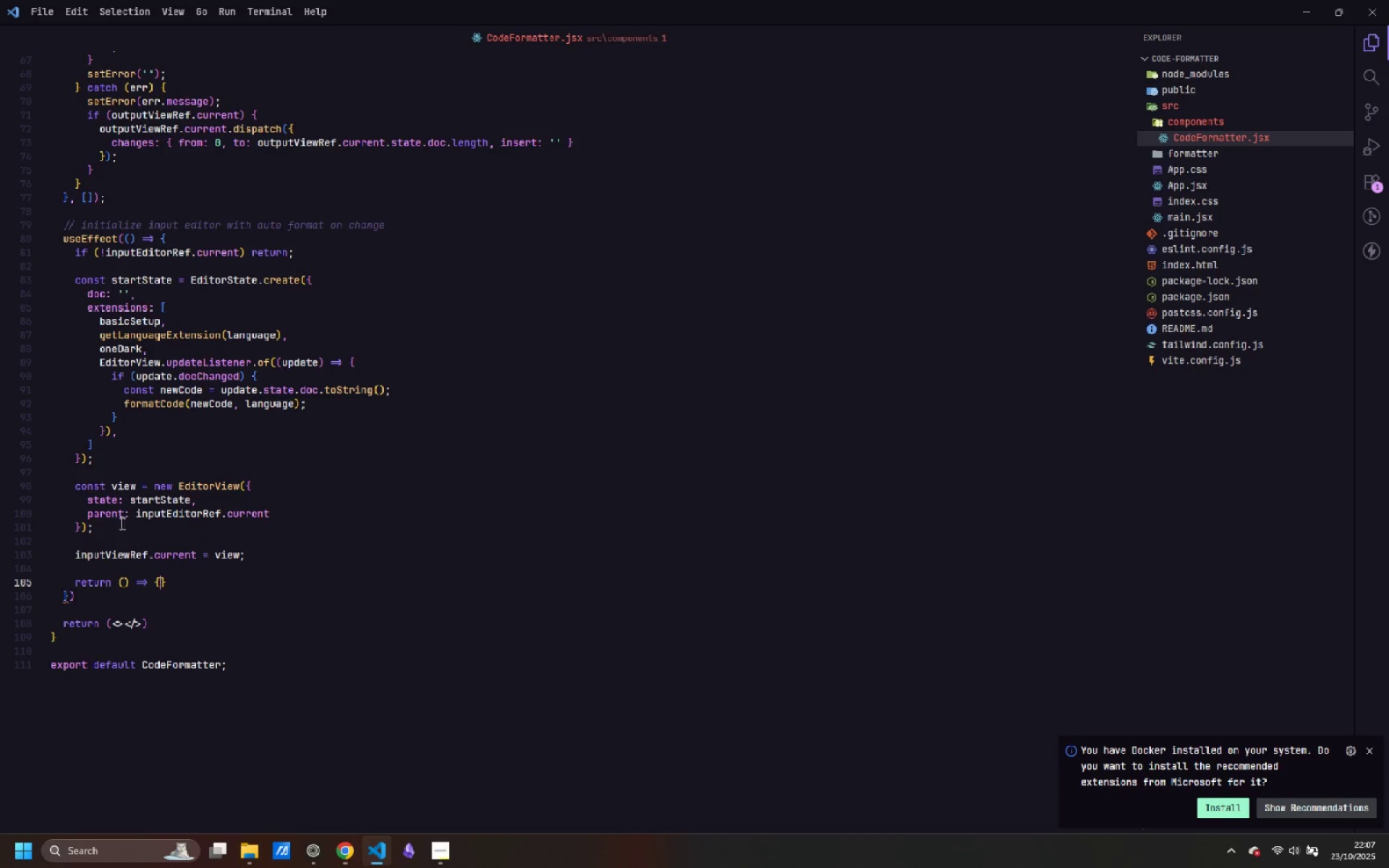 
key(Enter)
 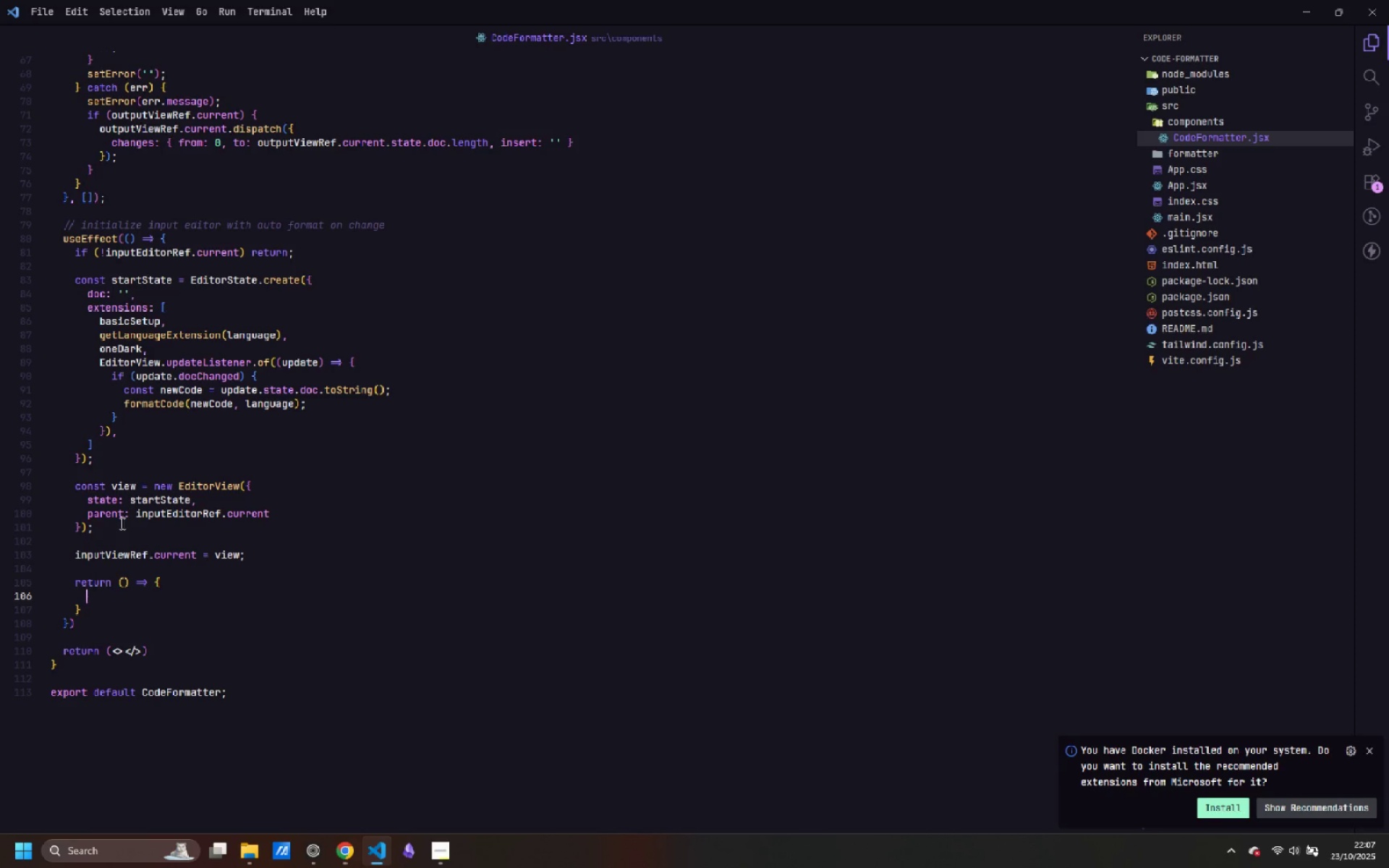 
type(if (inputViewRef.current)
 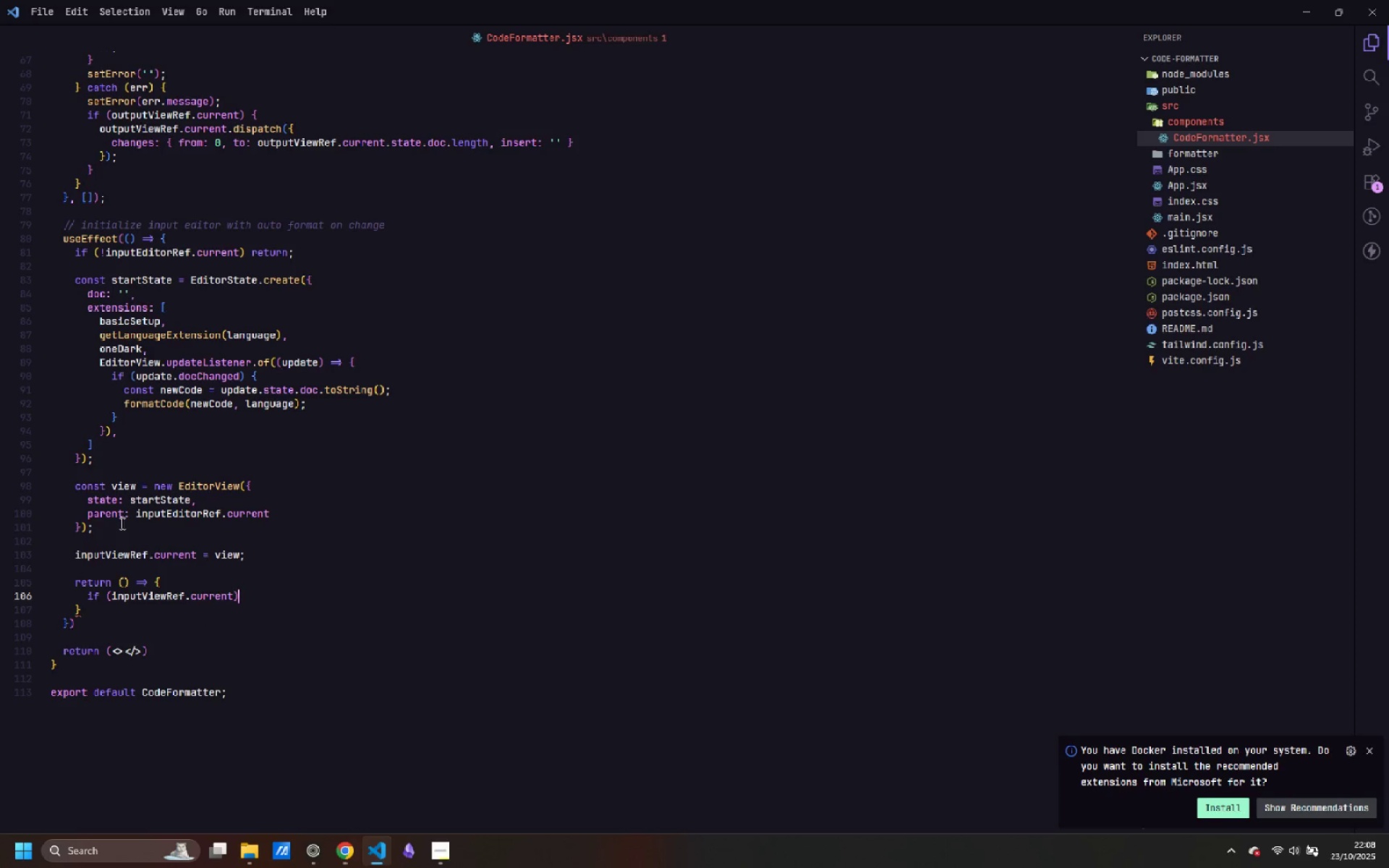 
 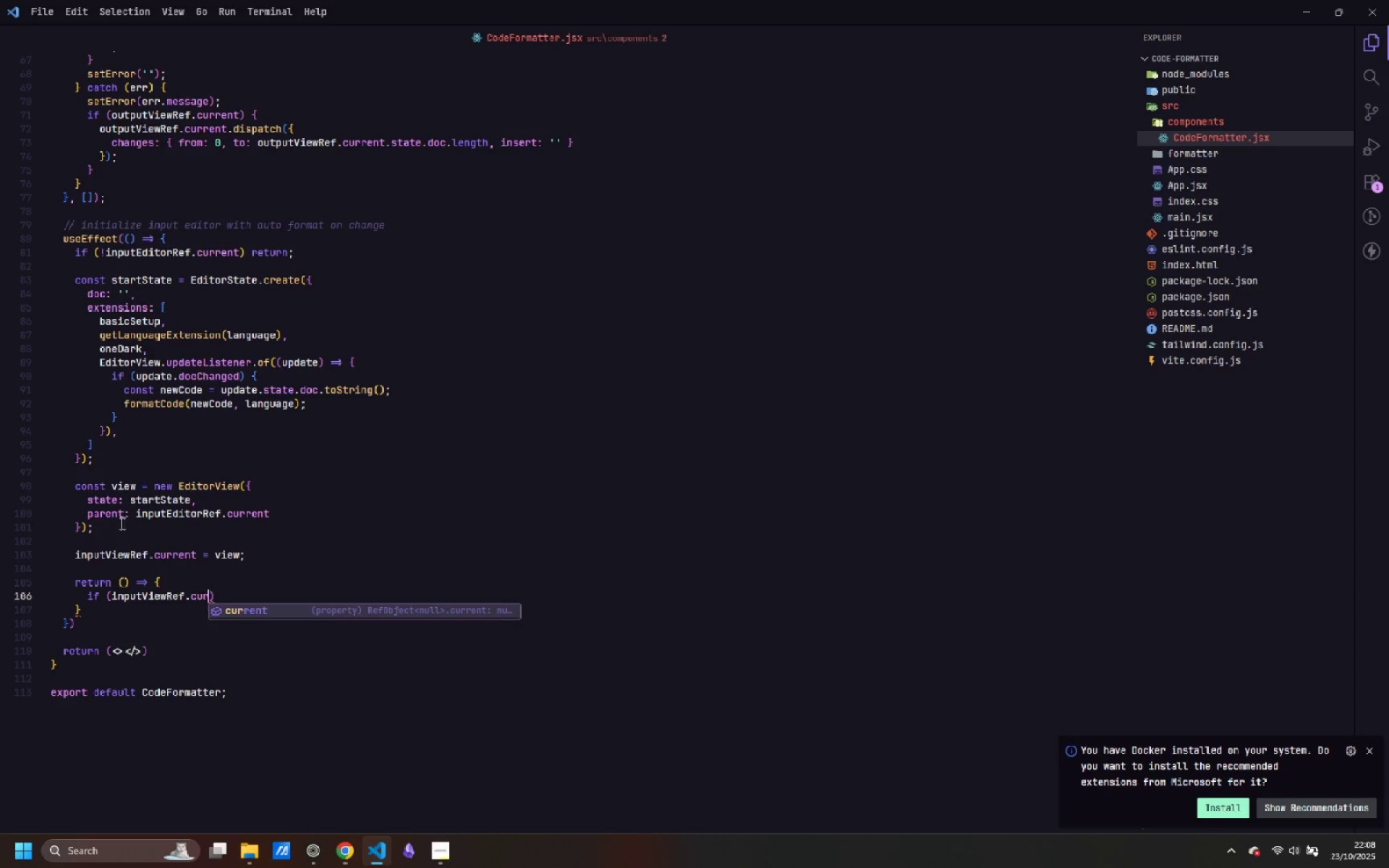 
key(ArrowRight)
 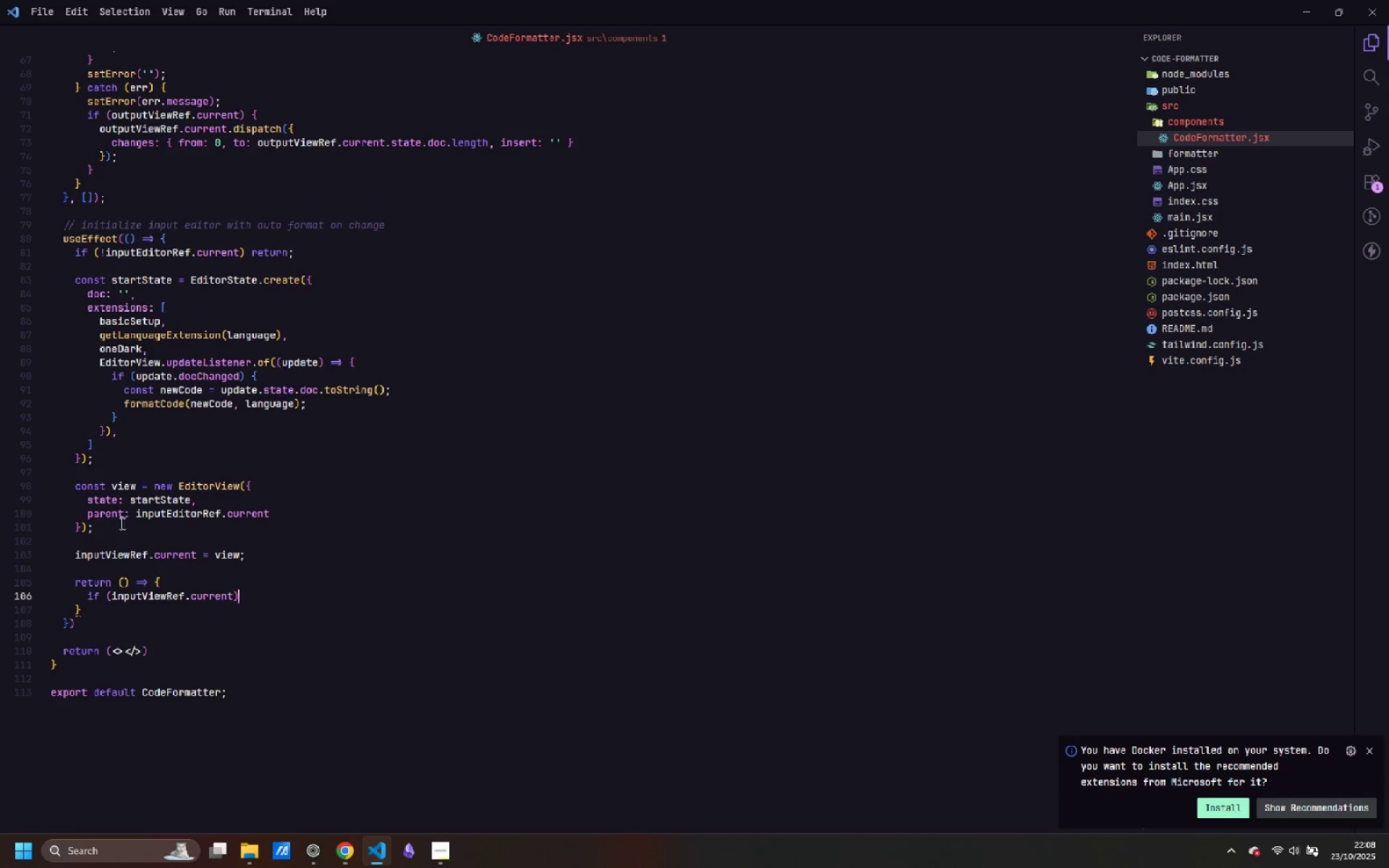 
key(Space)
 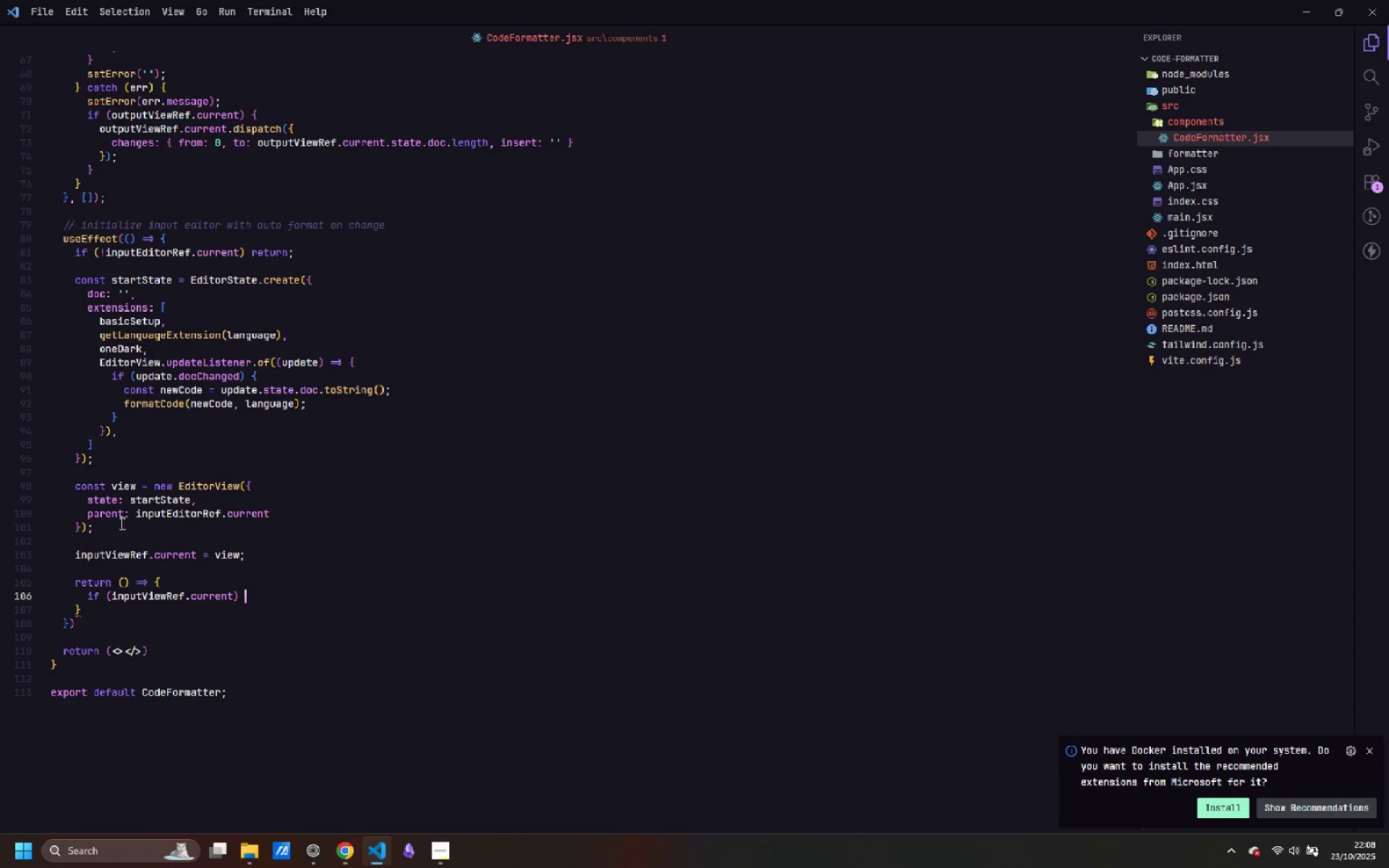 
key(Shift+ShiftLeft)
 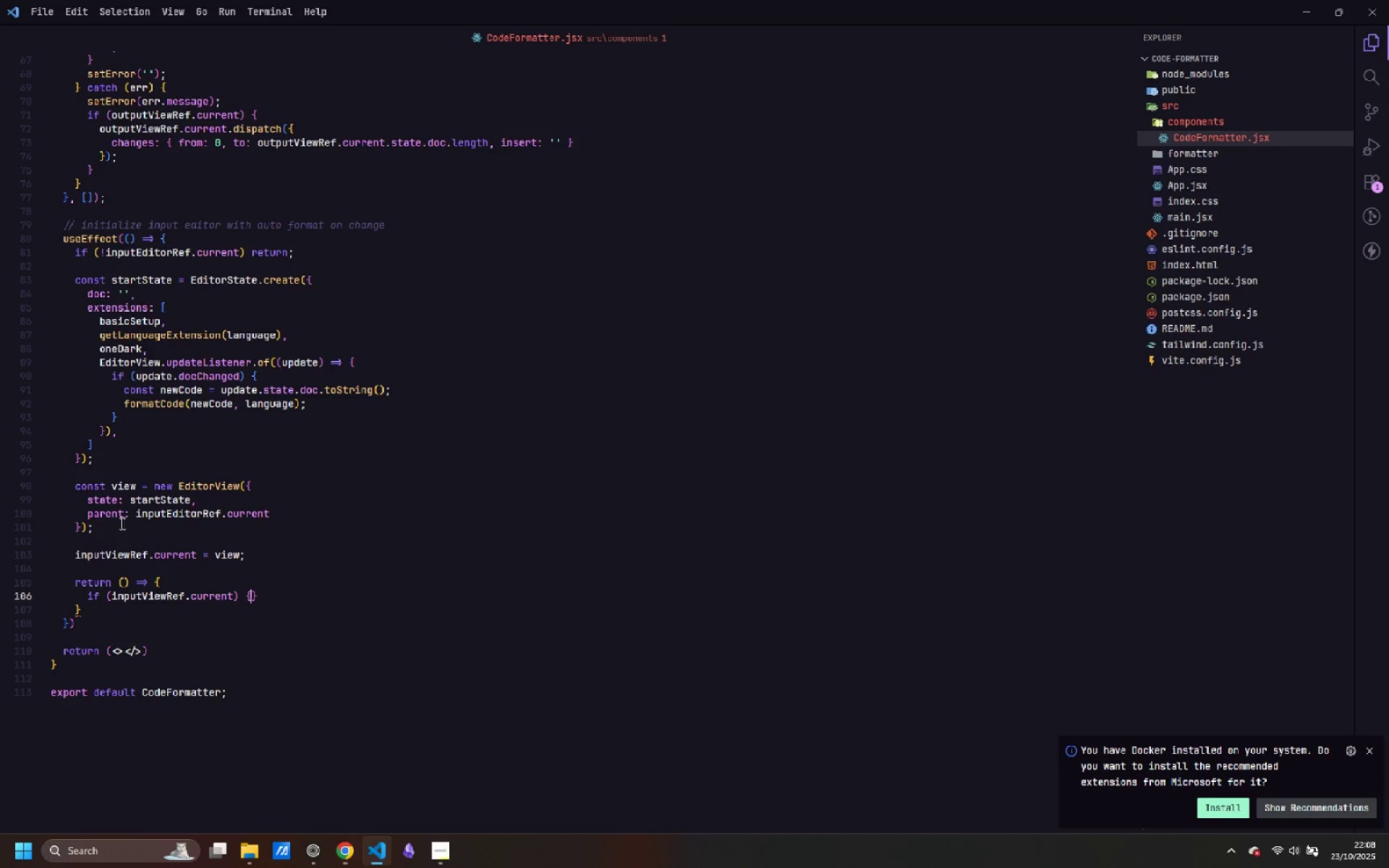 
key(Shift+BracketLeft)
 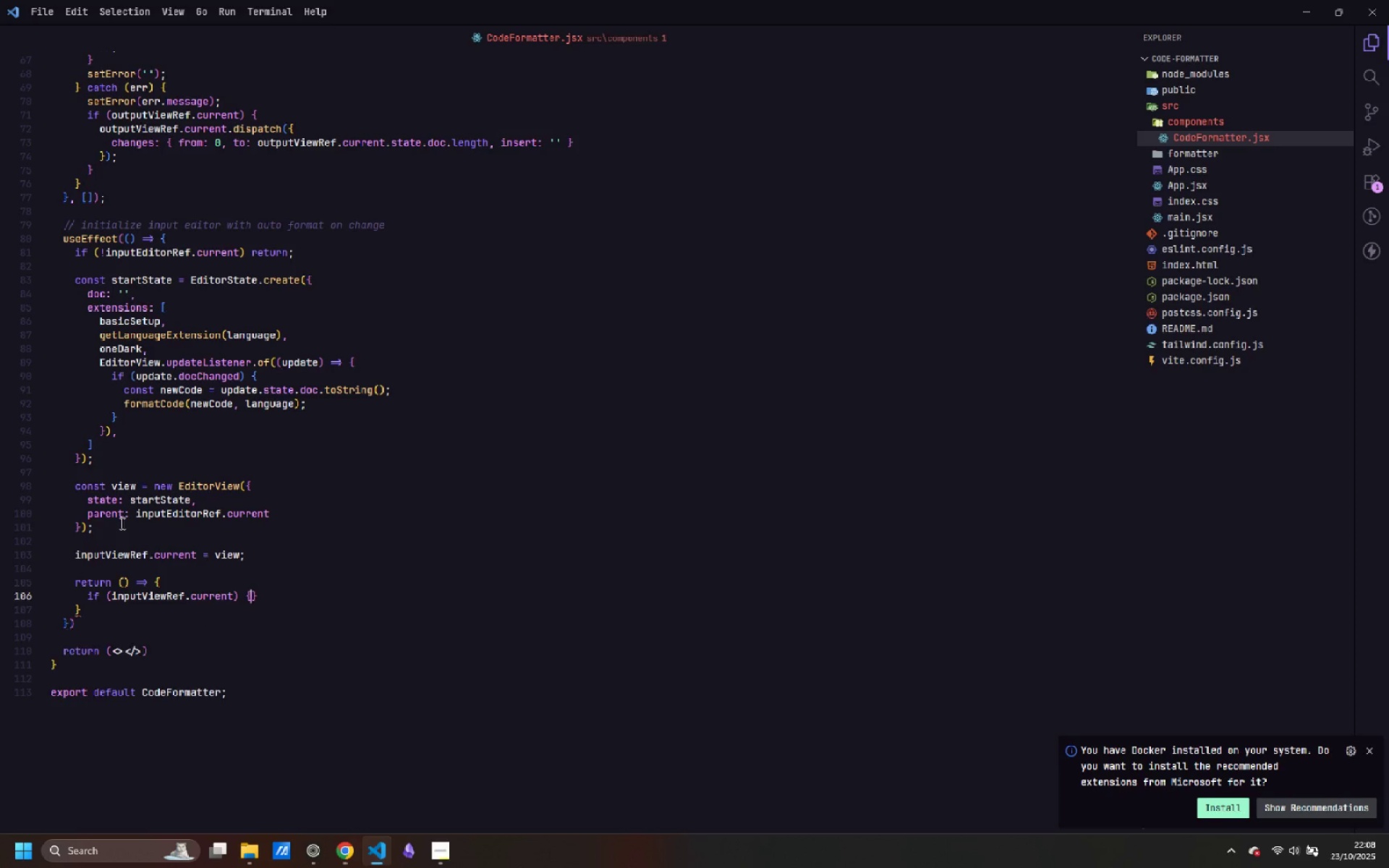 
key(Enter)
 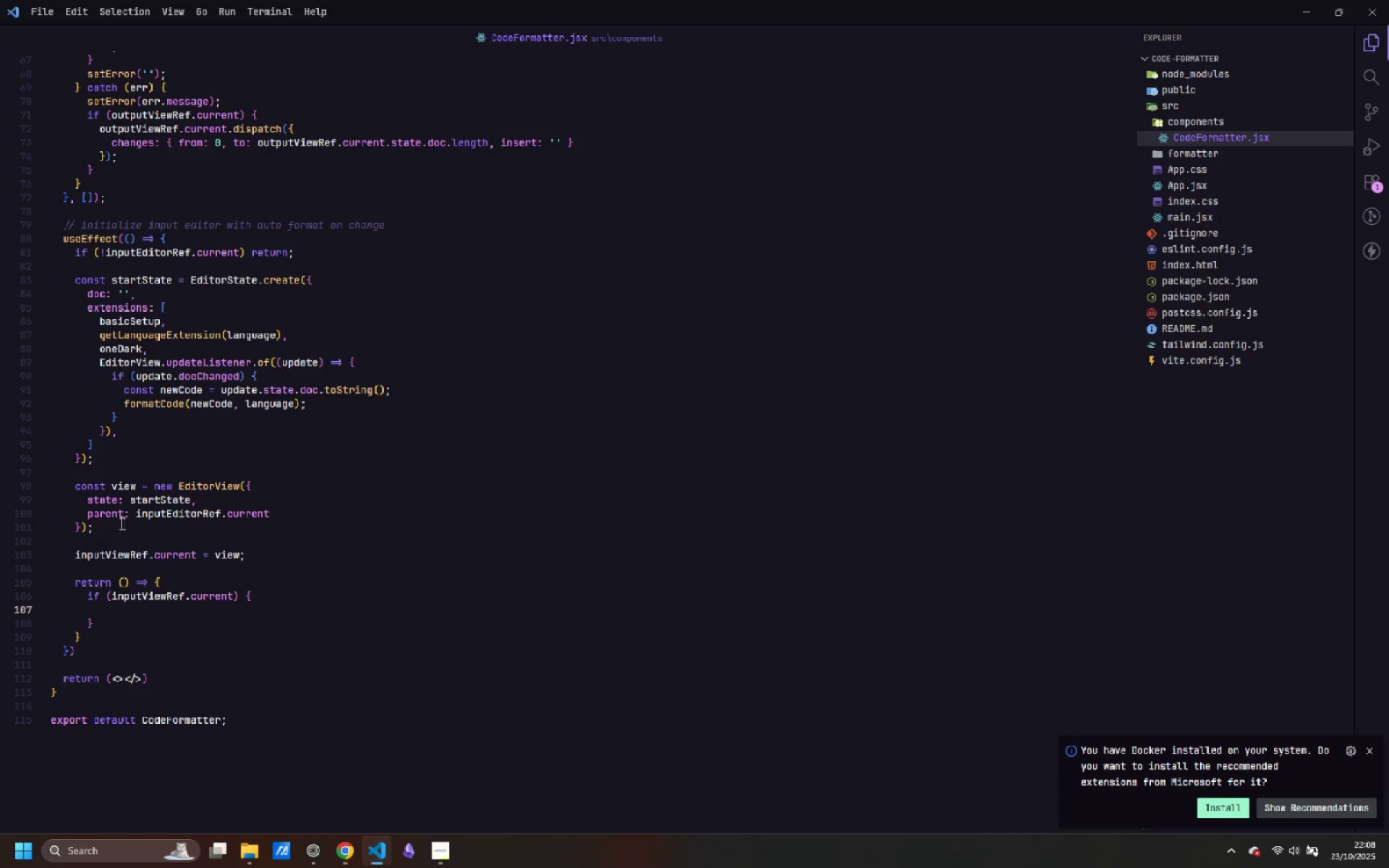 
type(inputViewRef.curr)
 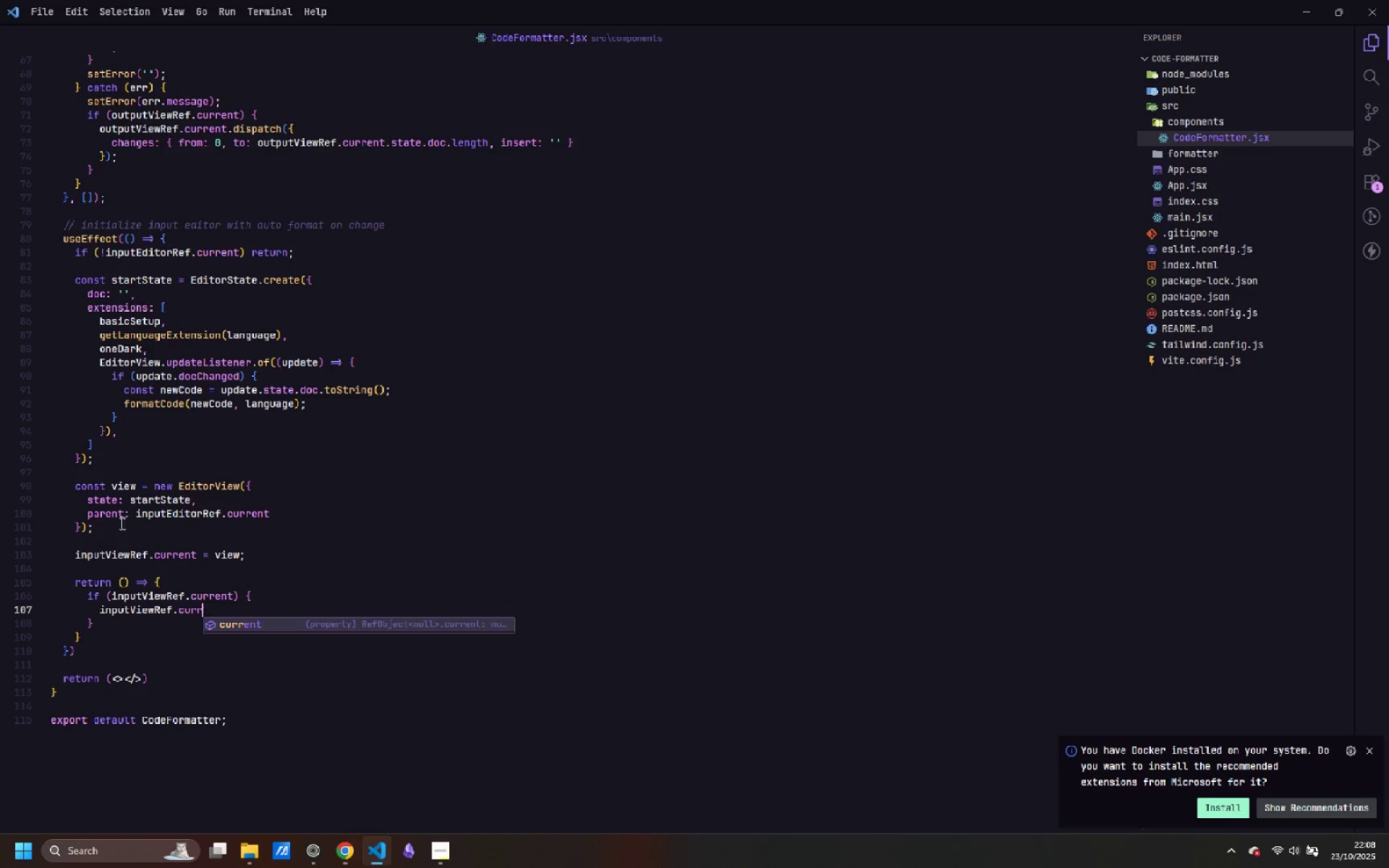 
key(Enter)
 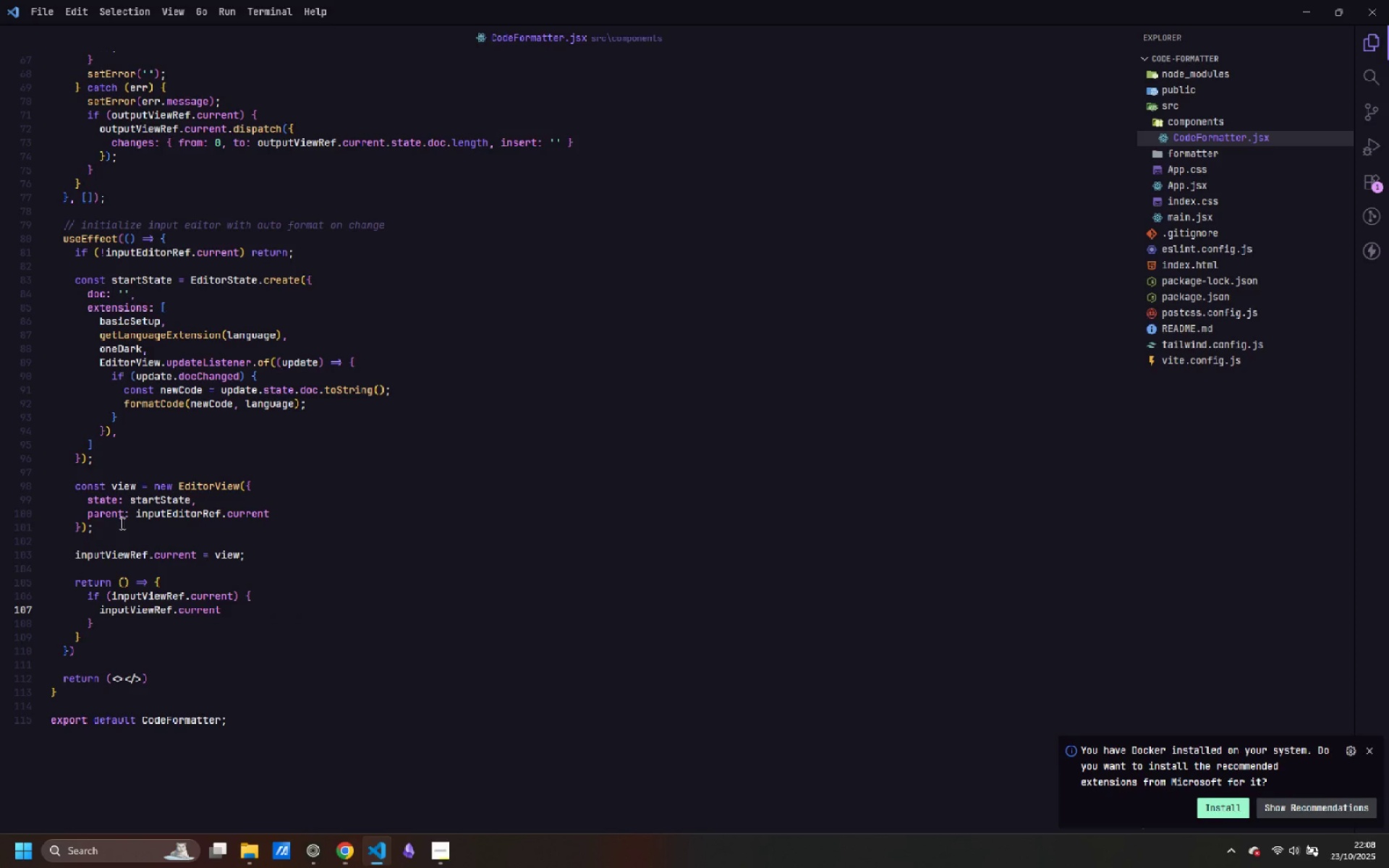 
type(.destroy();)
 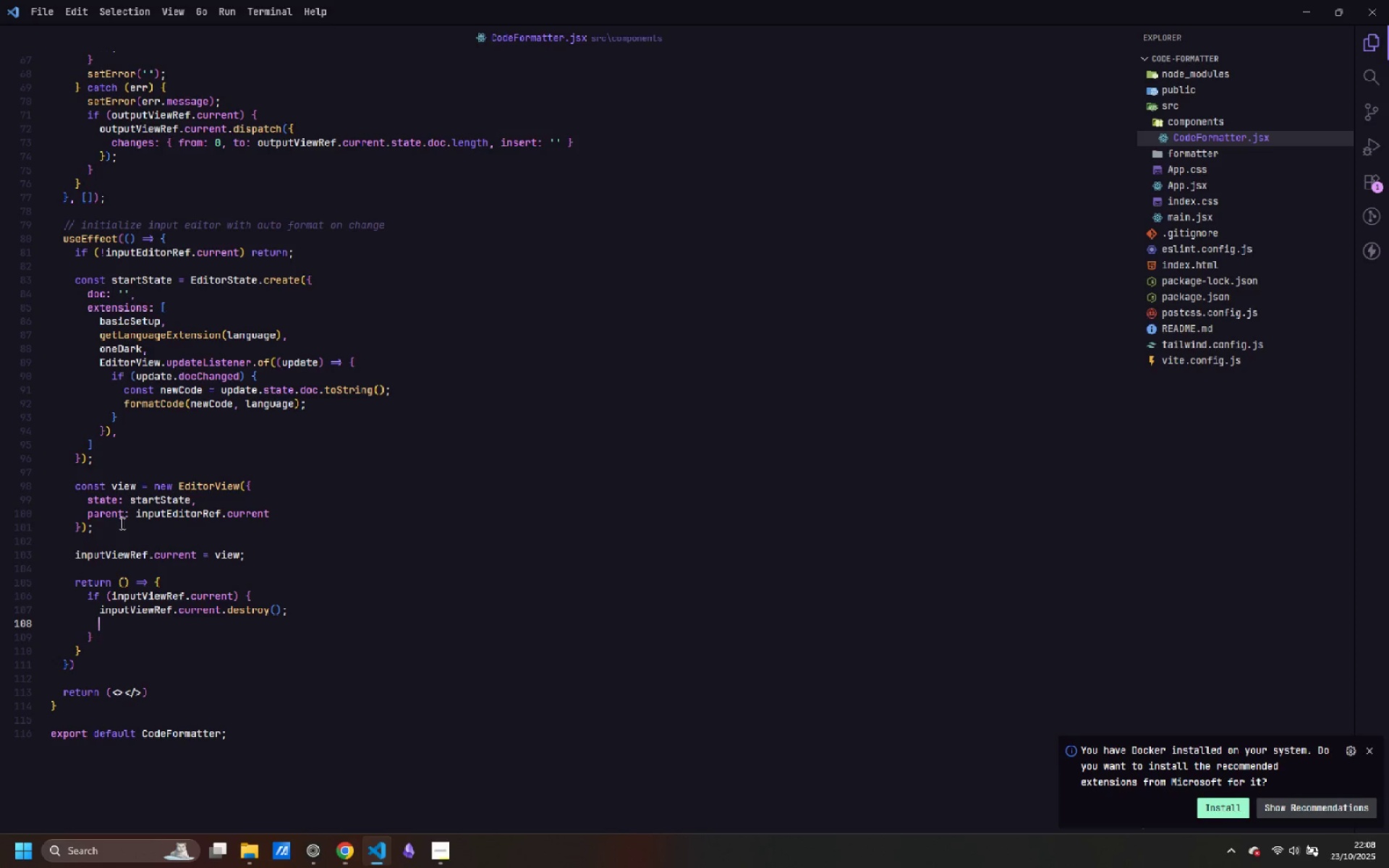 
 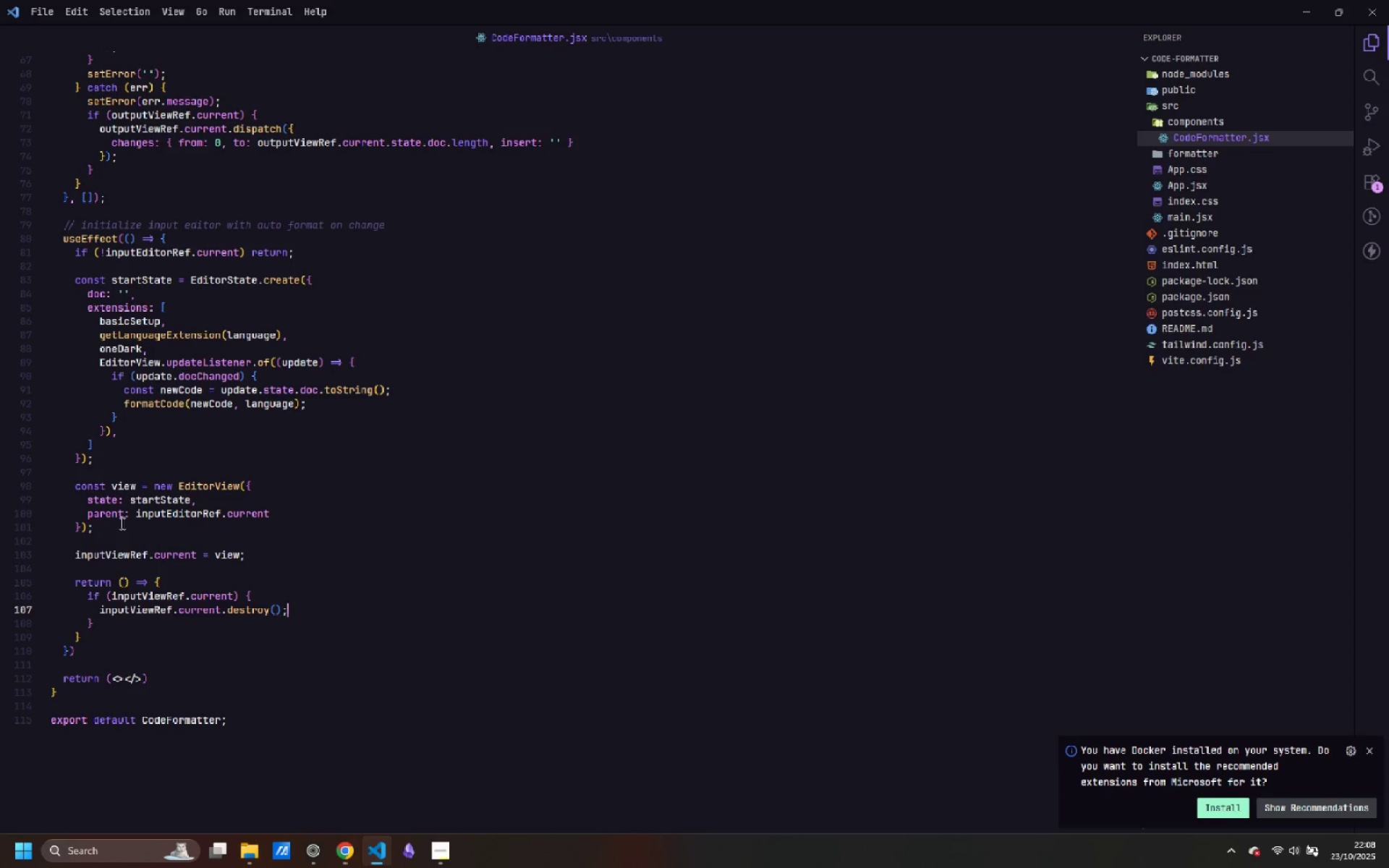 
key(Enter)
 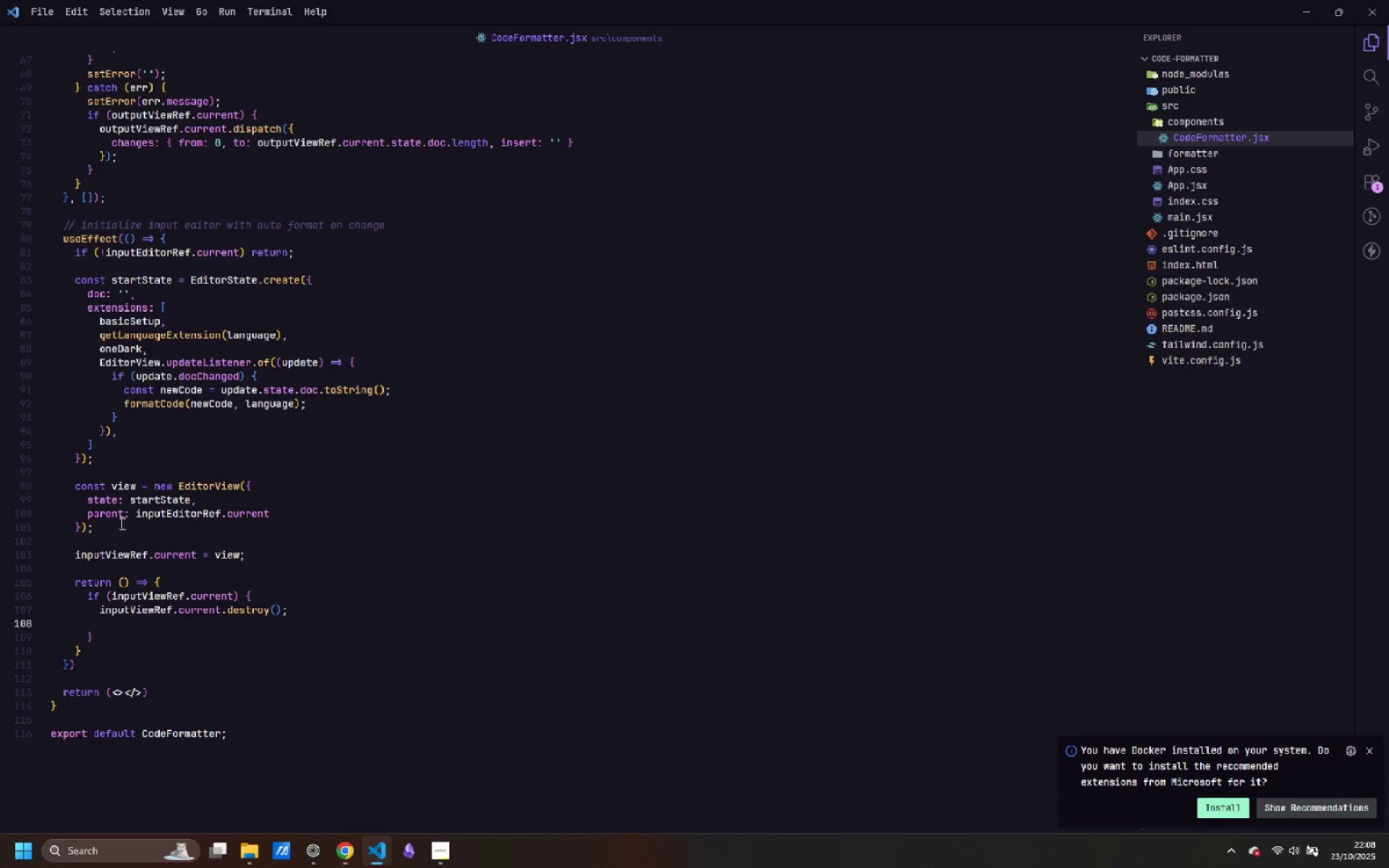 
type(inputViw)
key(Backspace)
type(ewRef.current = null;)
 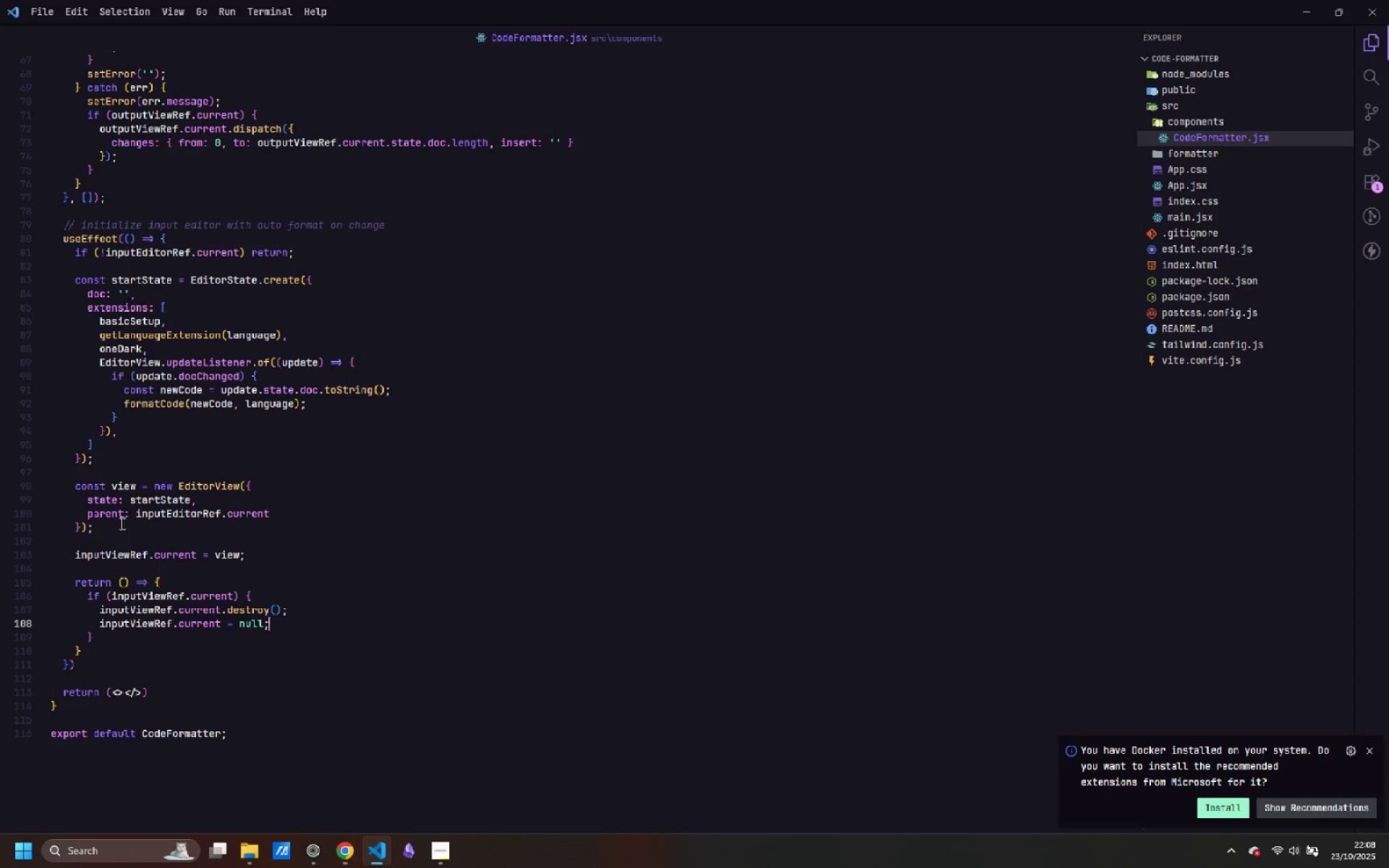 
wait(5.38)
 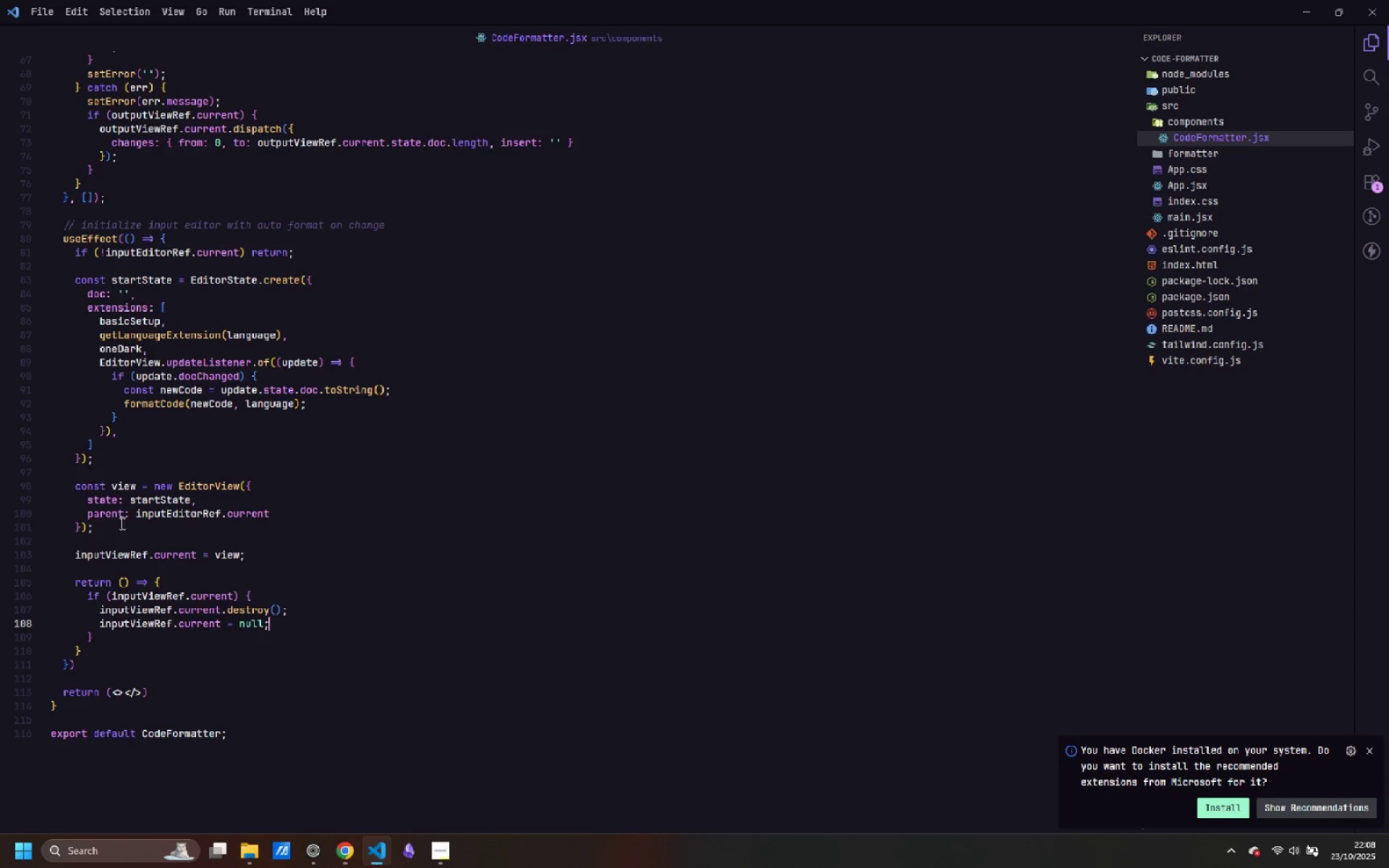 
key(ArrowDown)
 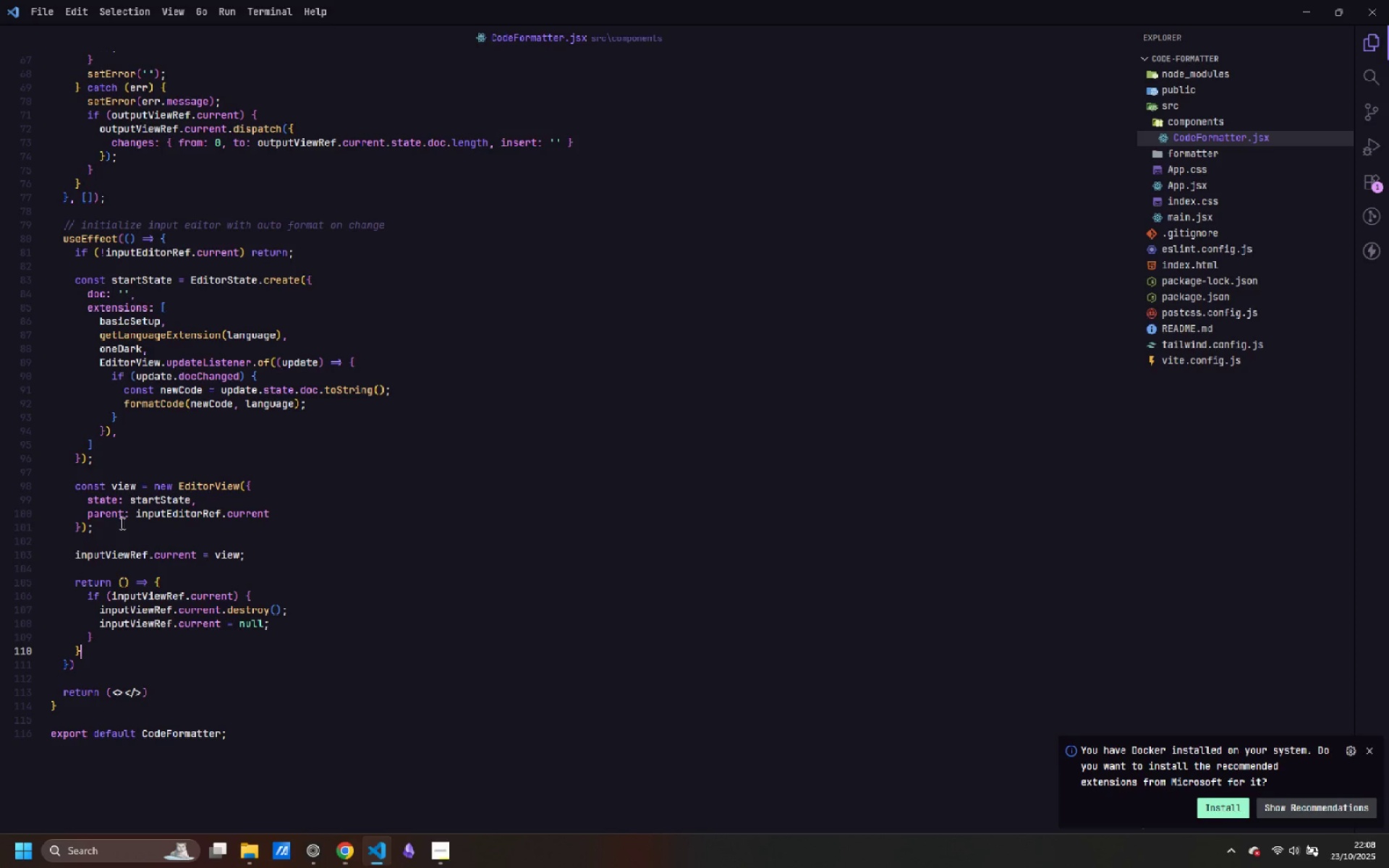 
key(ArrowDown)
 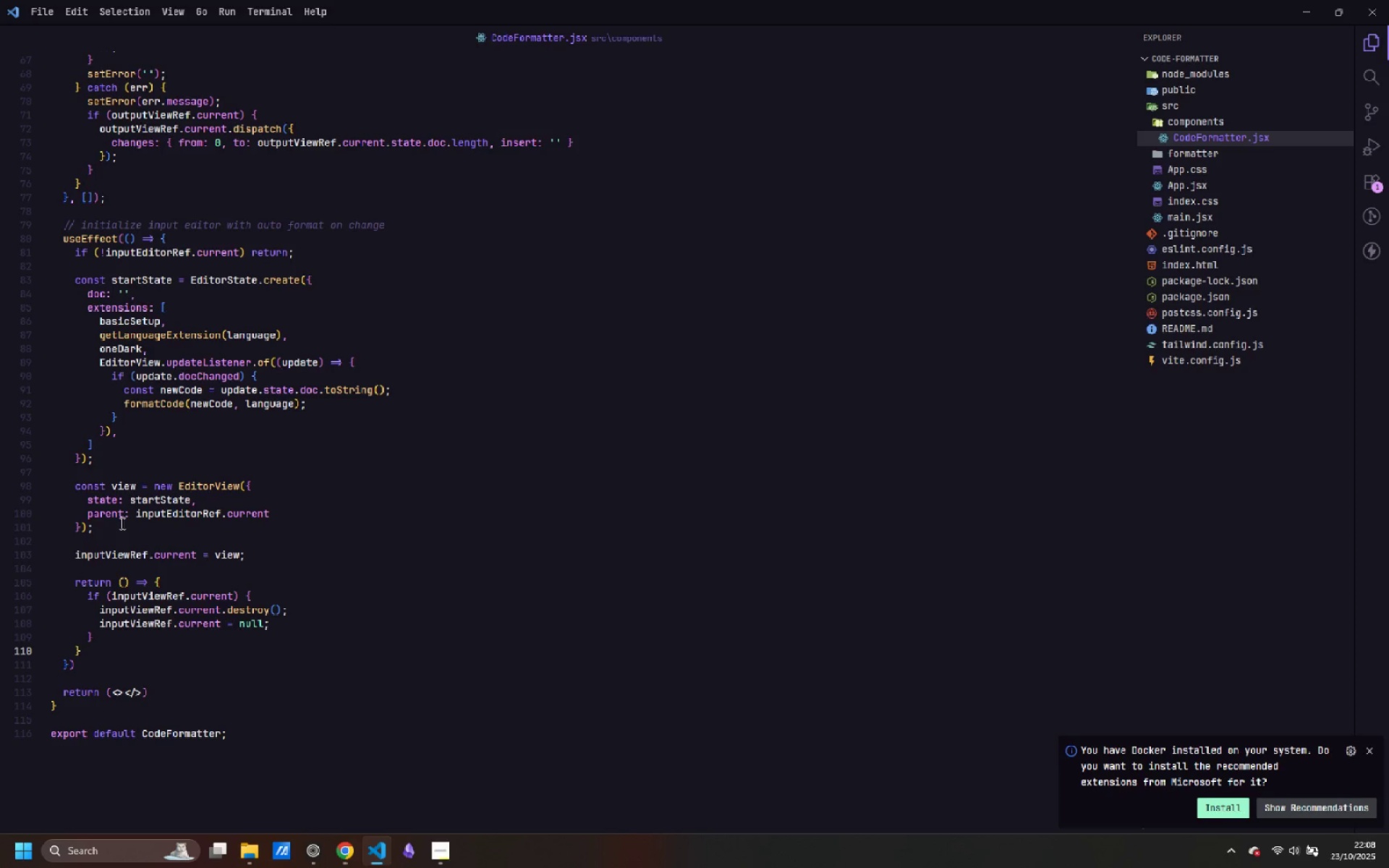 
key(Semicolon)
 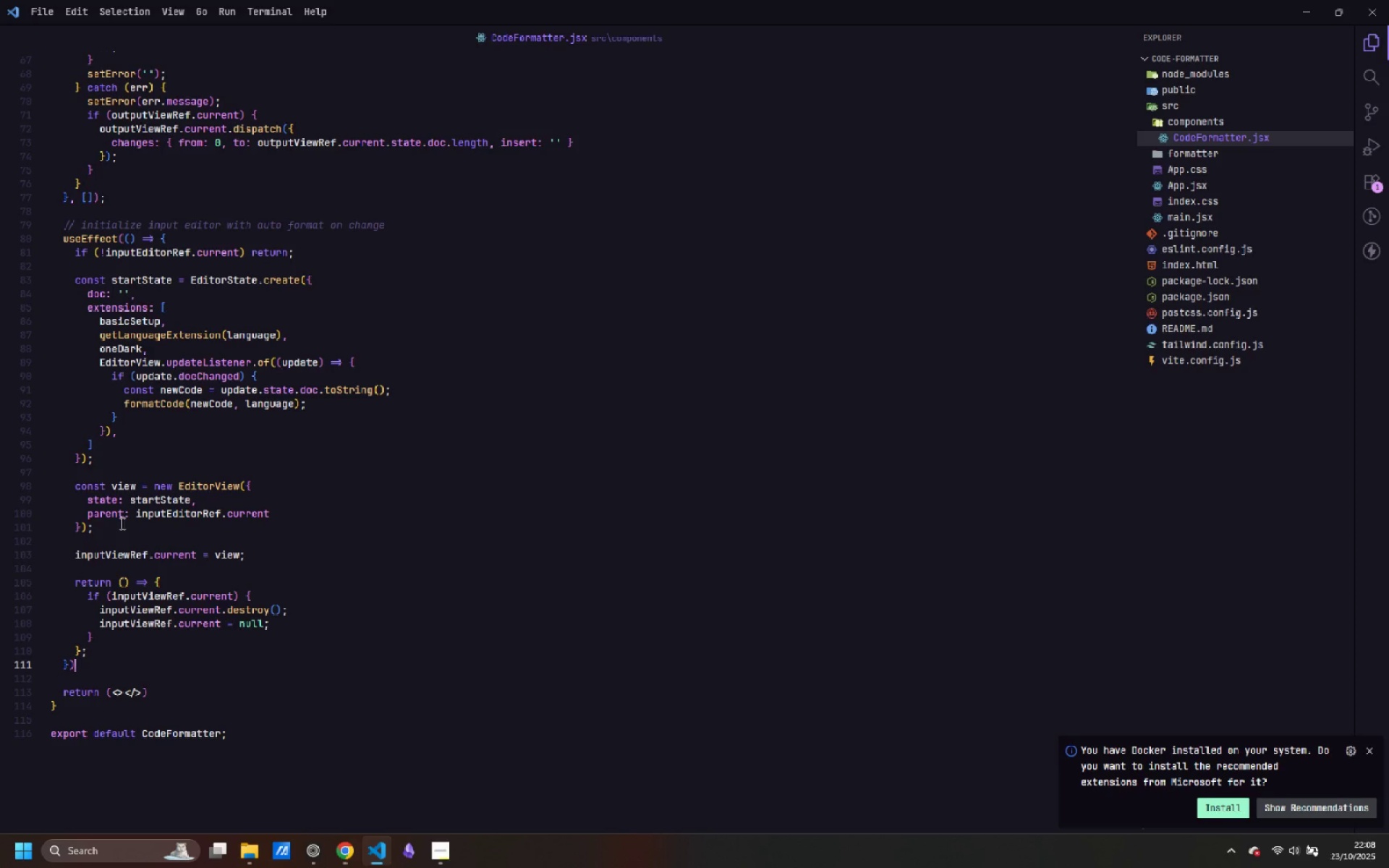 
key(ArrowDown)
 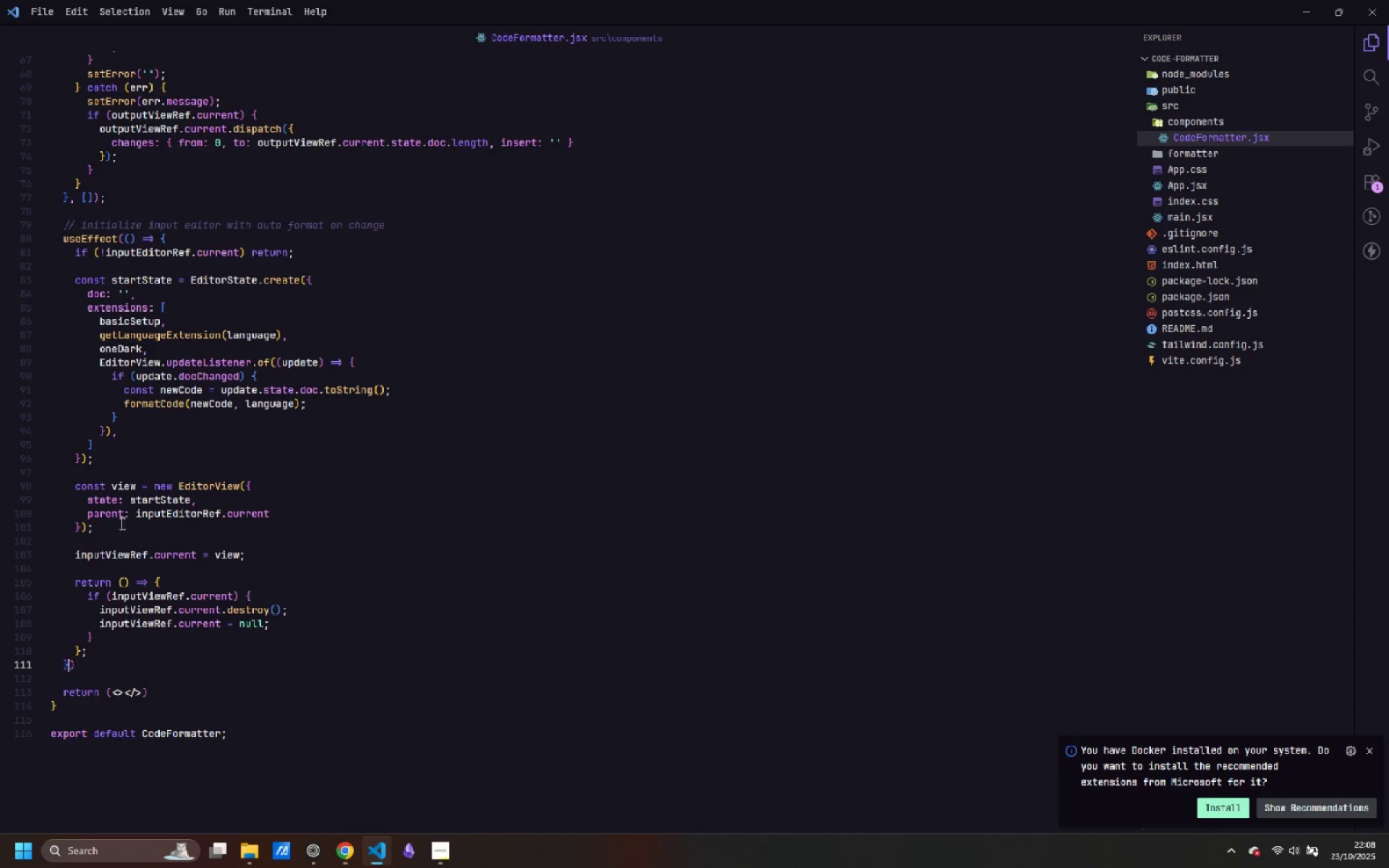 
key(ArrowLeft)
 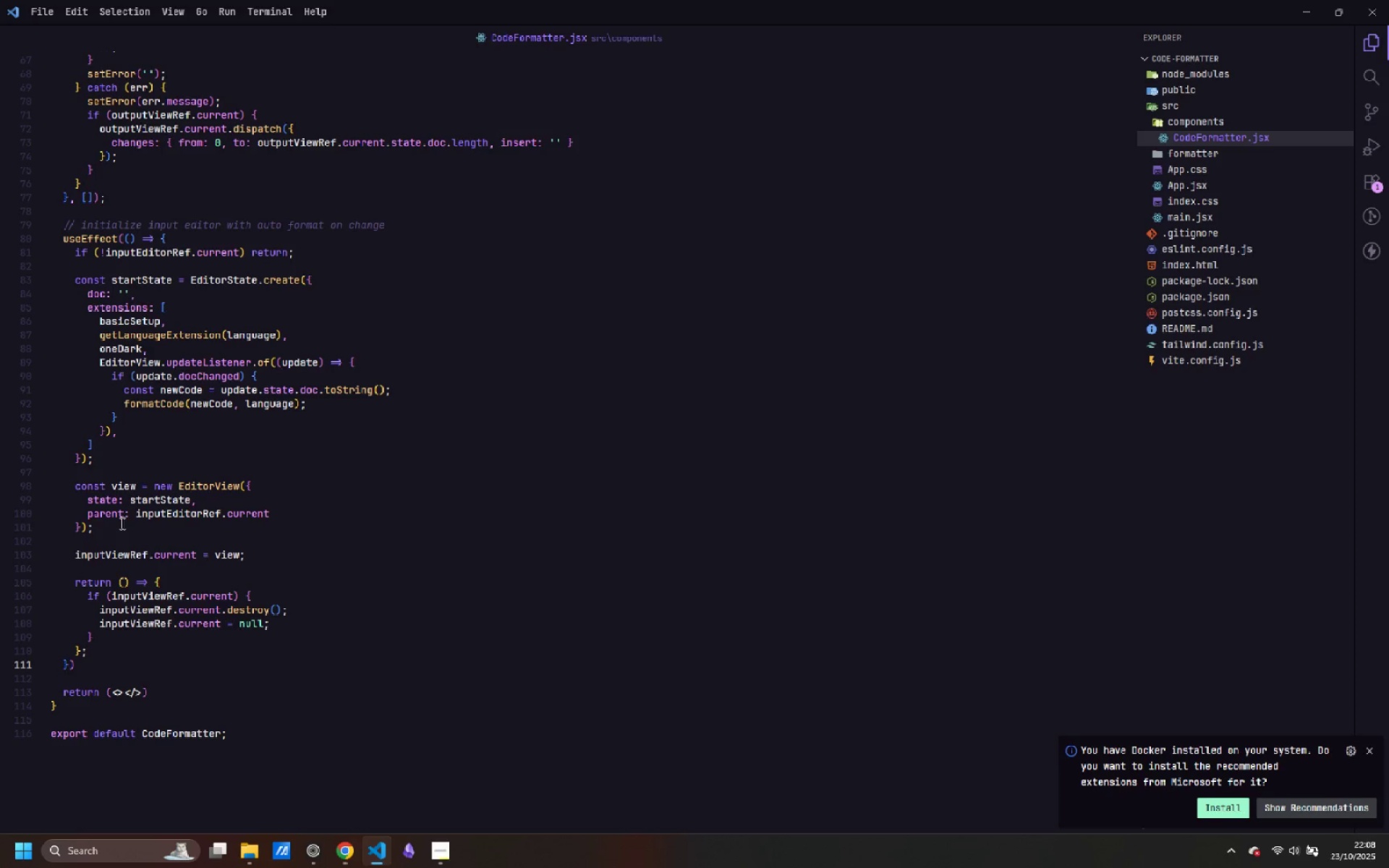 
key(Comma)
 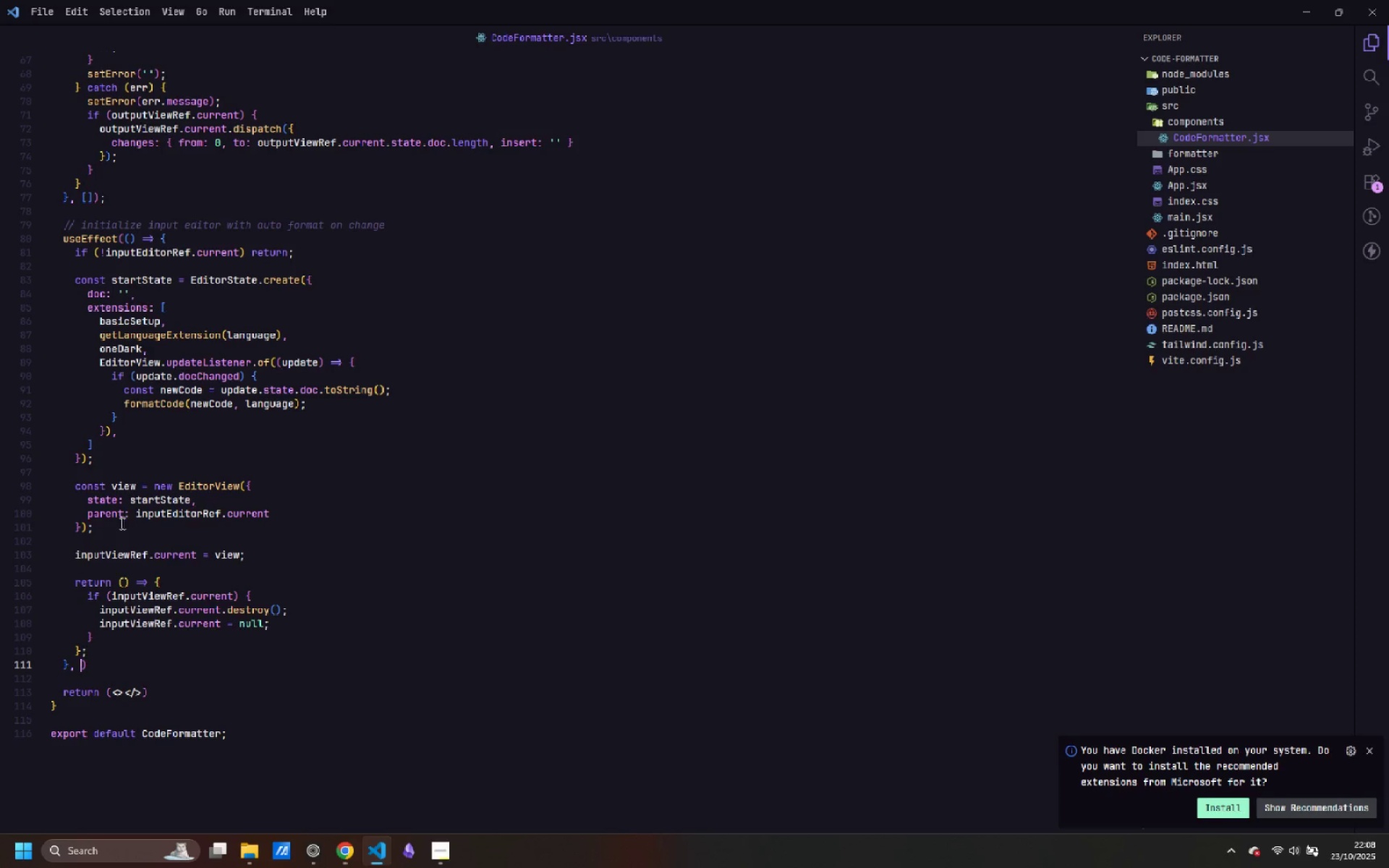 
key(Space)
 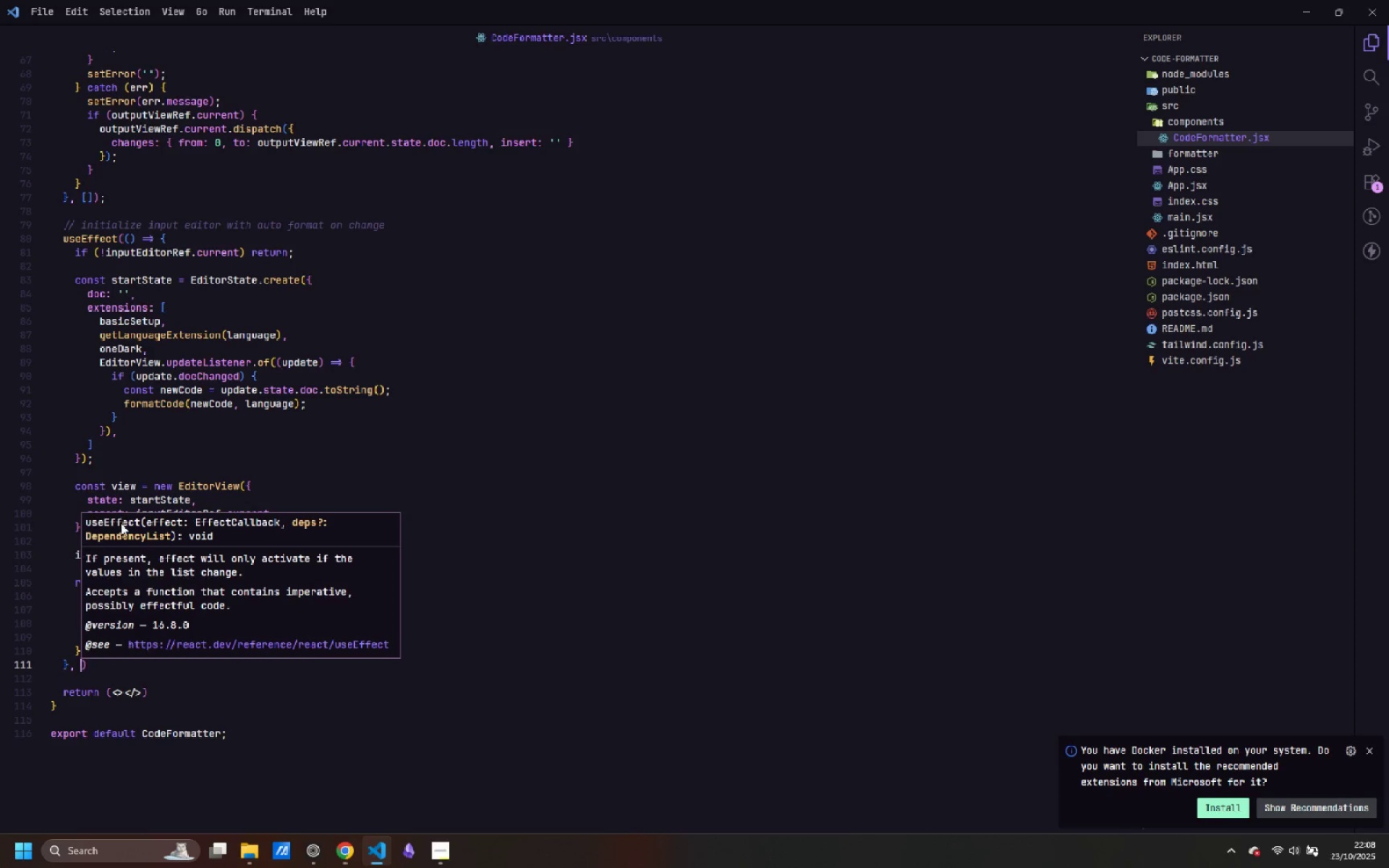 
key(BracketLeft)
 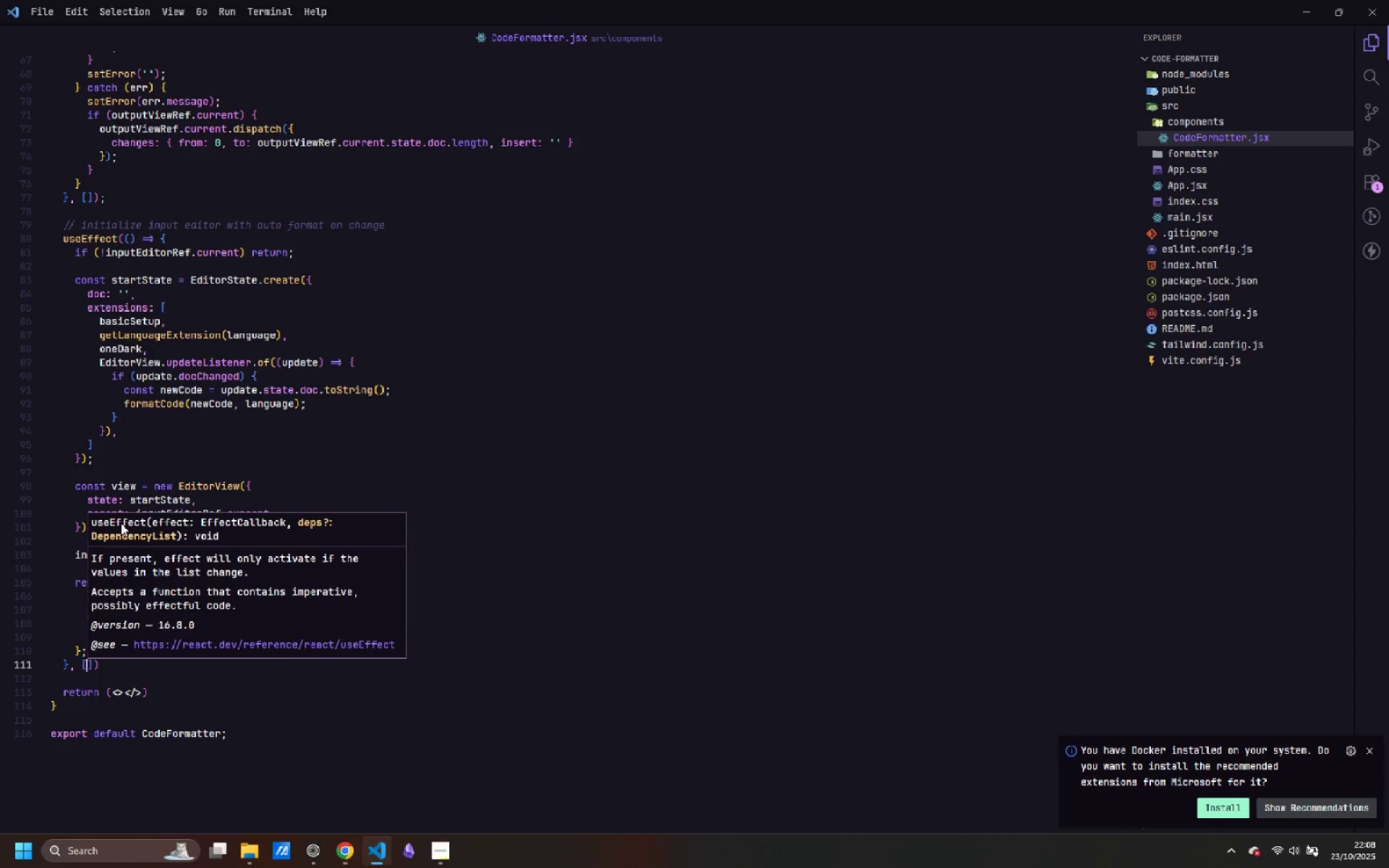 
key(BracketRight)
 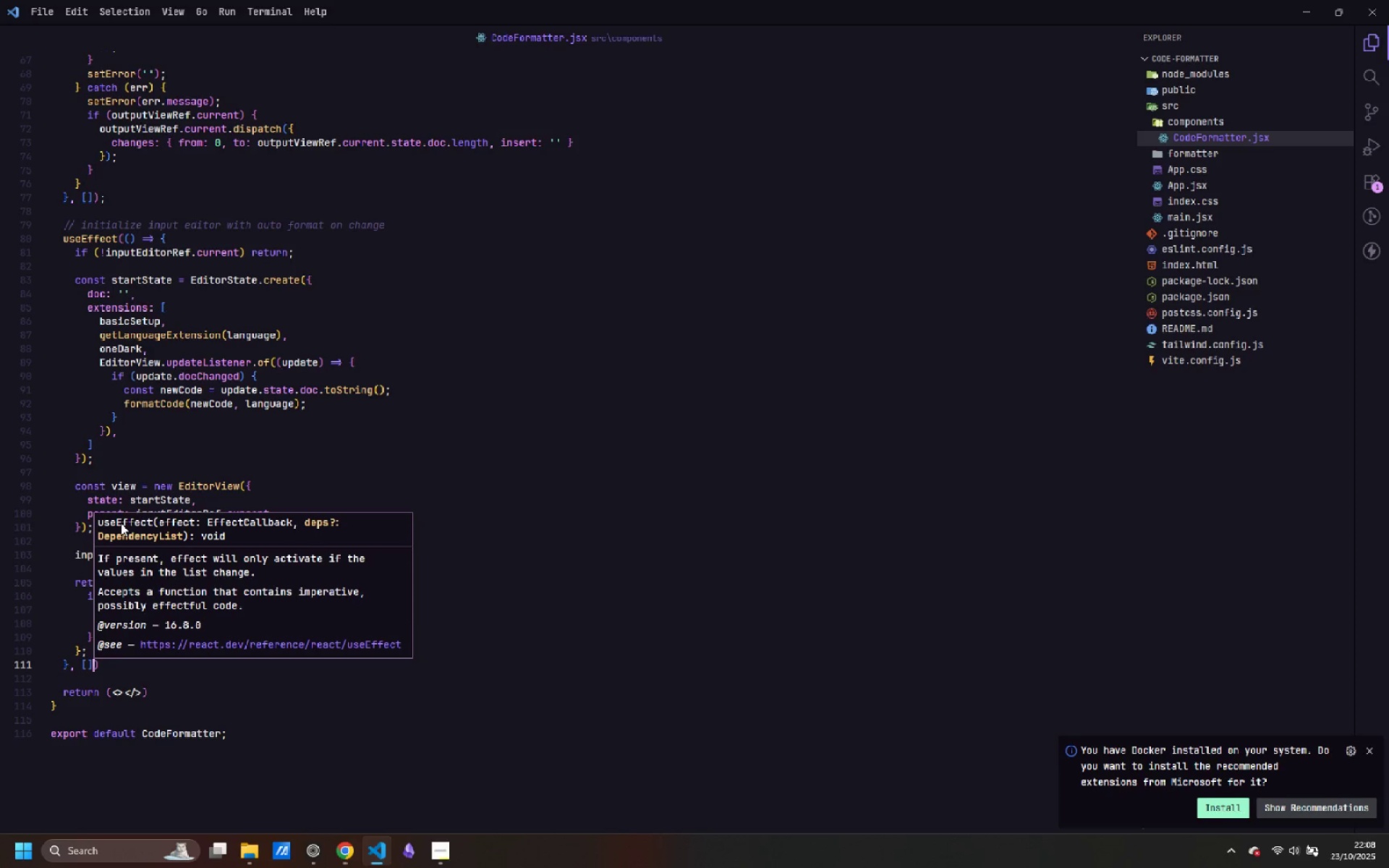 
key(ArrowRight)
 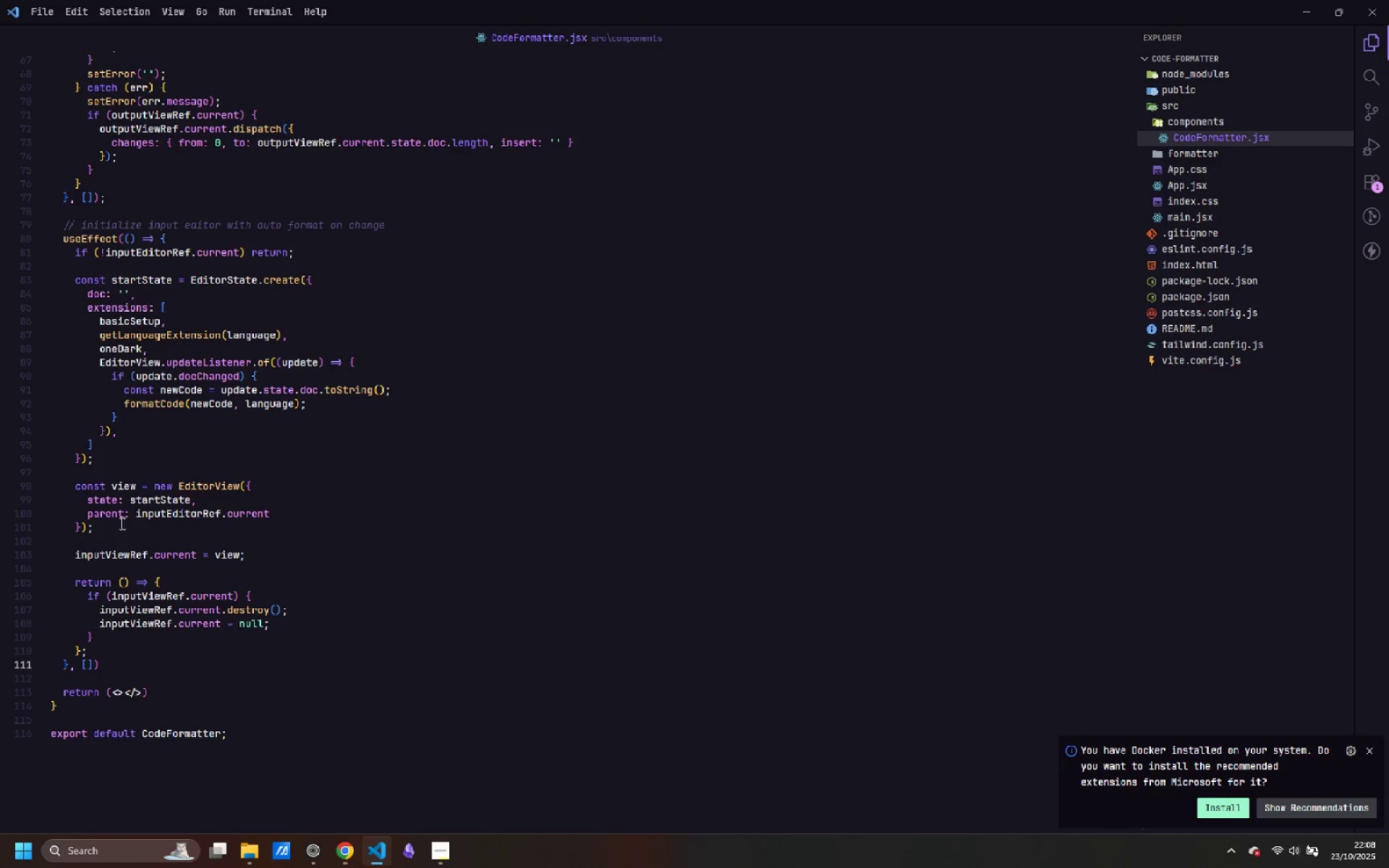 
key(Semicolon)
 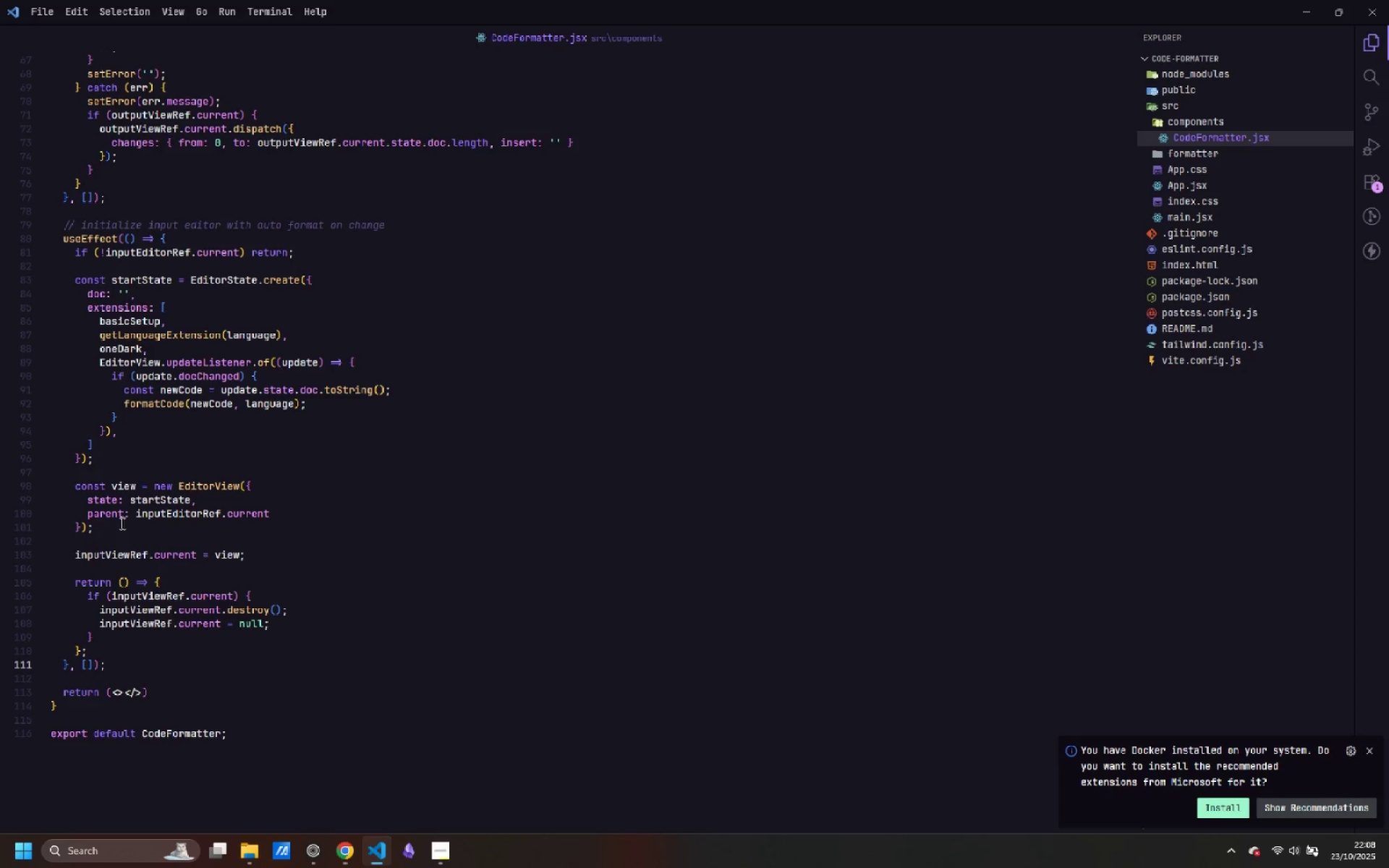 
key(Enter)
 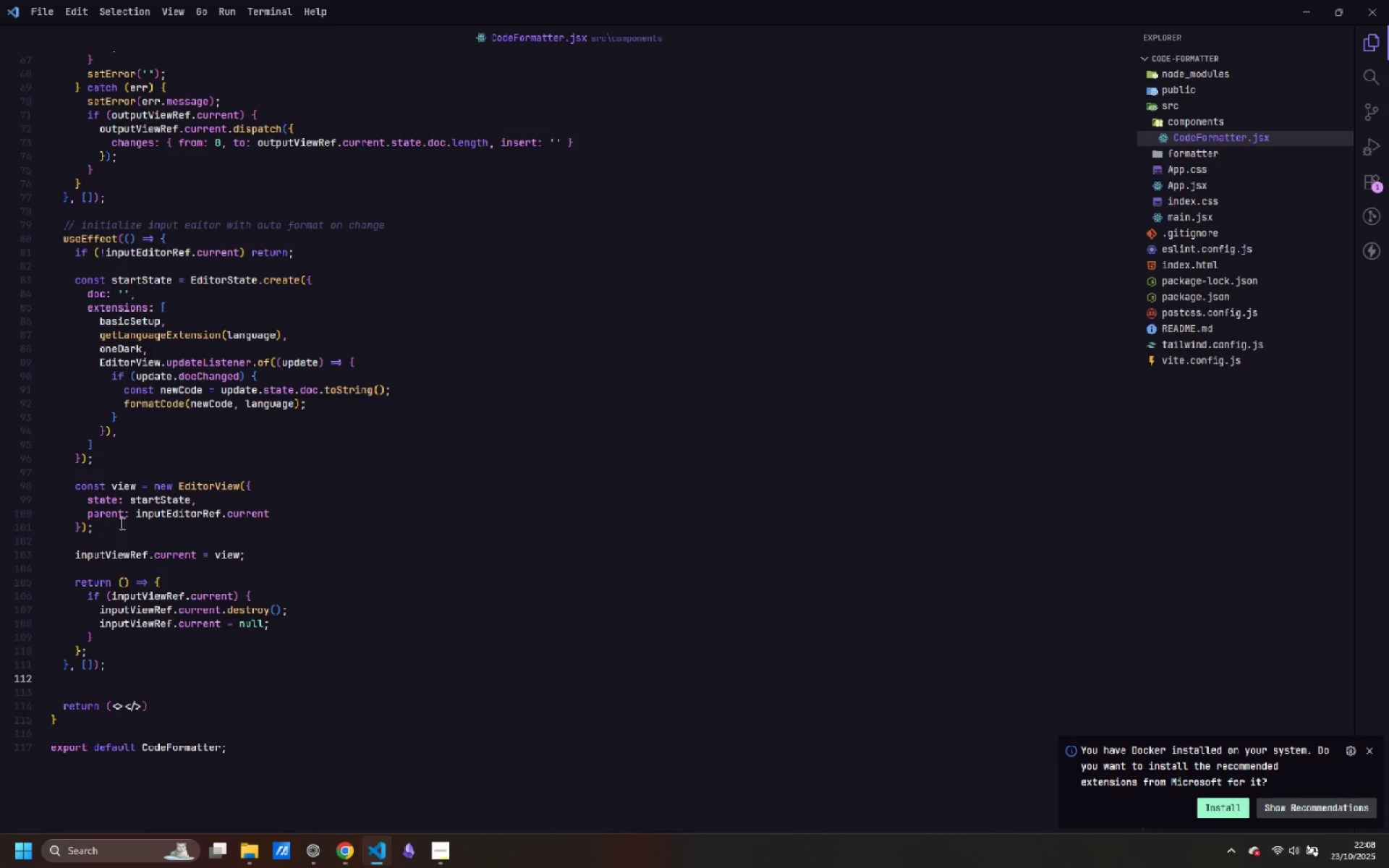 
key(Enter)
 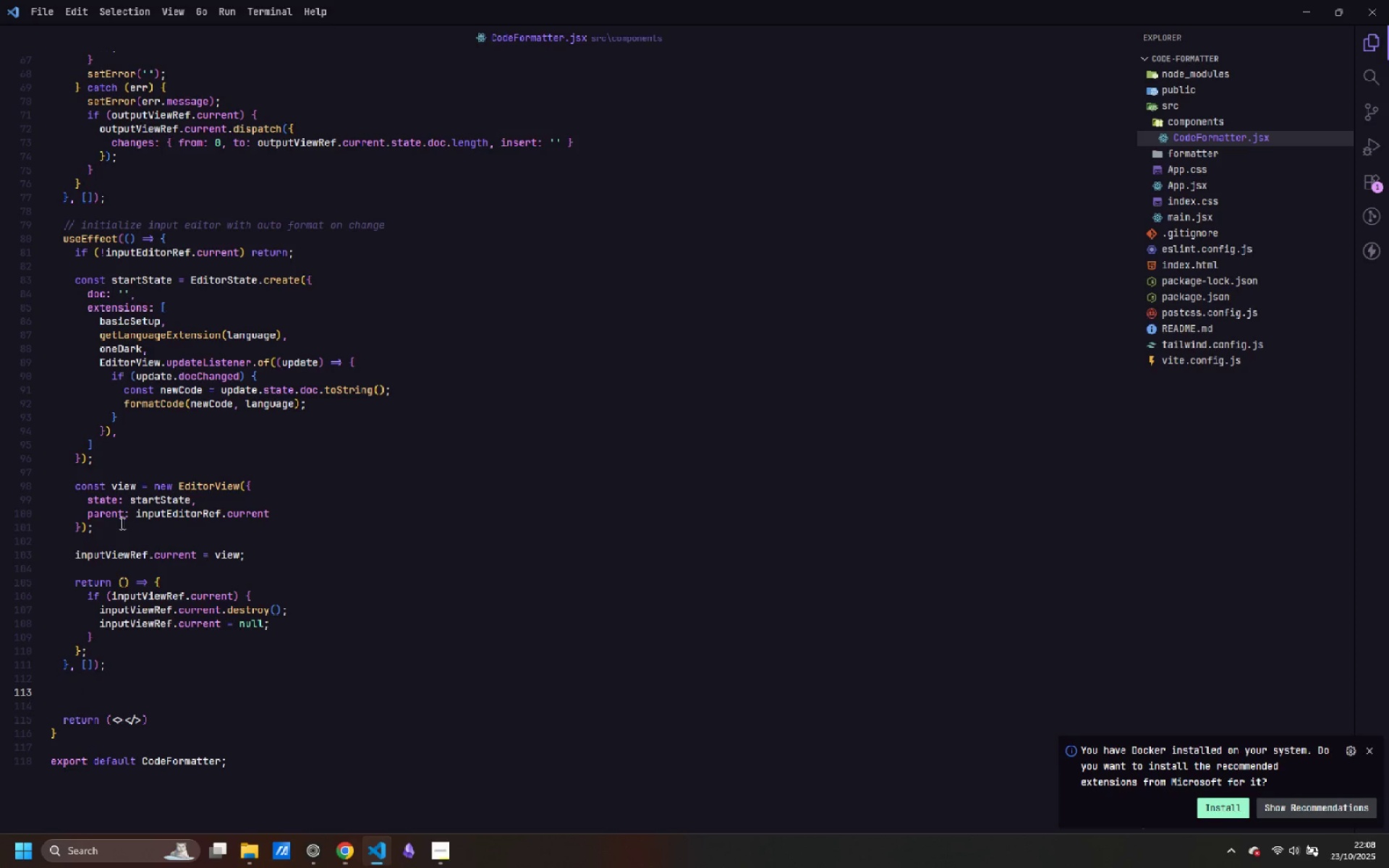 
scroll: coordinate [331, 347], scroll_direction: up, amount: 16.0
 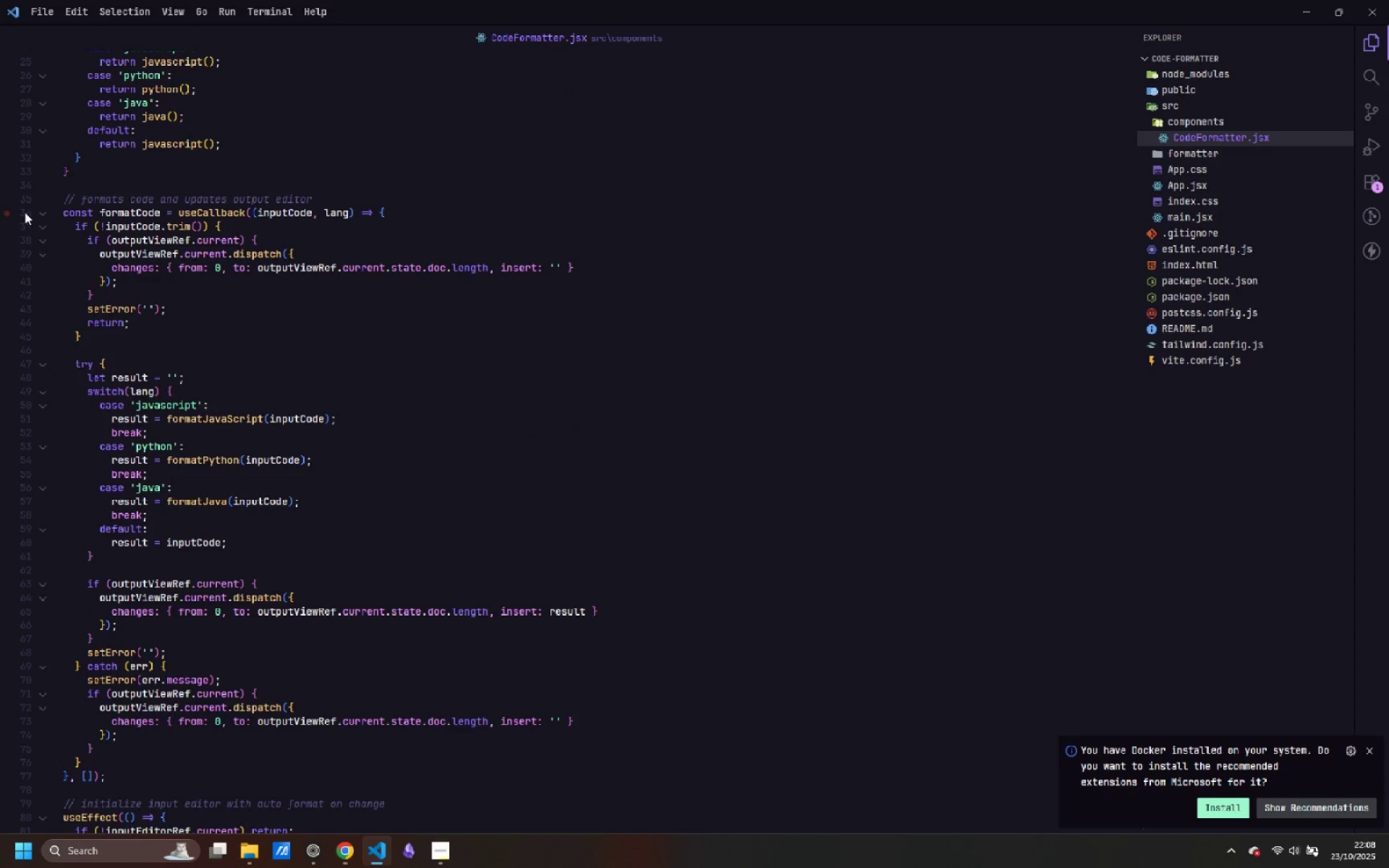 
left_click([41, 212])
 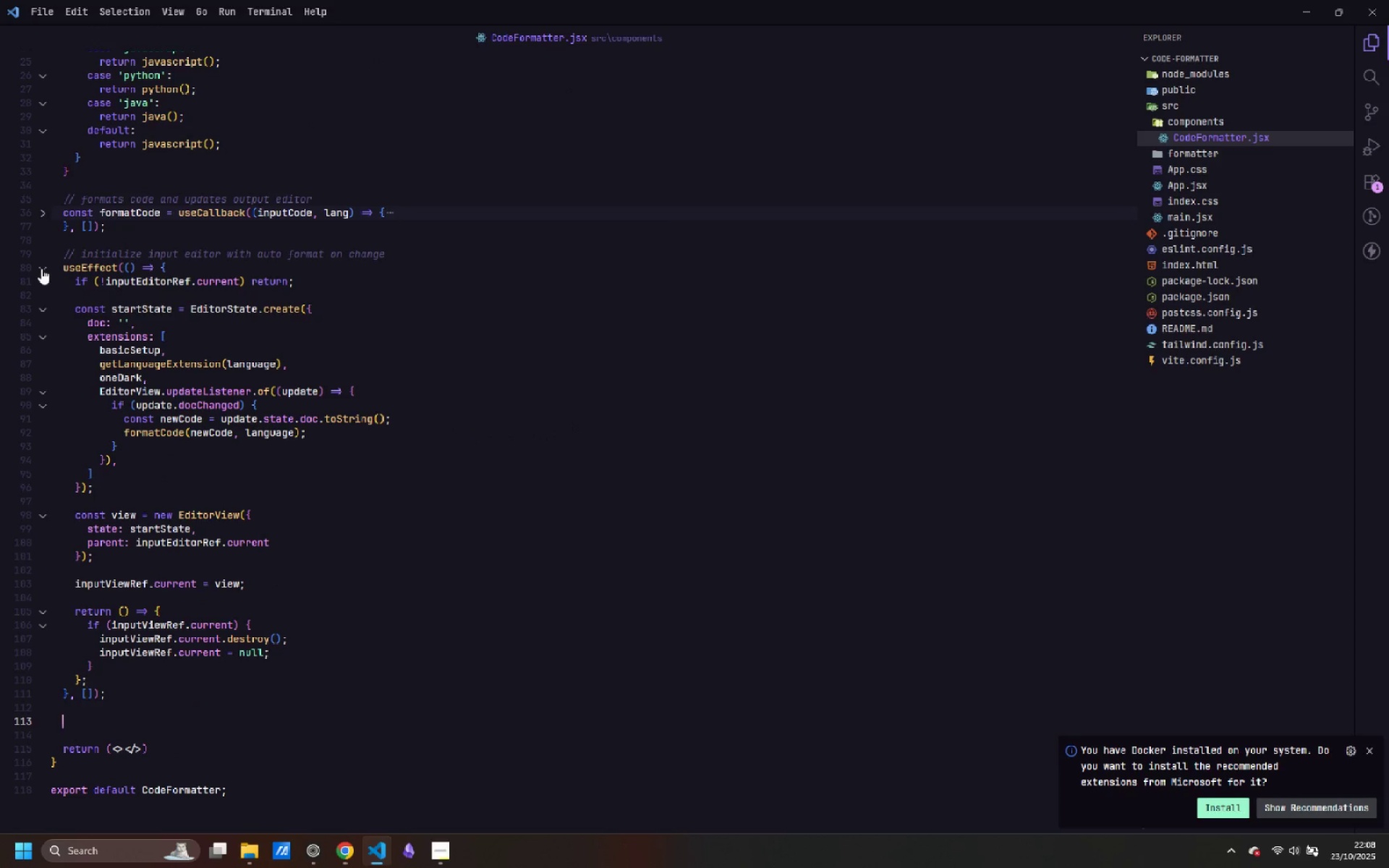 
scroll: coordinate [127, 297], scroll_direction: up, amount: 6.0
 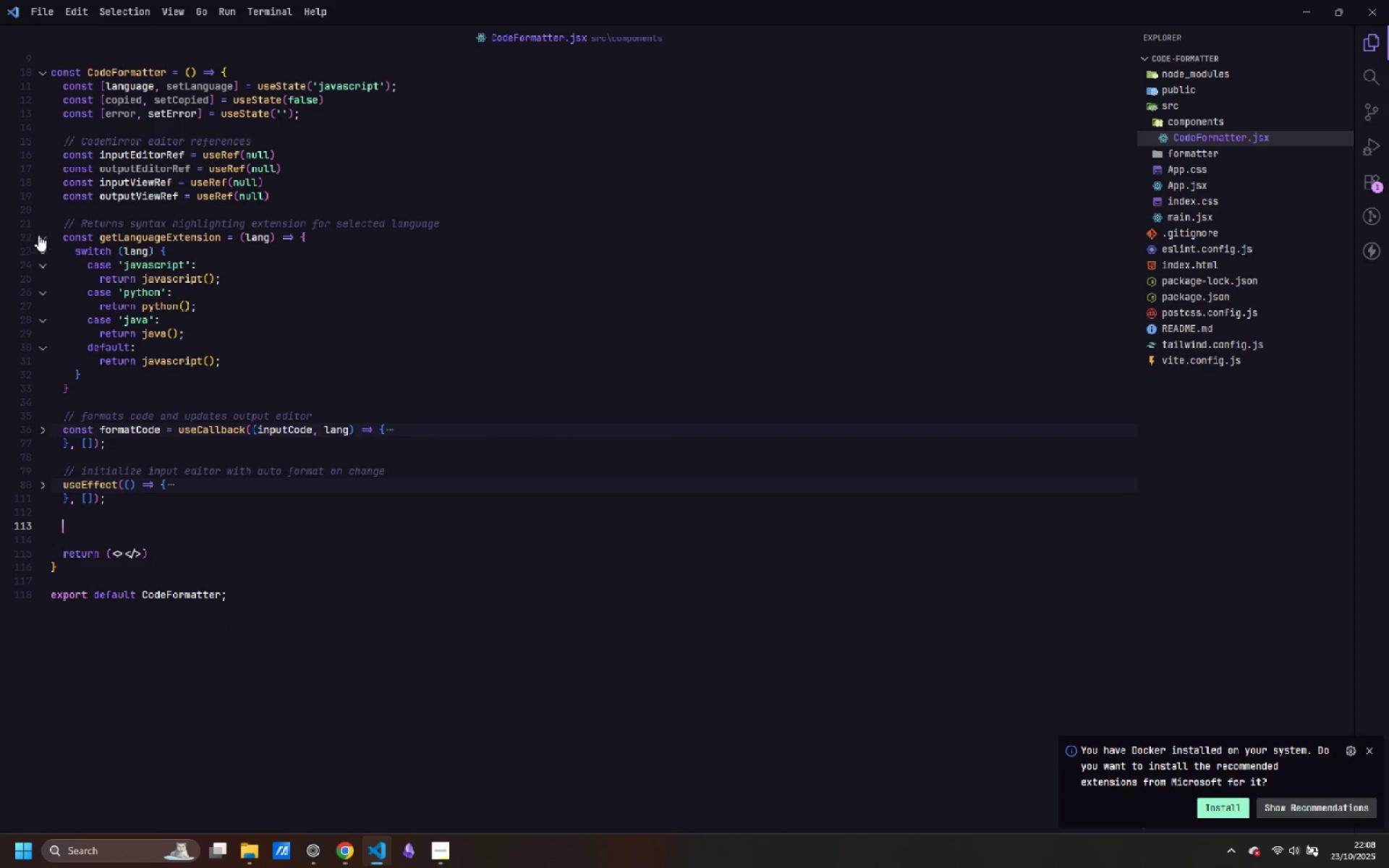 
left_click([45, 235])
 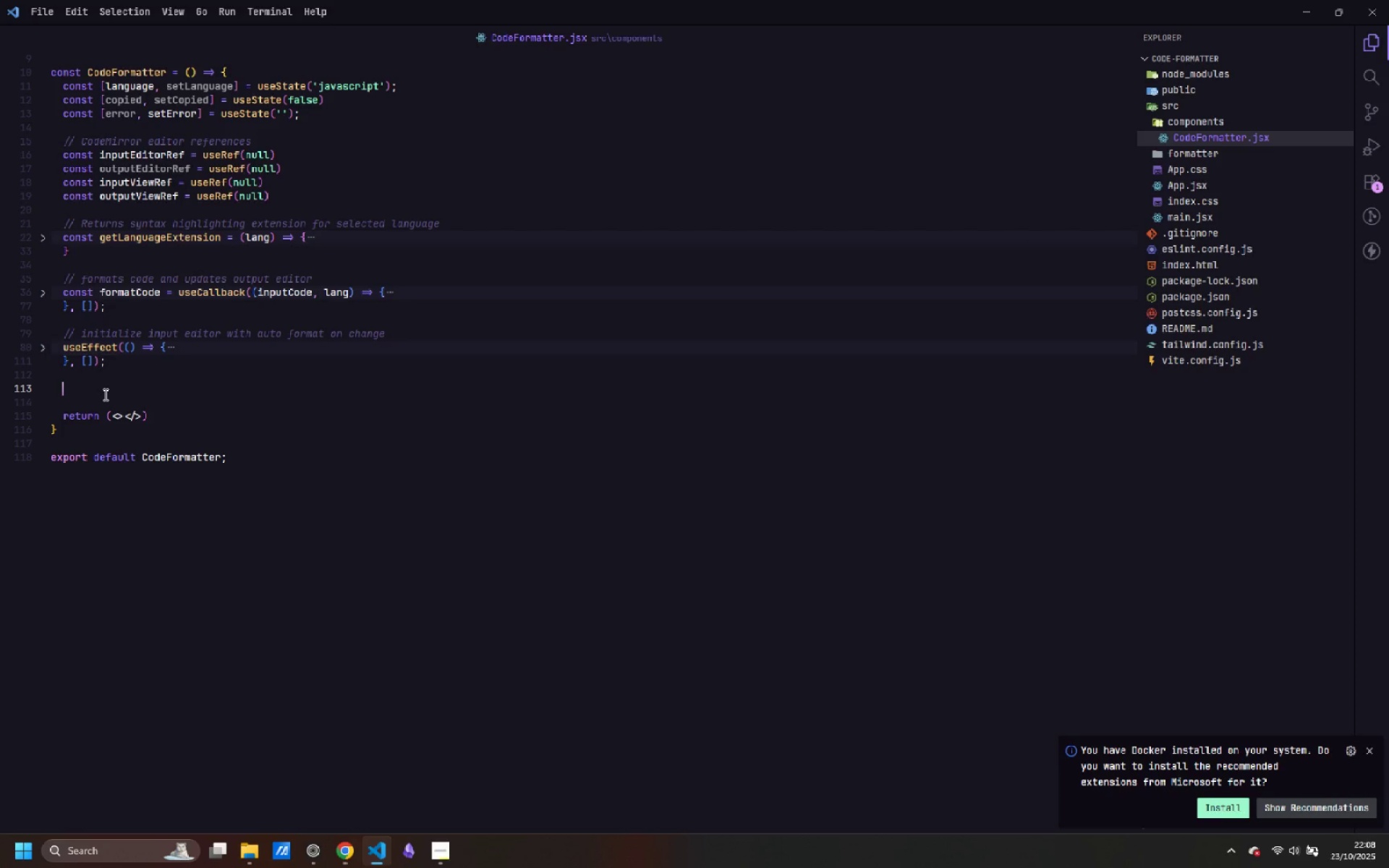 
wait(5.38)
 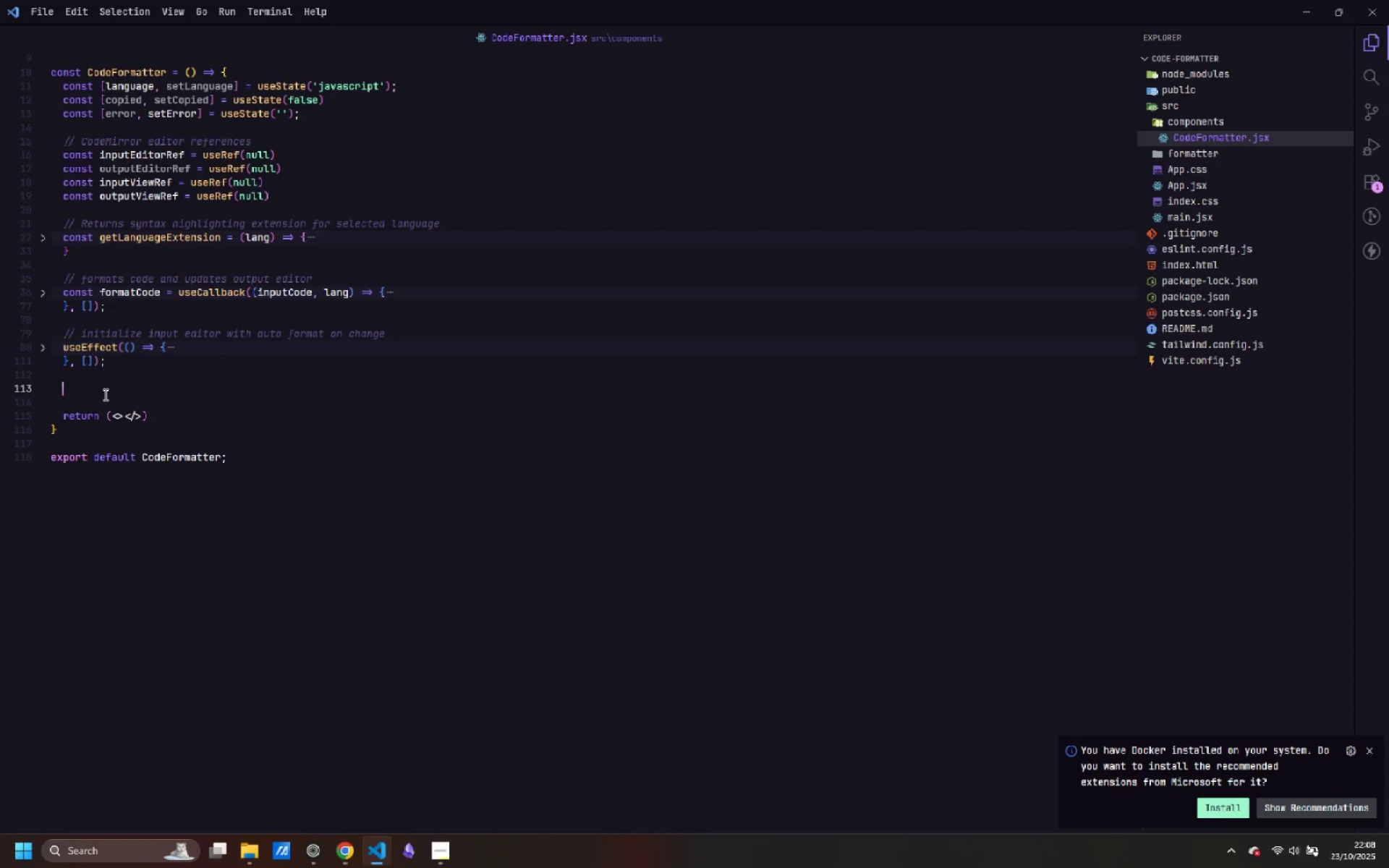 
type(// initializer output editor)
 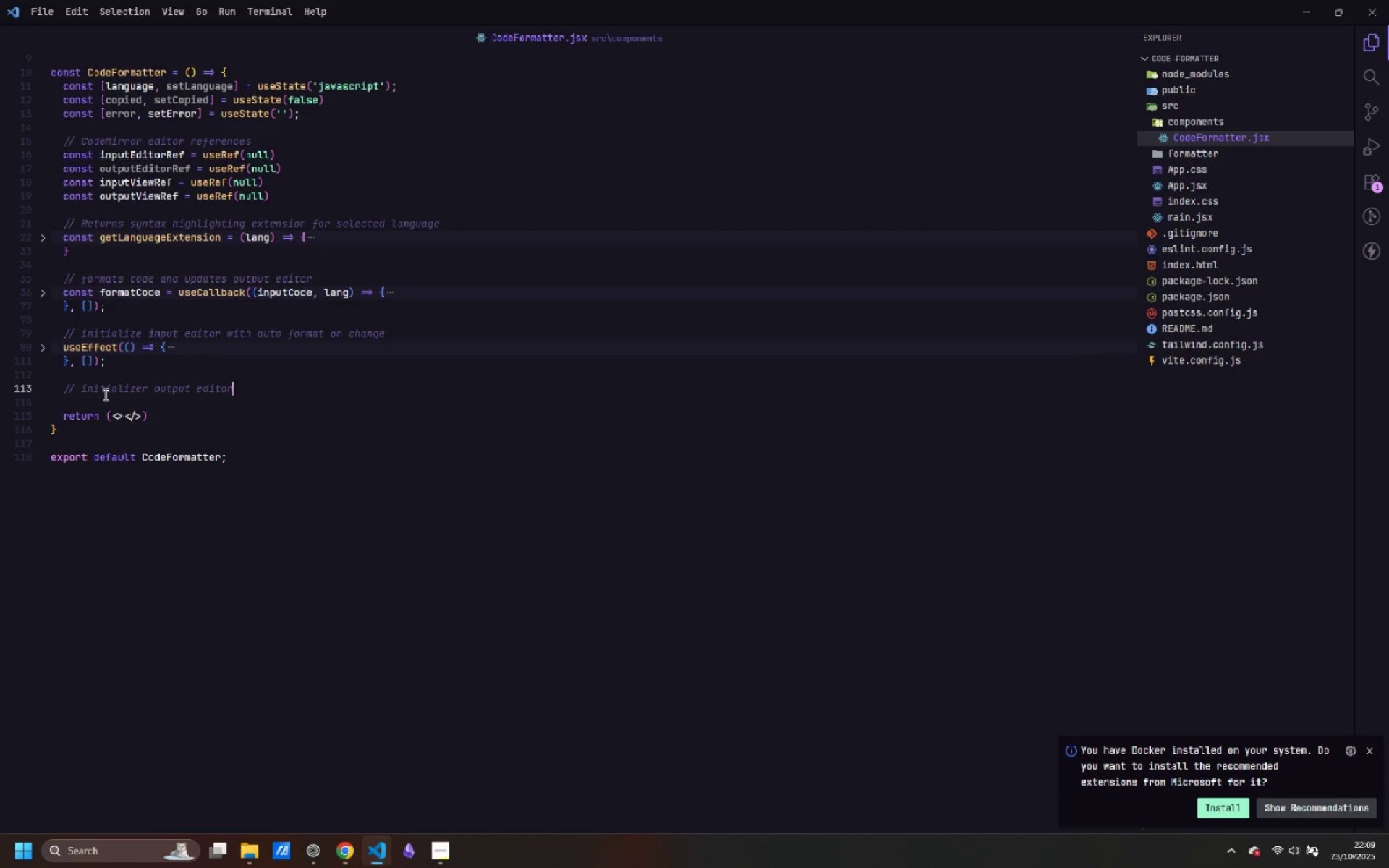 
wait(6.89)
 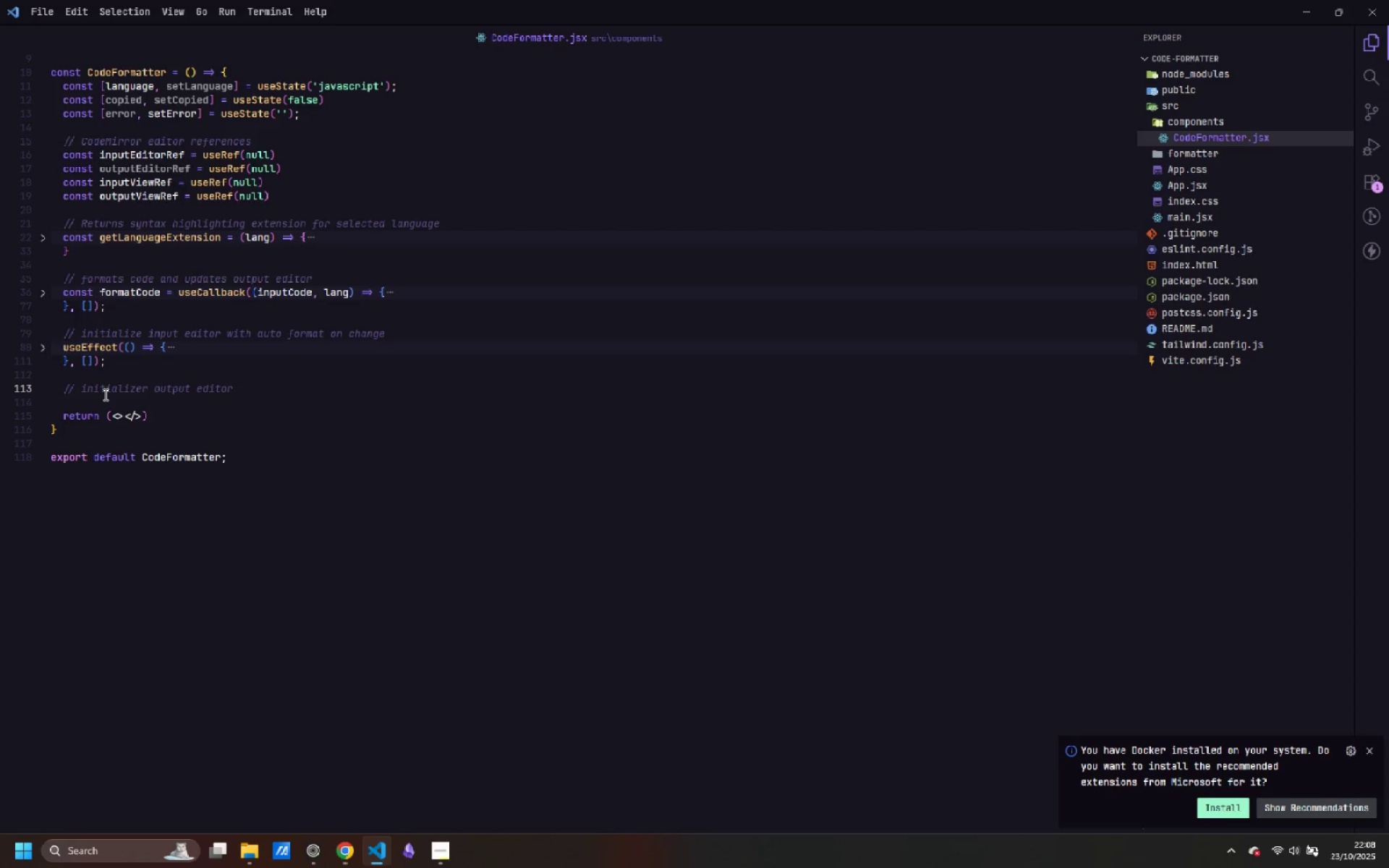 
key(Control+ArrowLeft)
 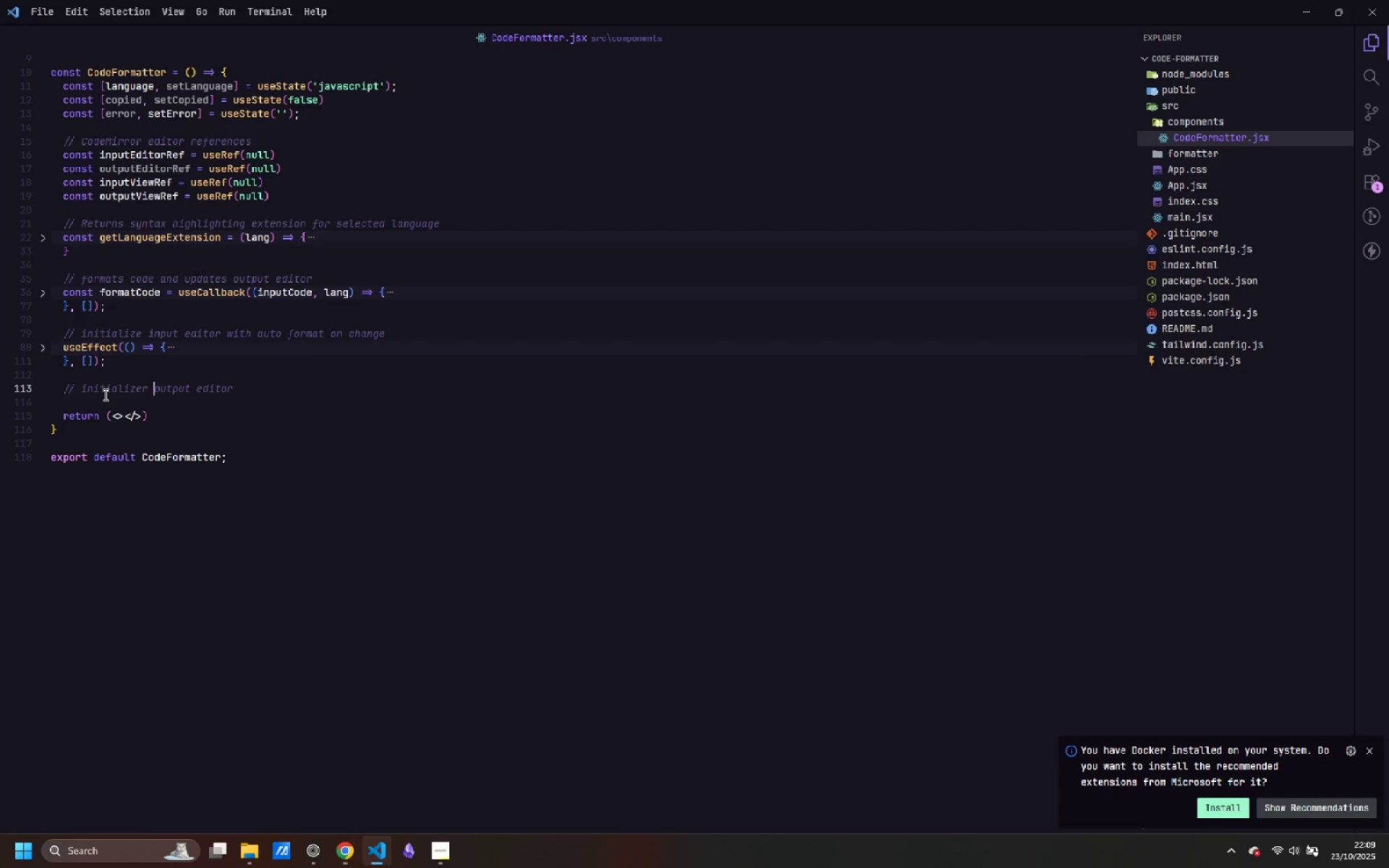 
key(Control+ArrowLeft)
 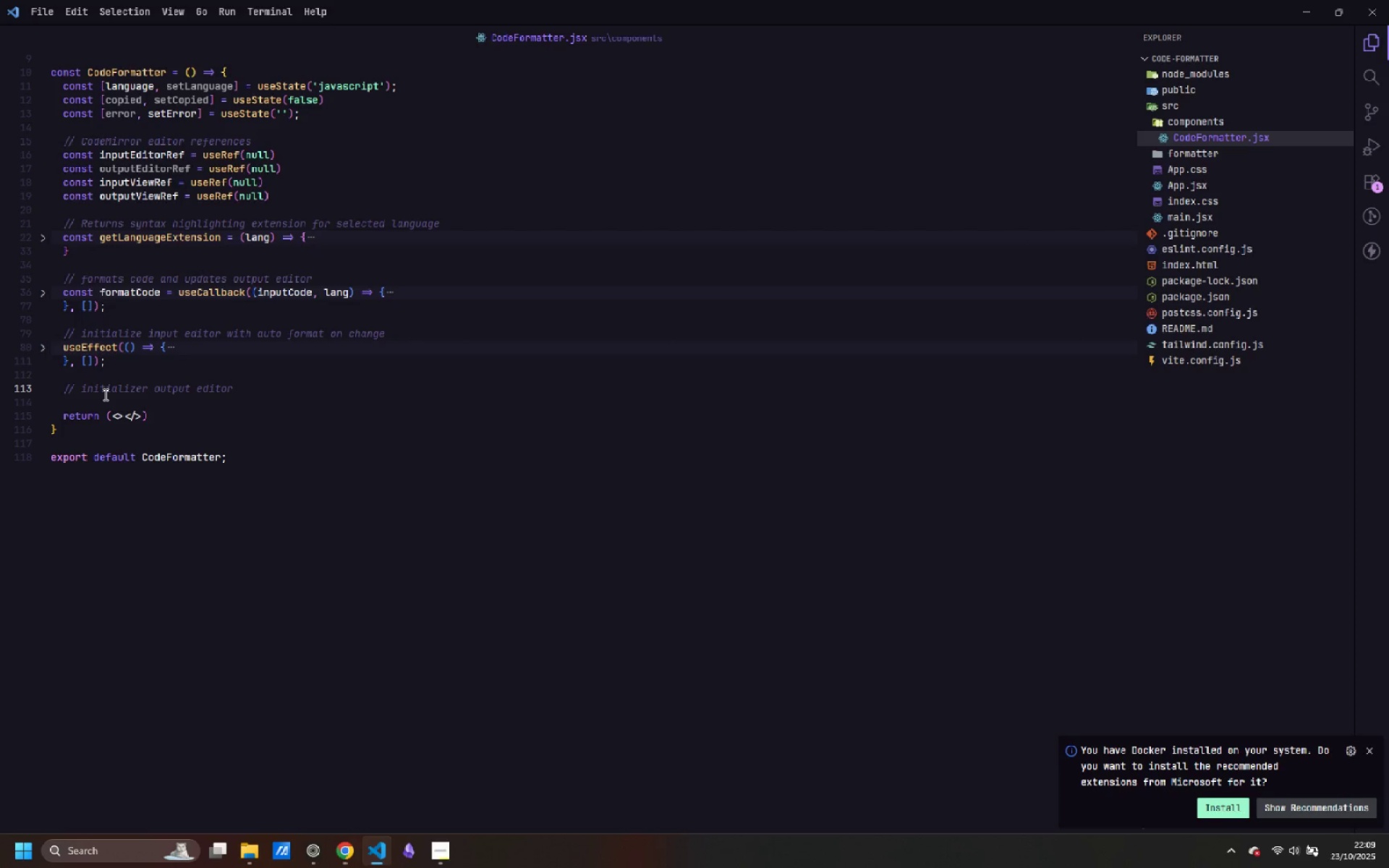 
type(read-only )
 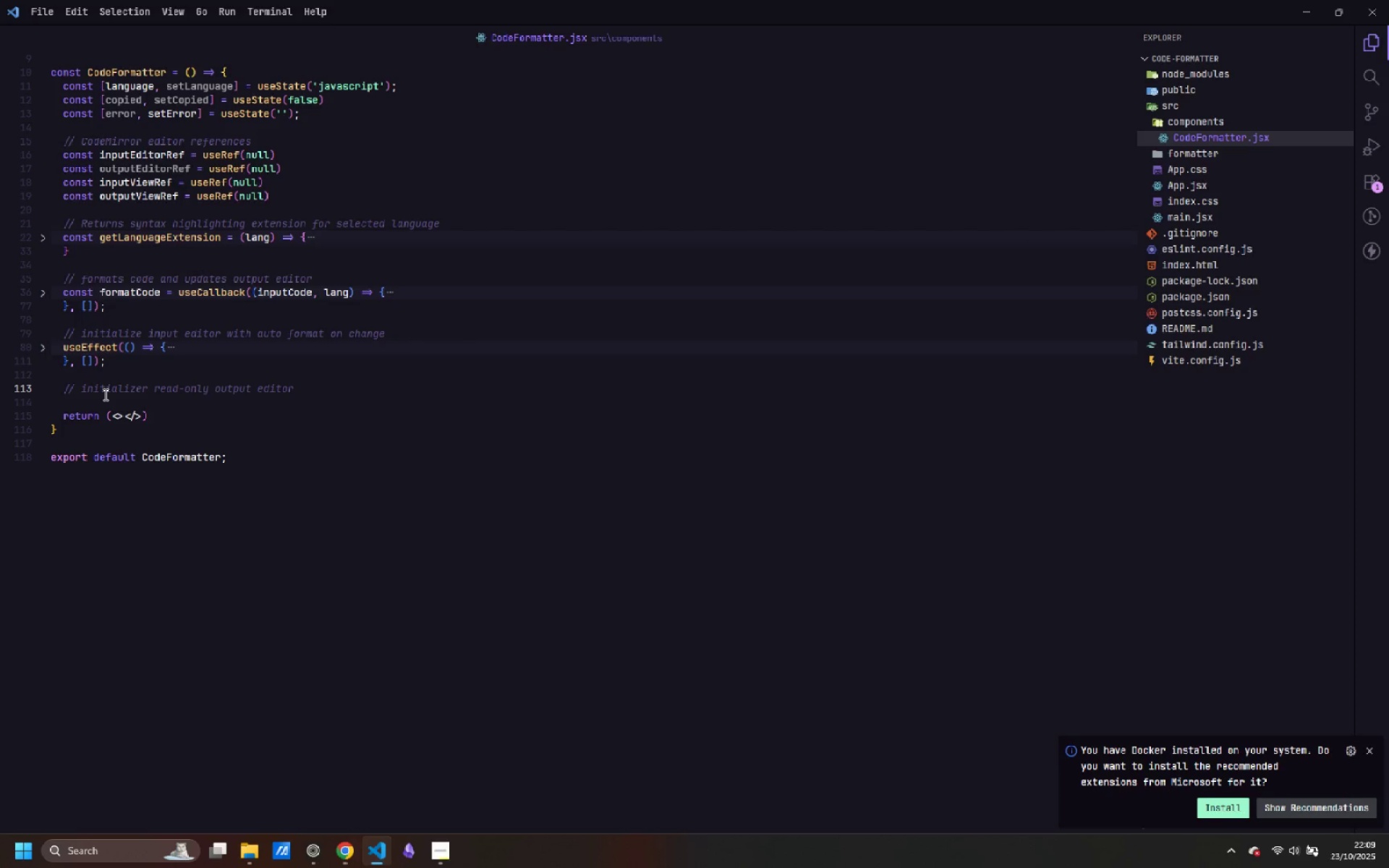 
key(ArrowRight)
 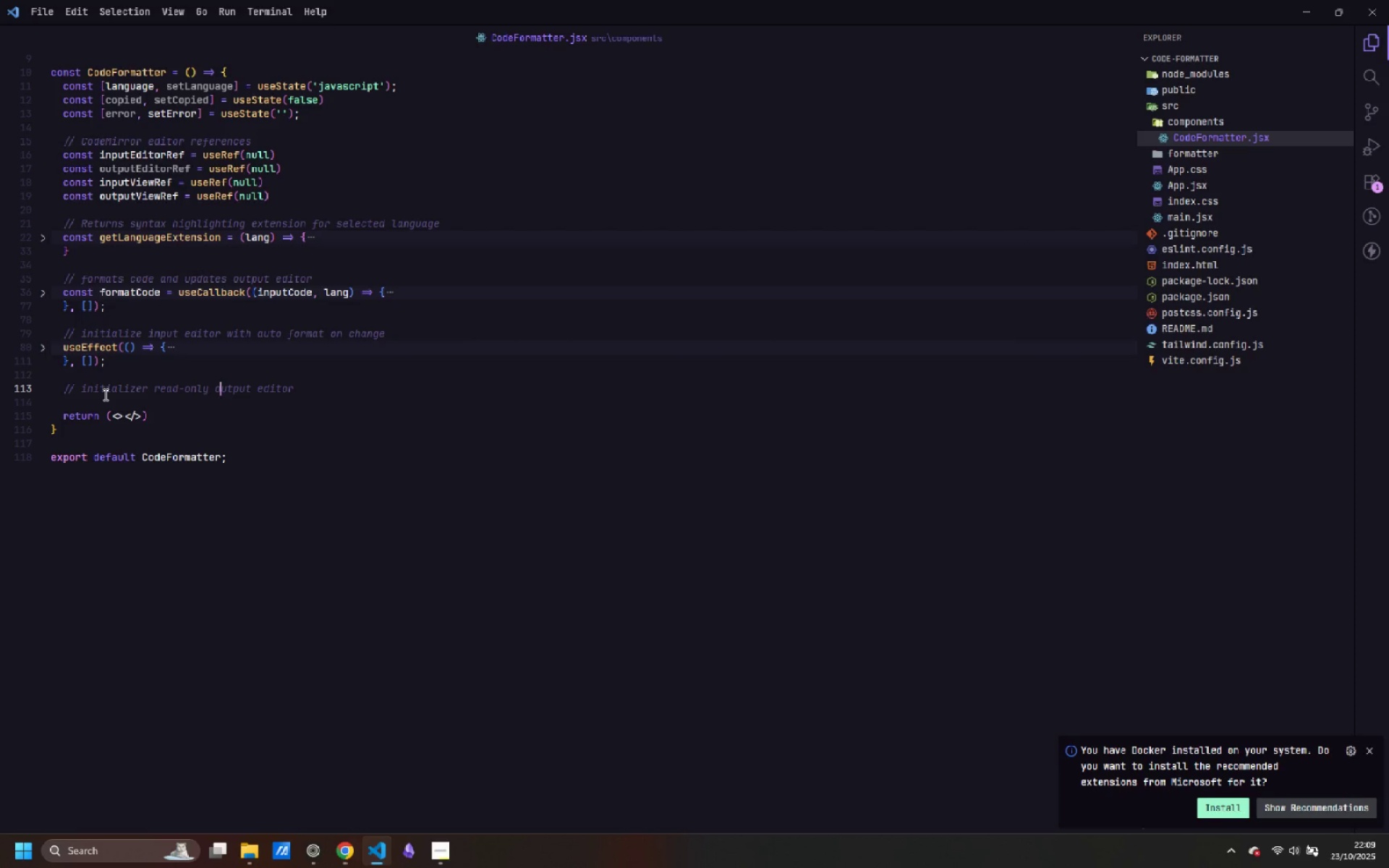 
key(ArrowRight)
 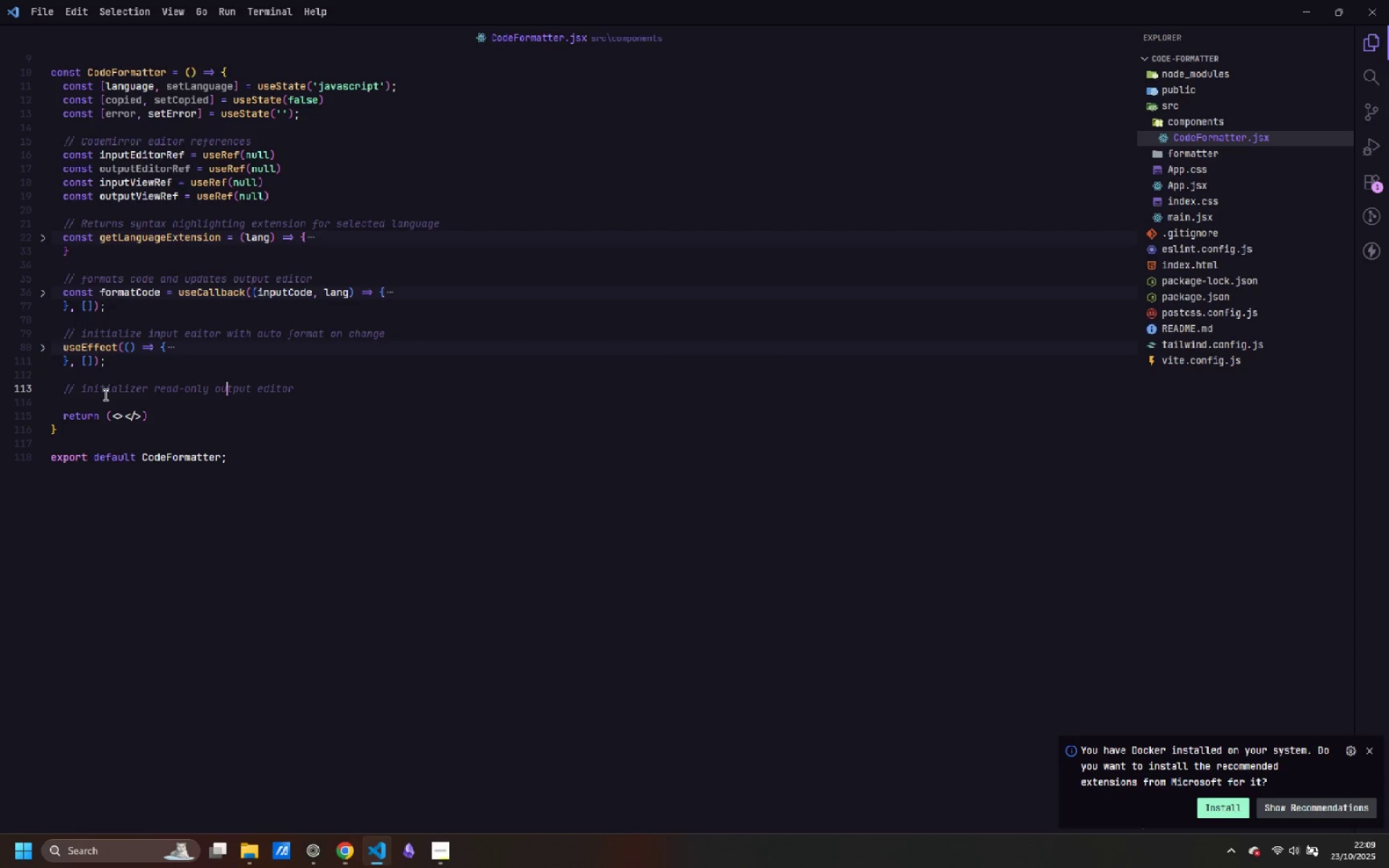 
key(ArrowRight)
 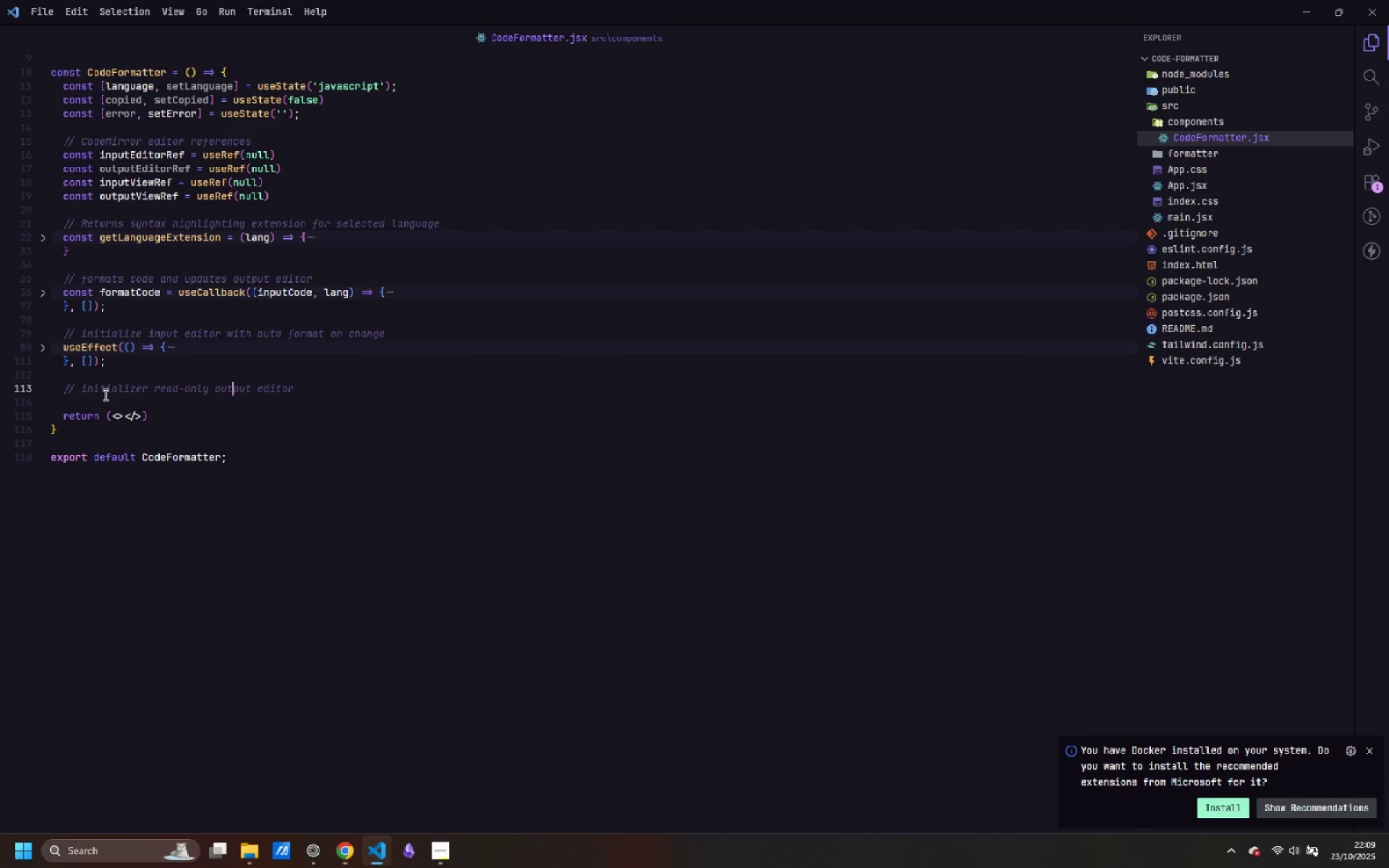 
key(ArrowRight)
 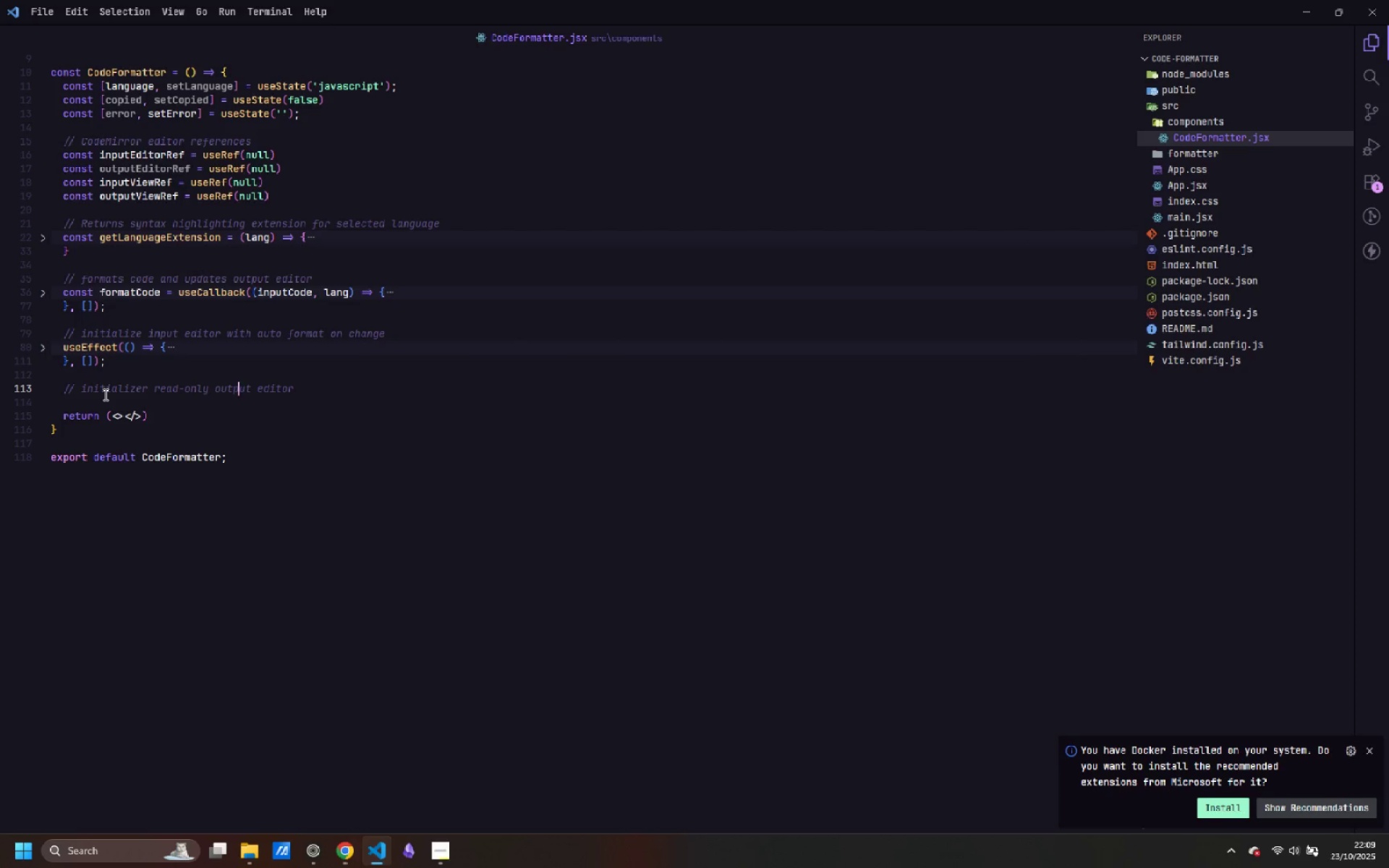 
key(ArrowRight)
 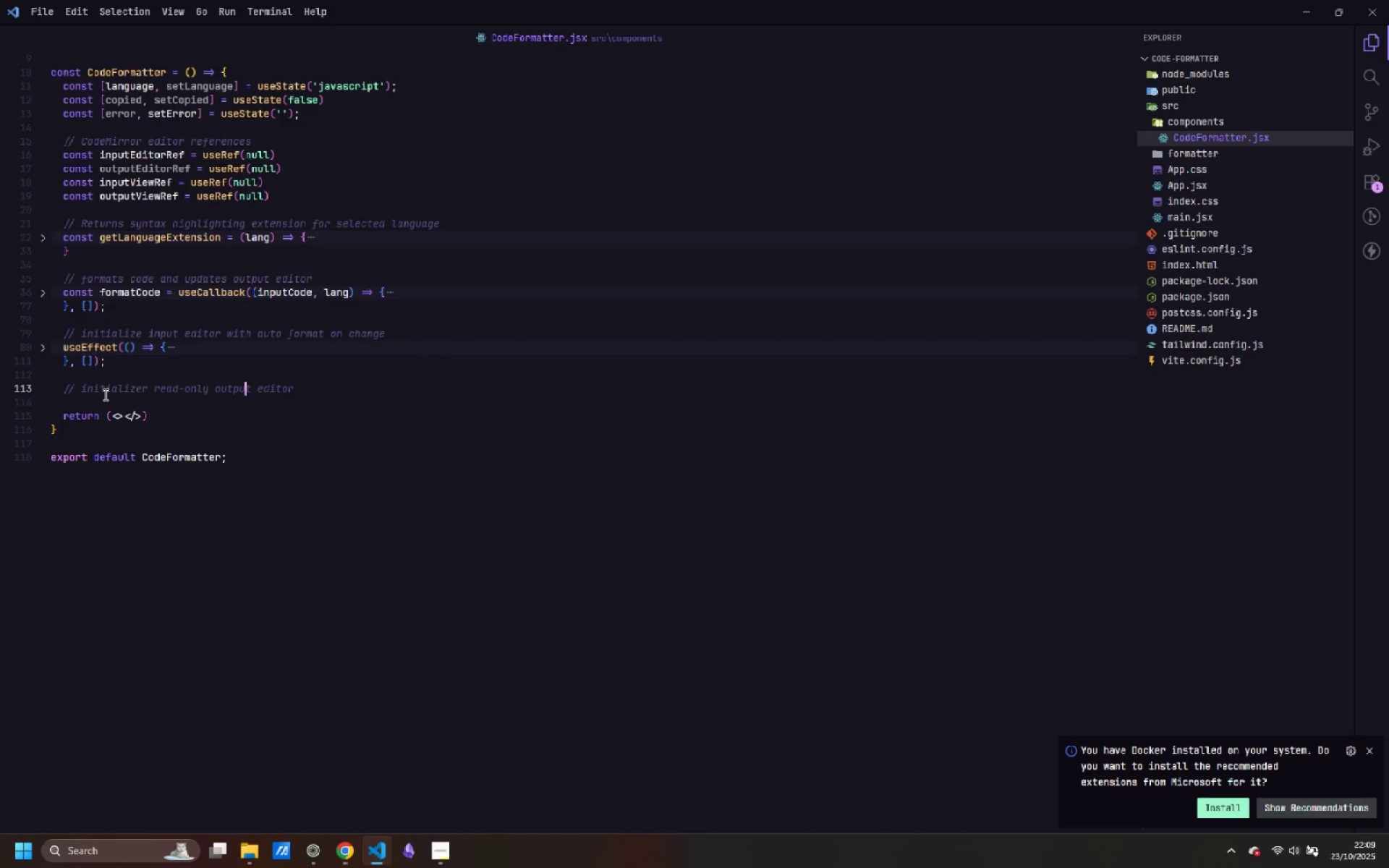 
key(ArrowRight)
 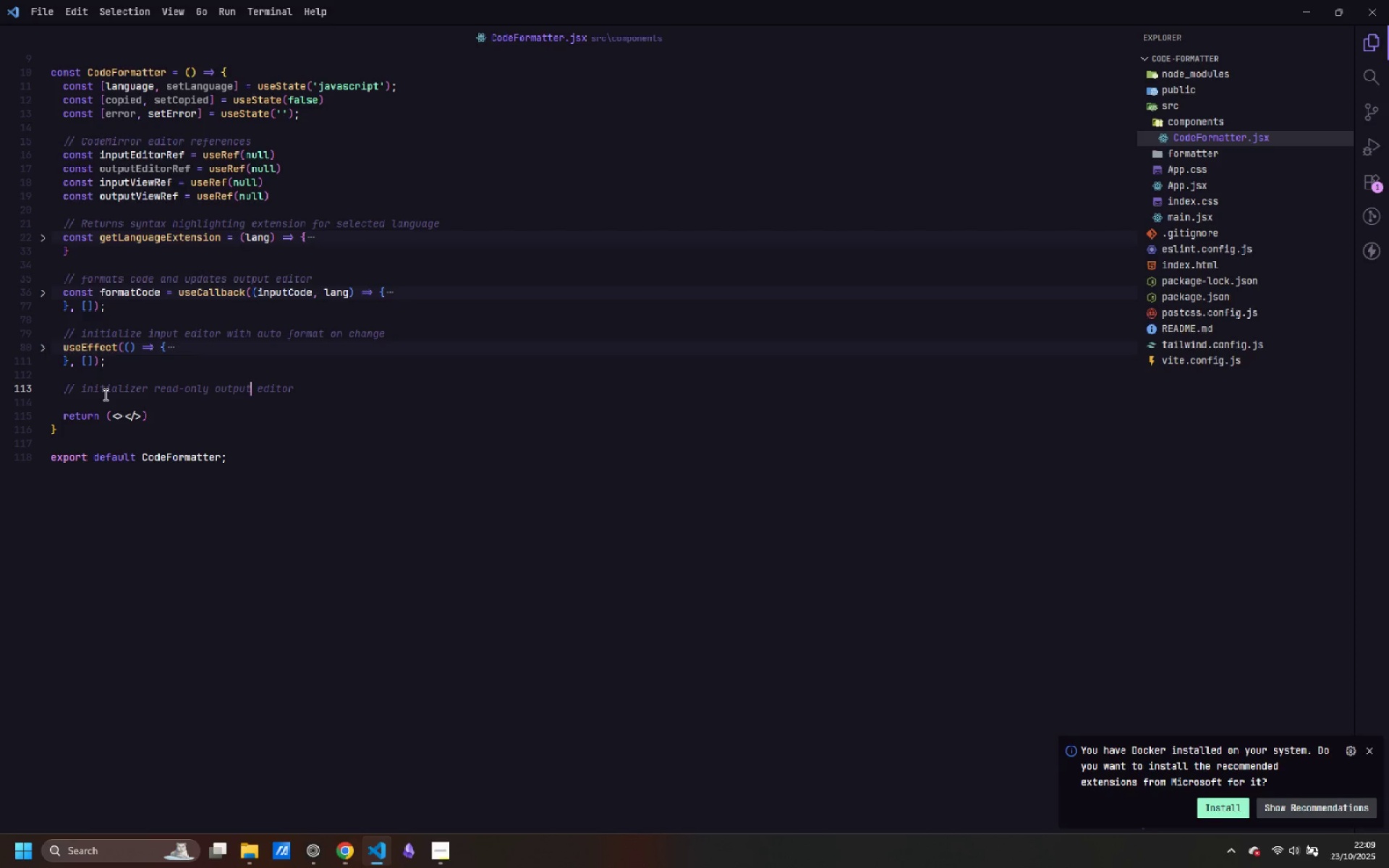 
key(ArrowRight)
 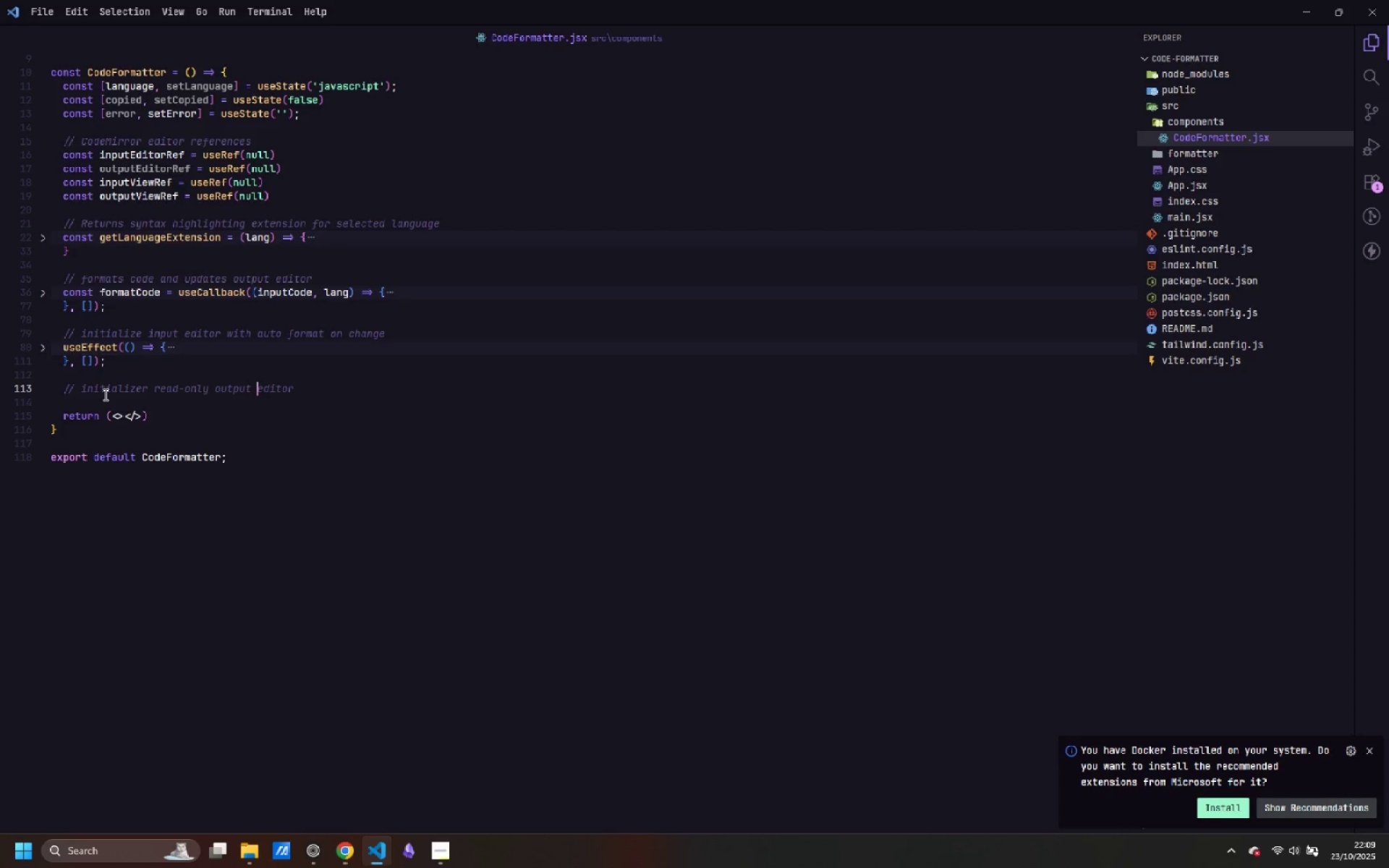 
key(ArrowRight)
 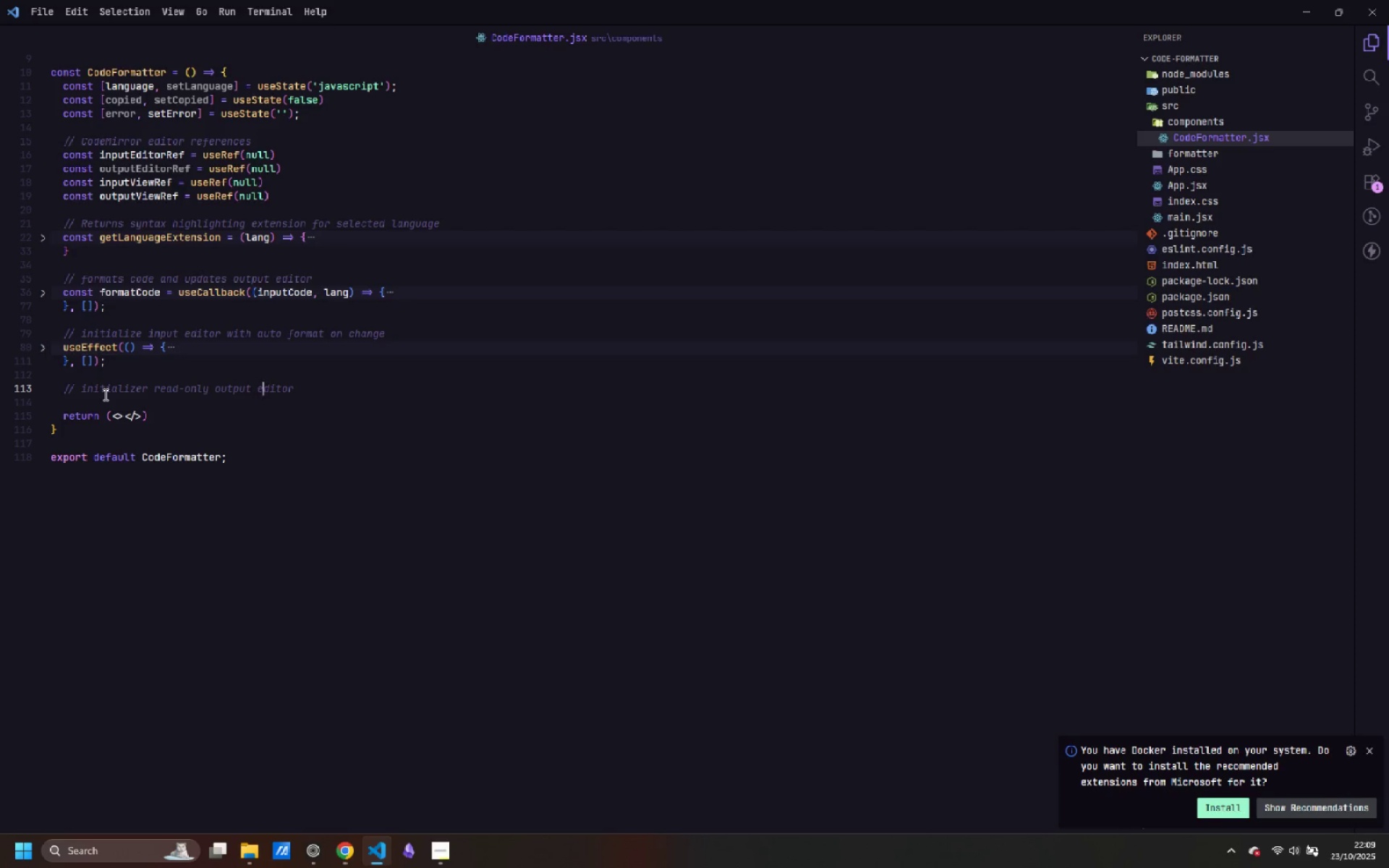 
key(ArrowRight)
 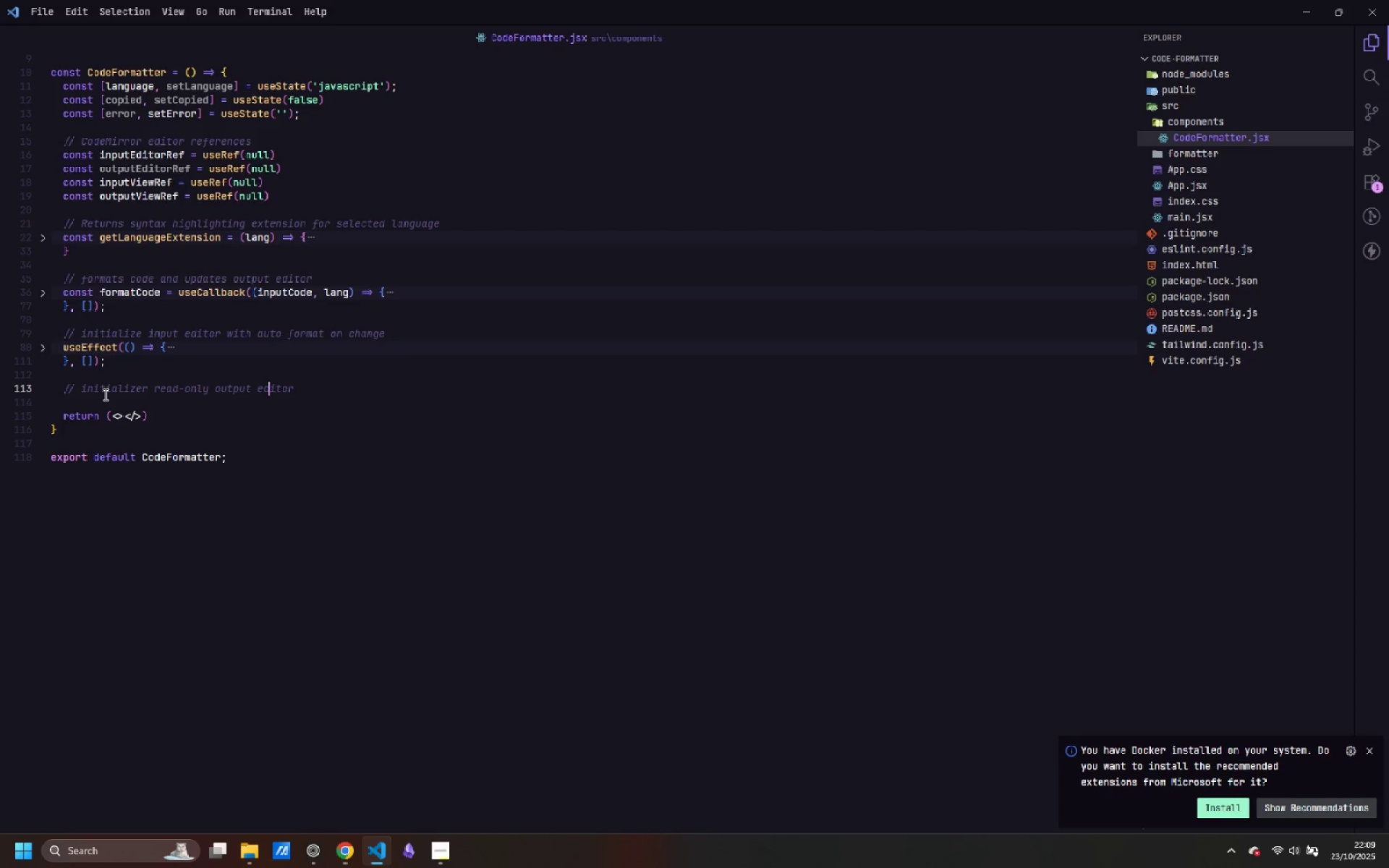 
key(ArrowRight)
 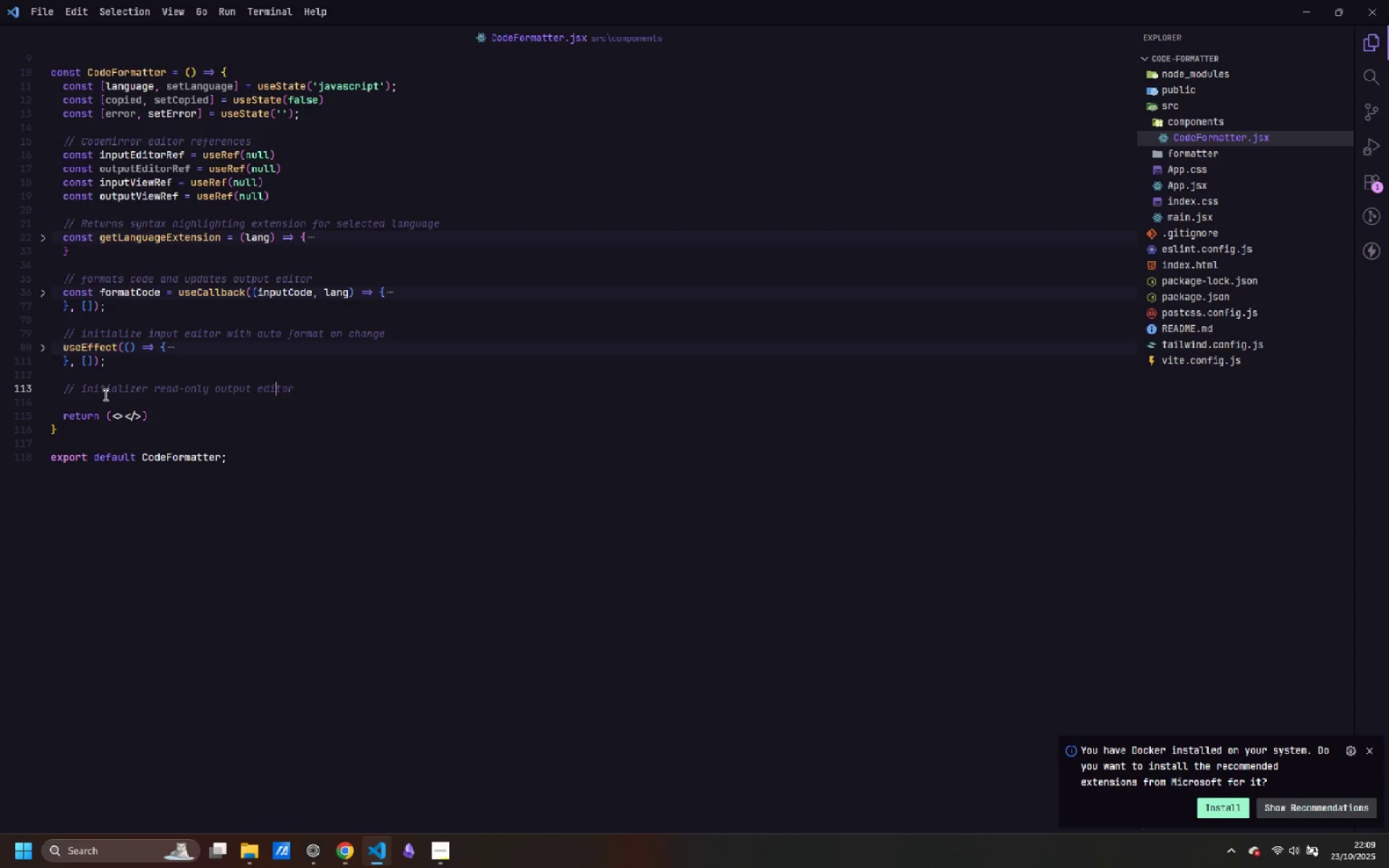 
key(ArrowRight)
 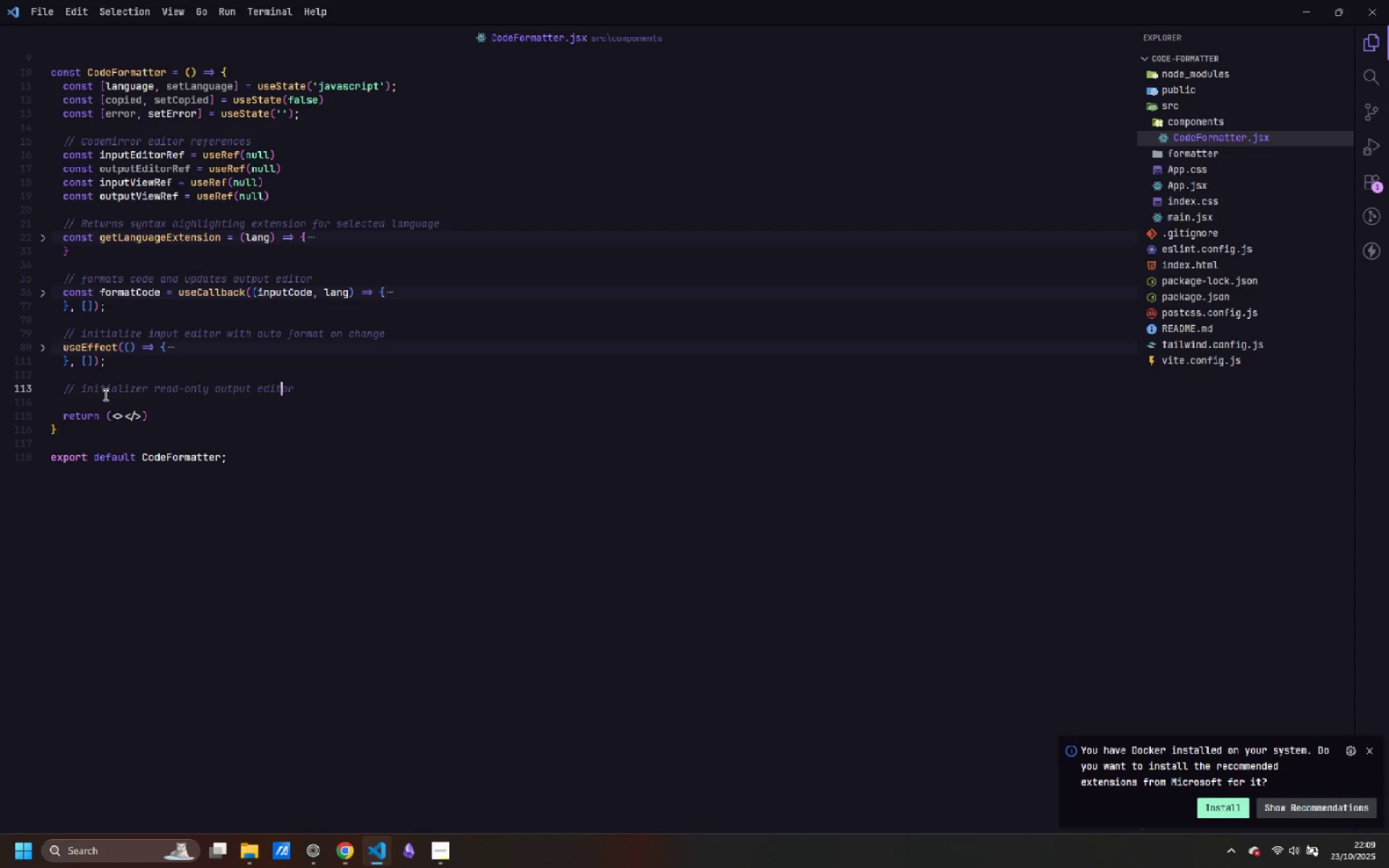 
key(ArrowRight)
 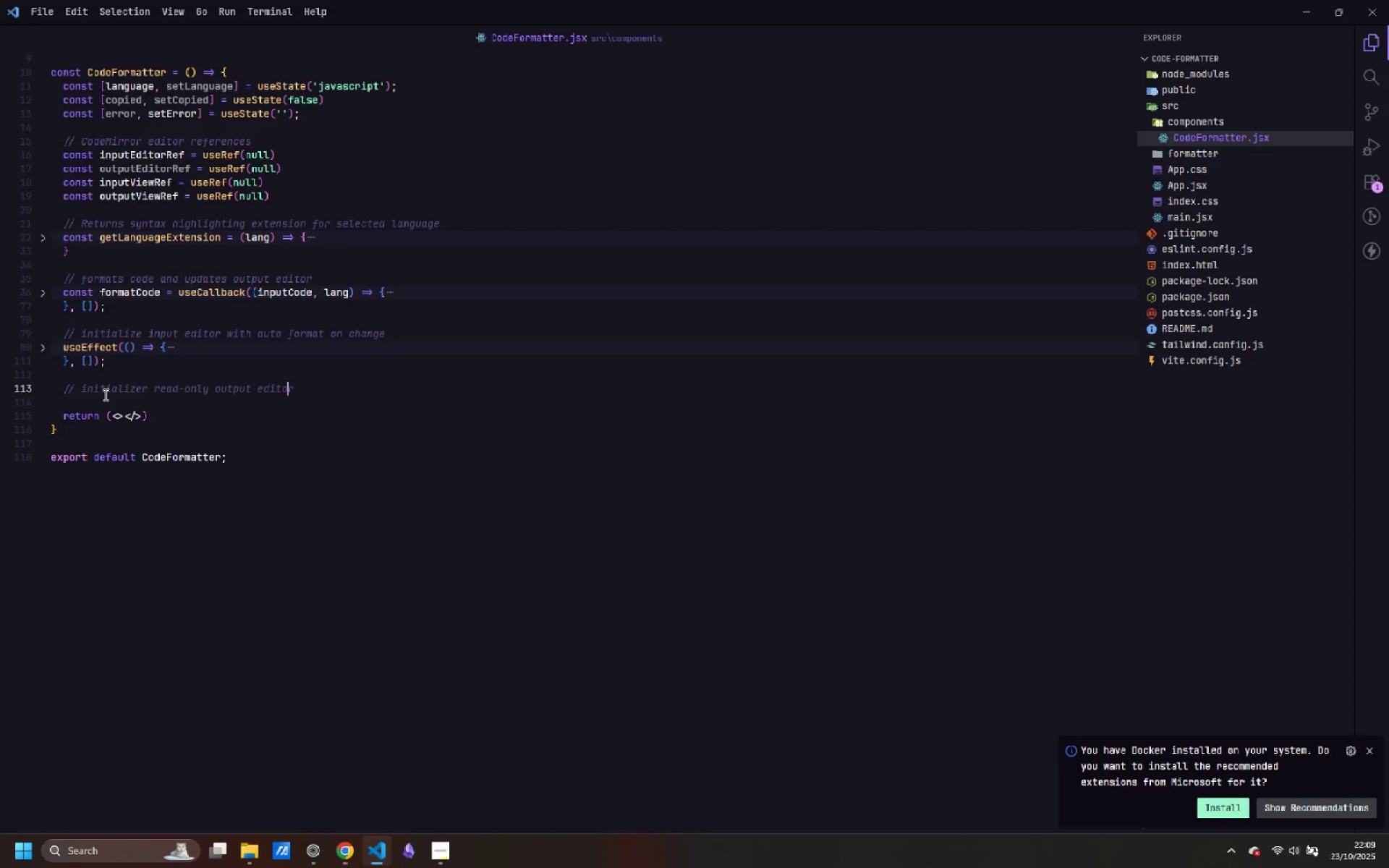 
key(ArrowRight)
 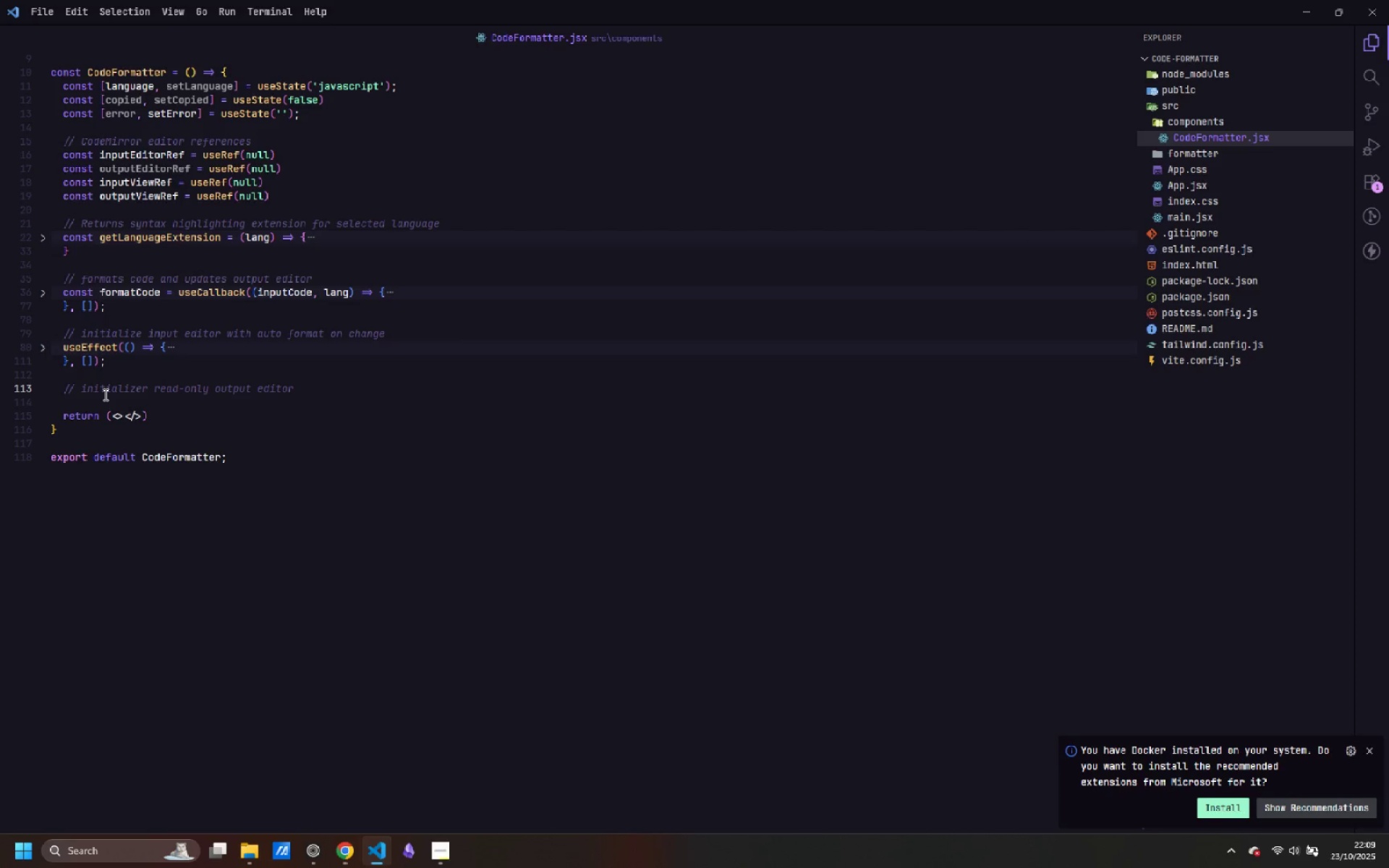 
key(Enter)
 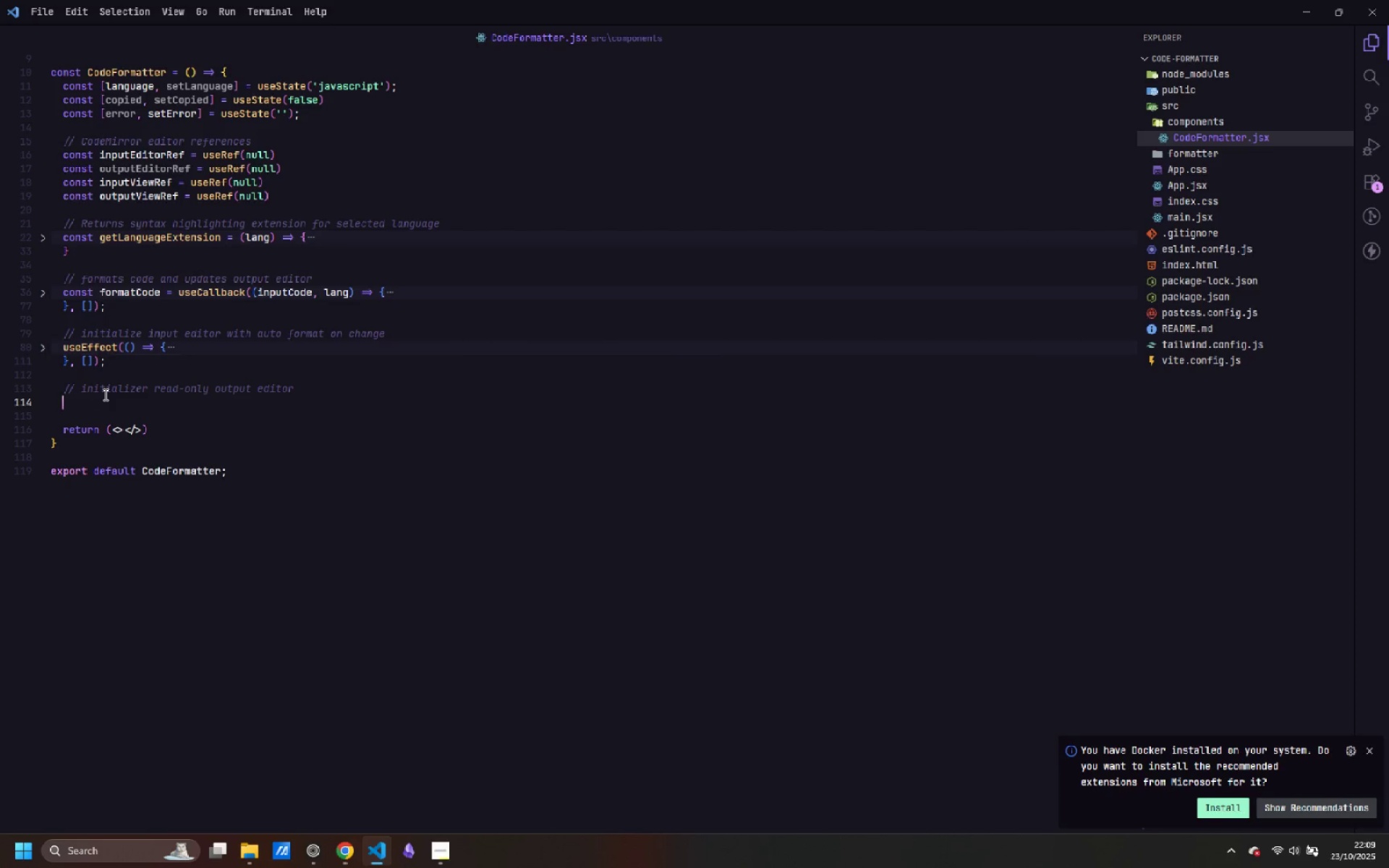 
type(useEffect(()
 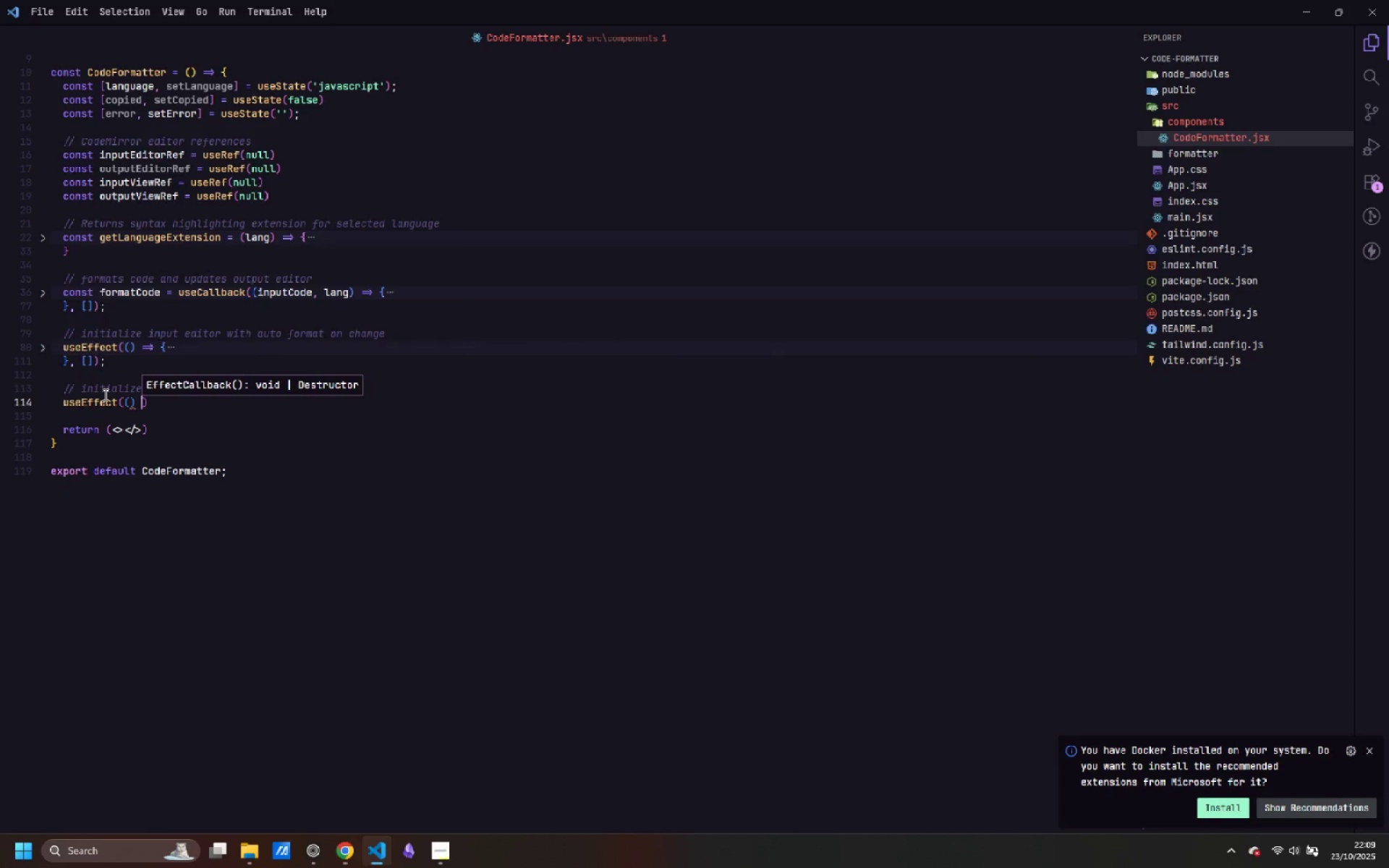 
 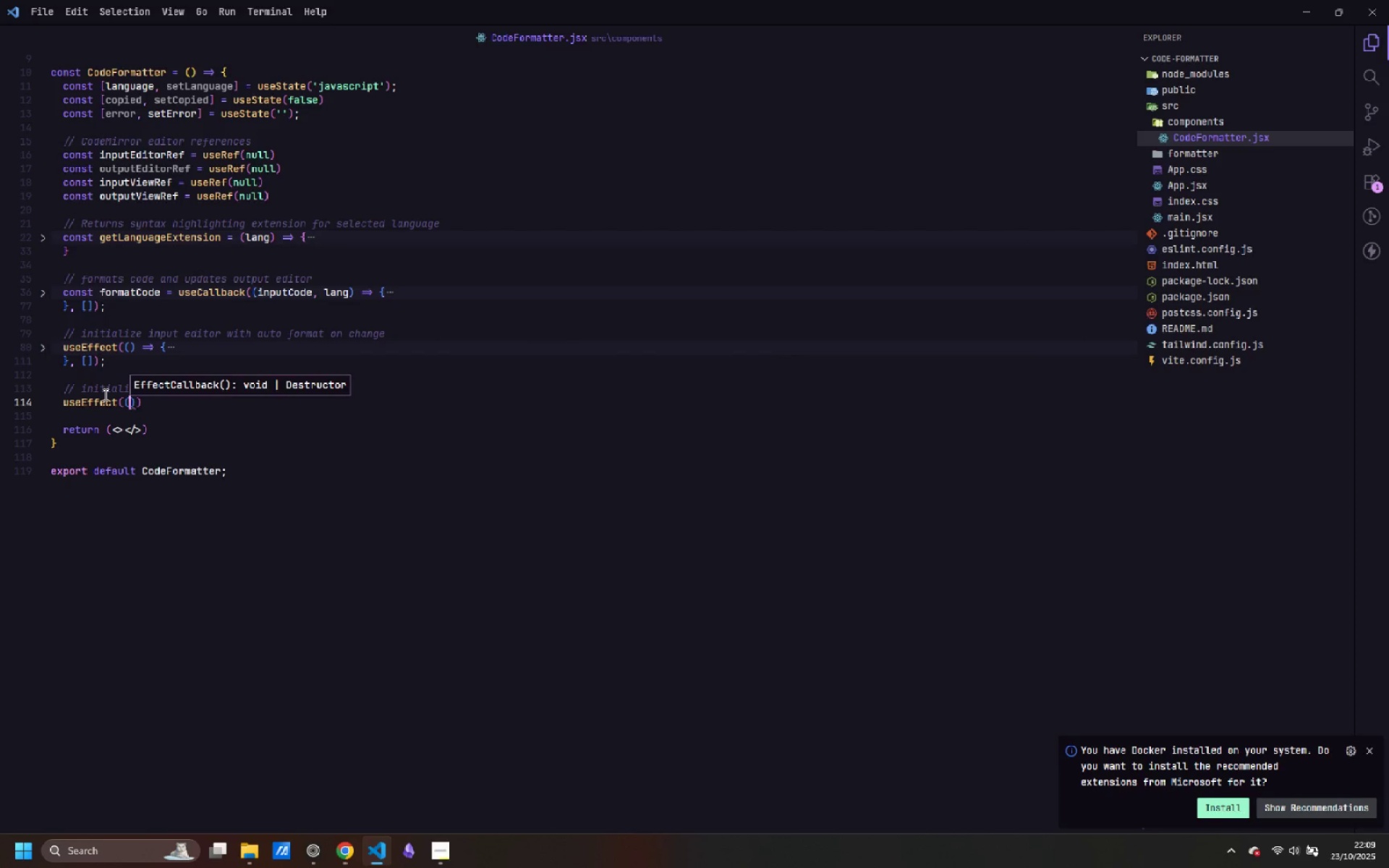 
key(ArrowRight)
 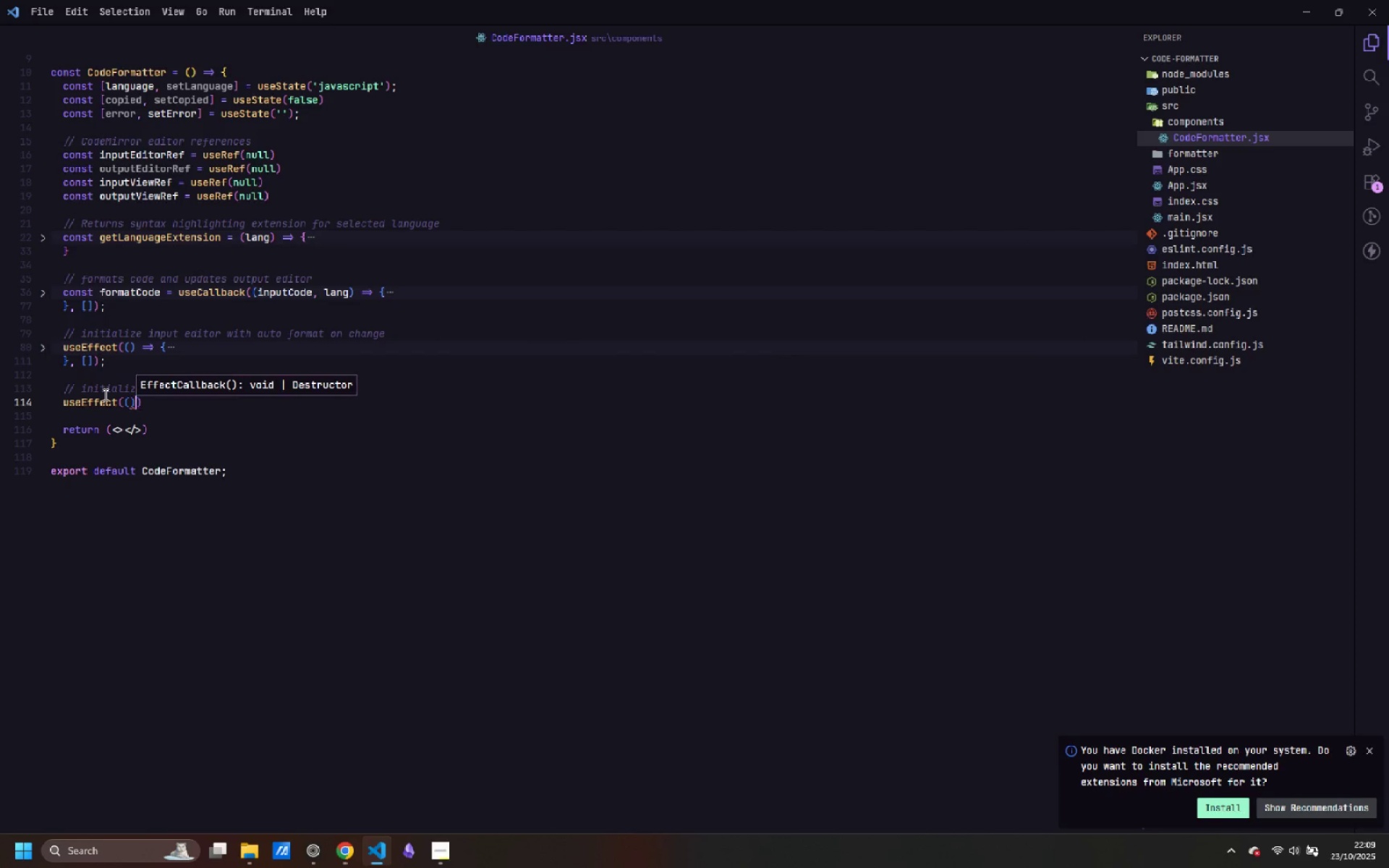 
key(Space)
 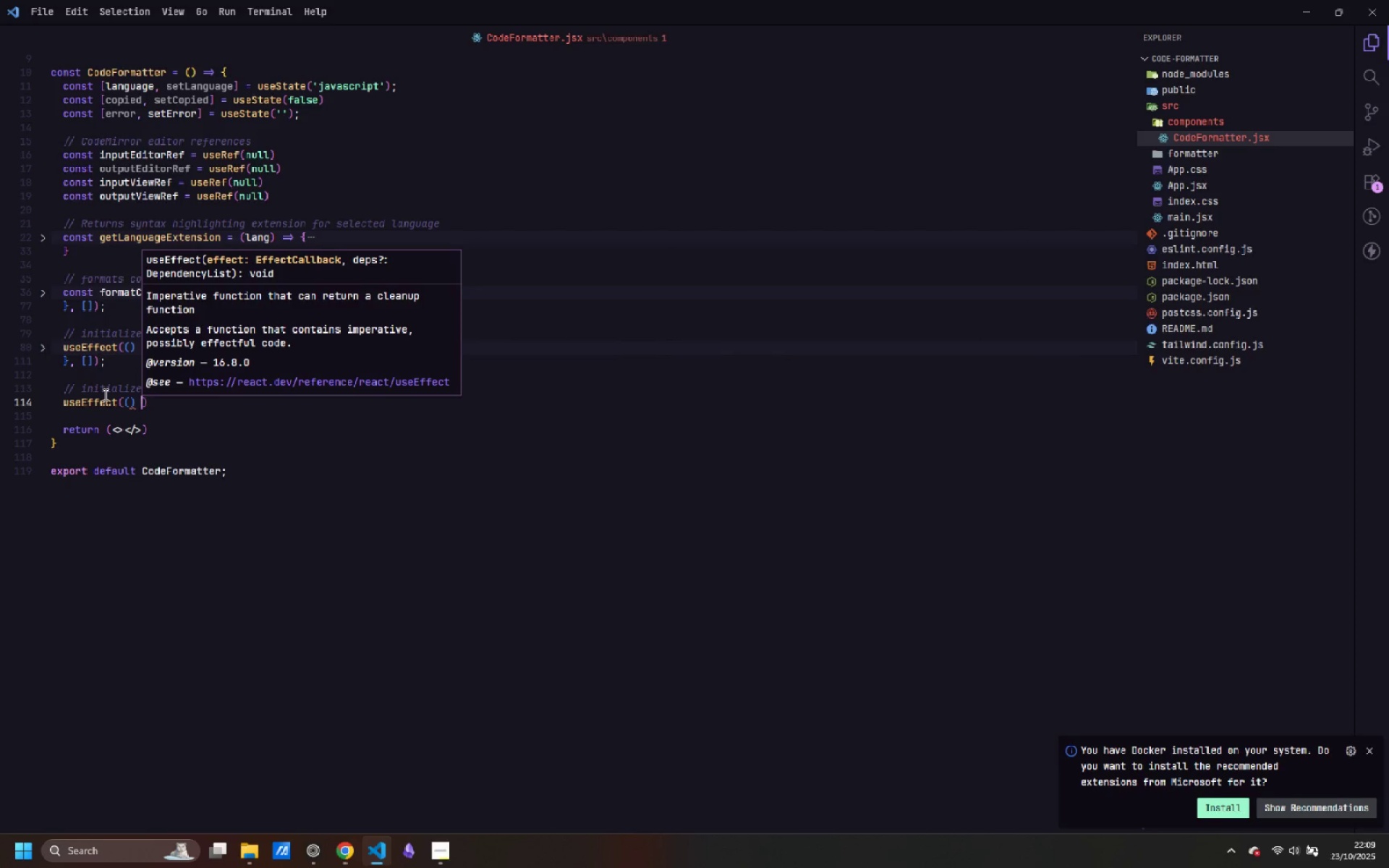 
key(Equal)
 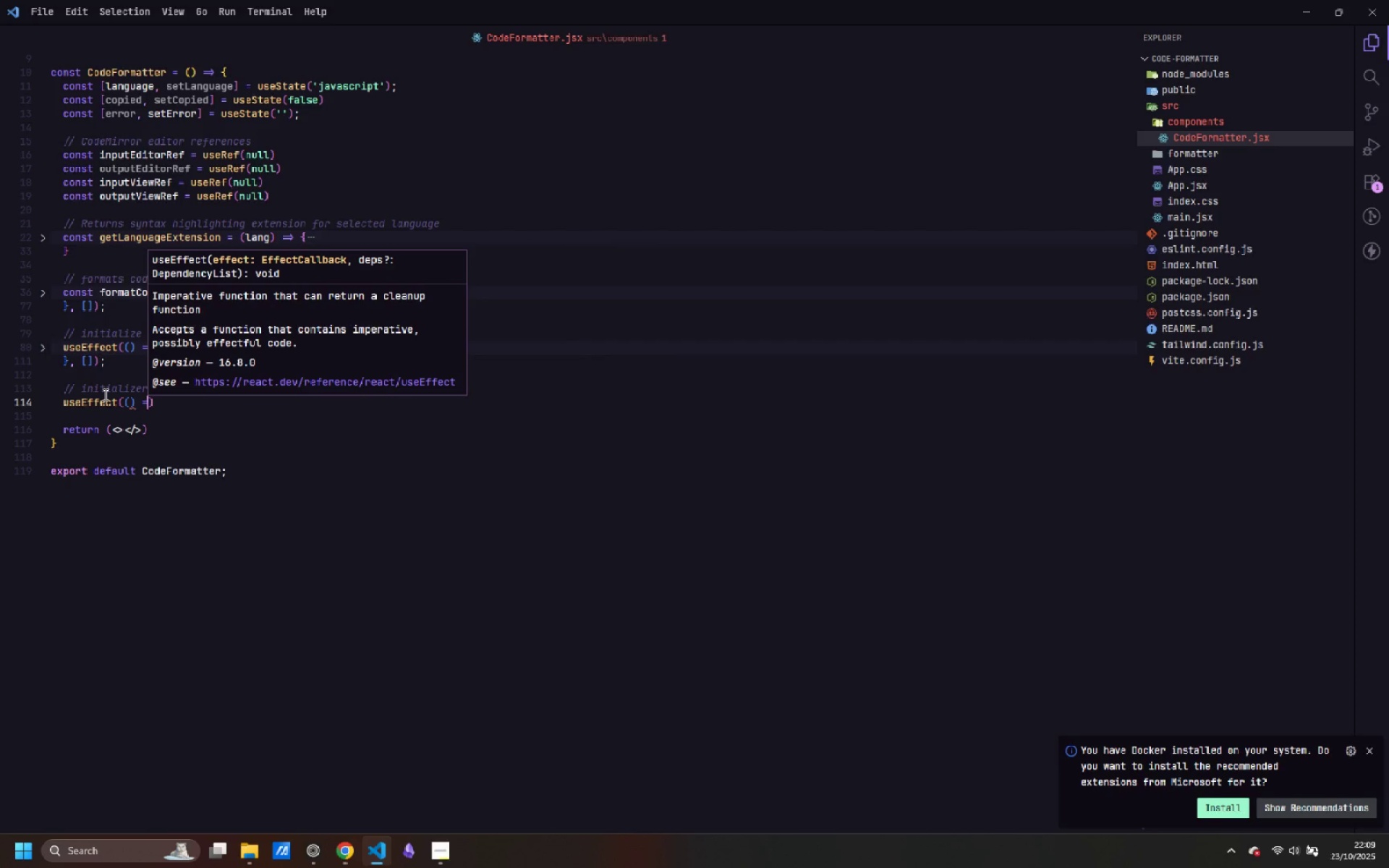 
key(Shift+Period)
 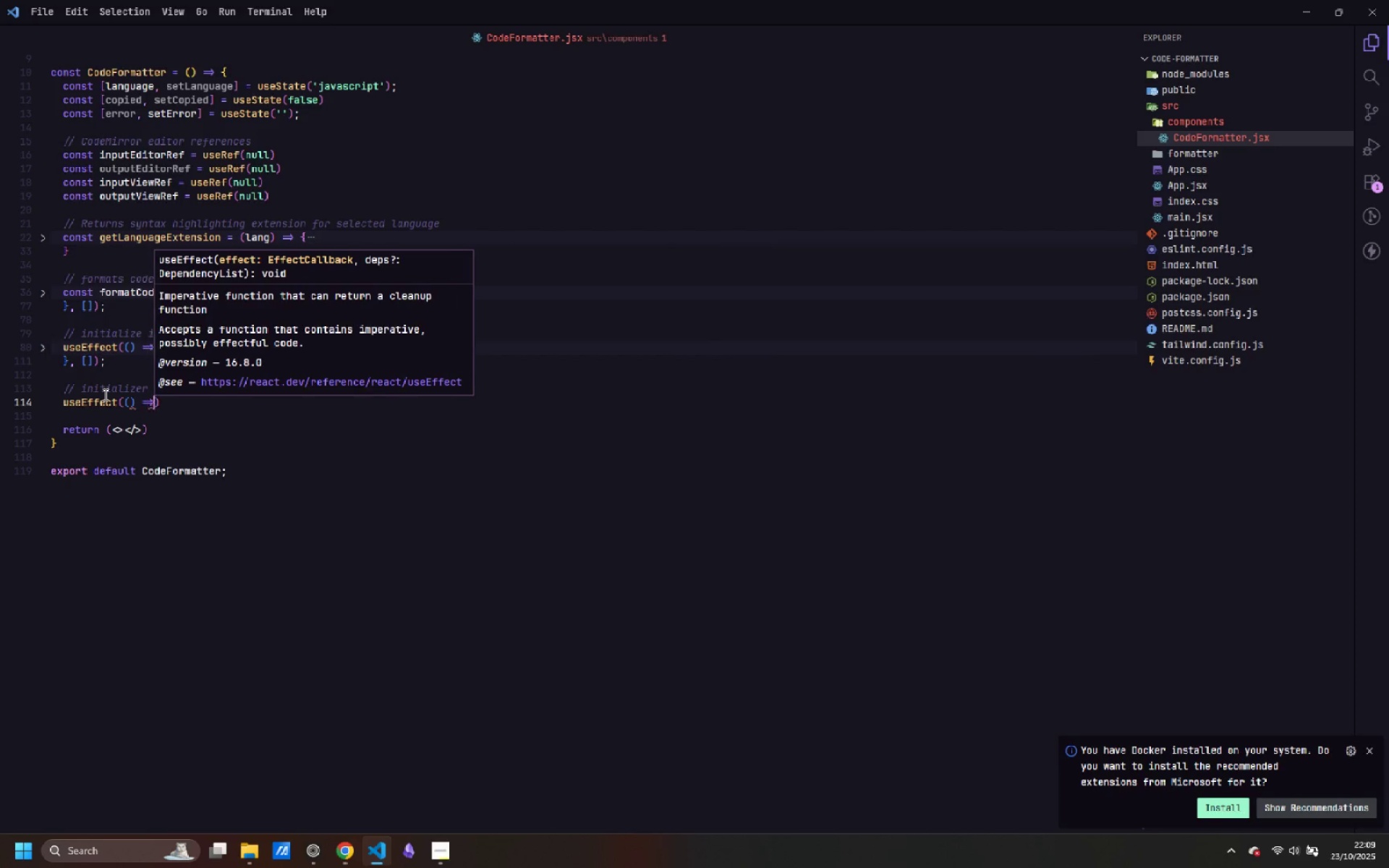 
key(Shift+Space)
 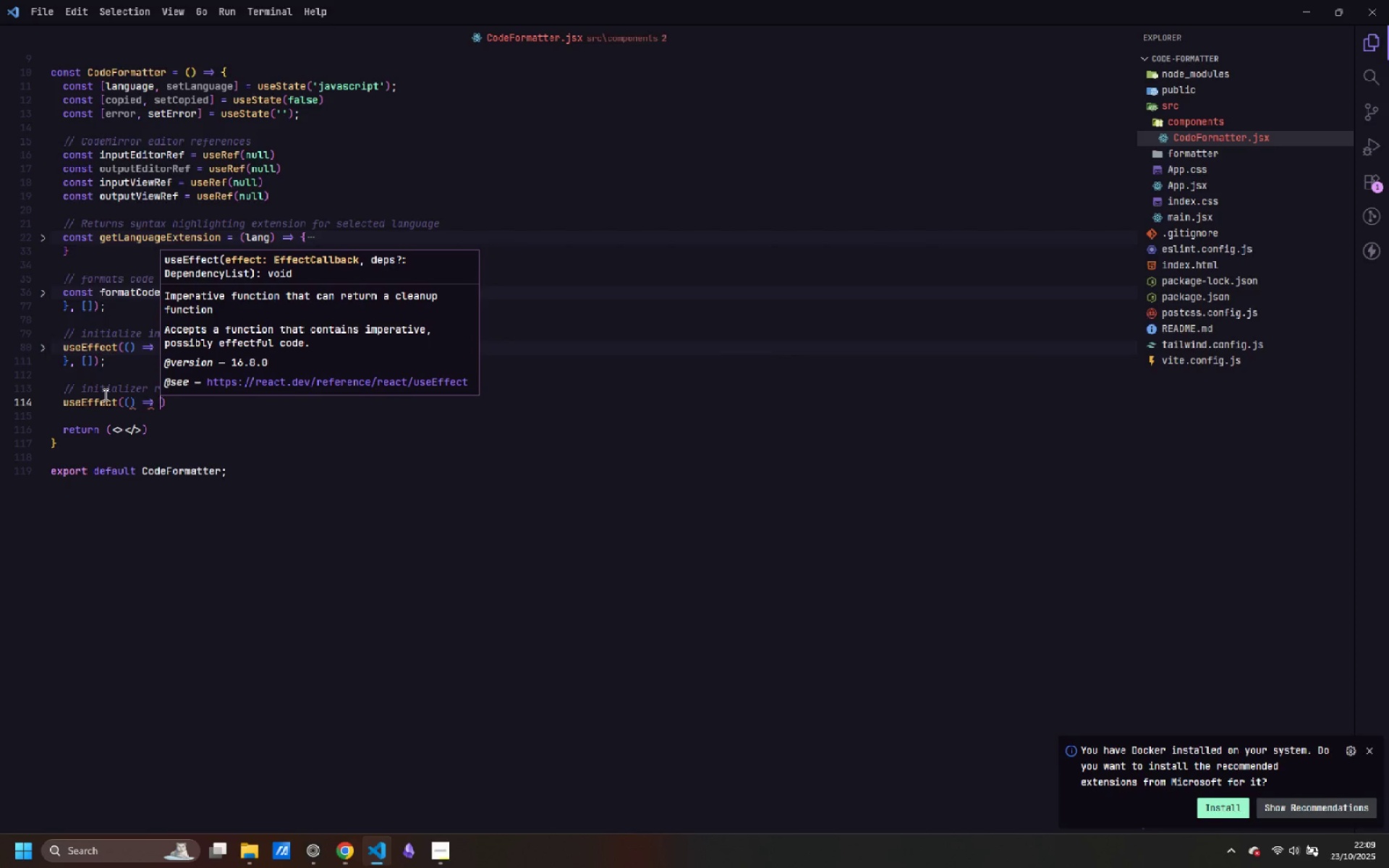 
key(Shift+BracketLeft)
 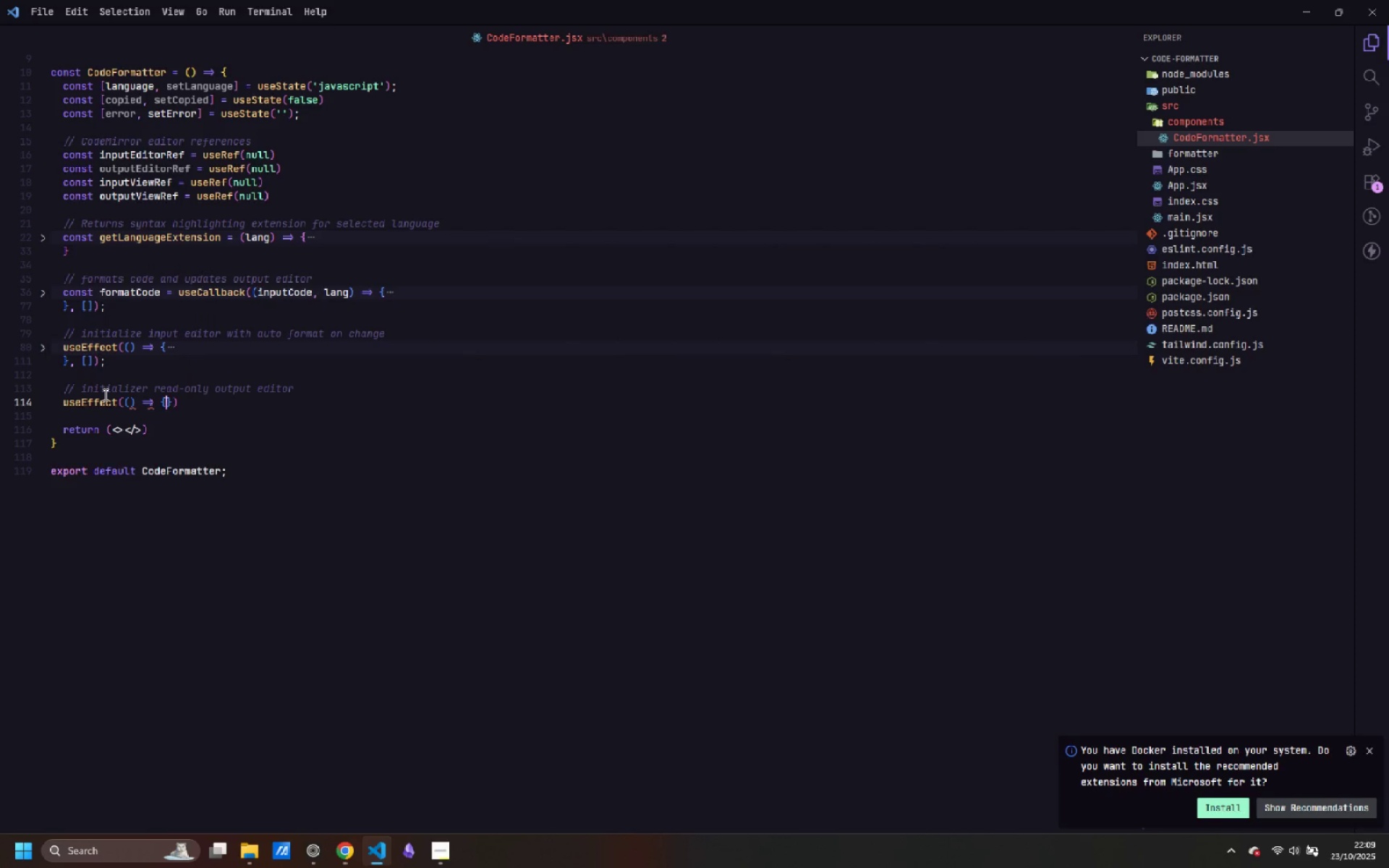 
key(Enter)
 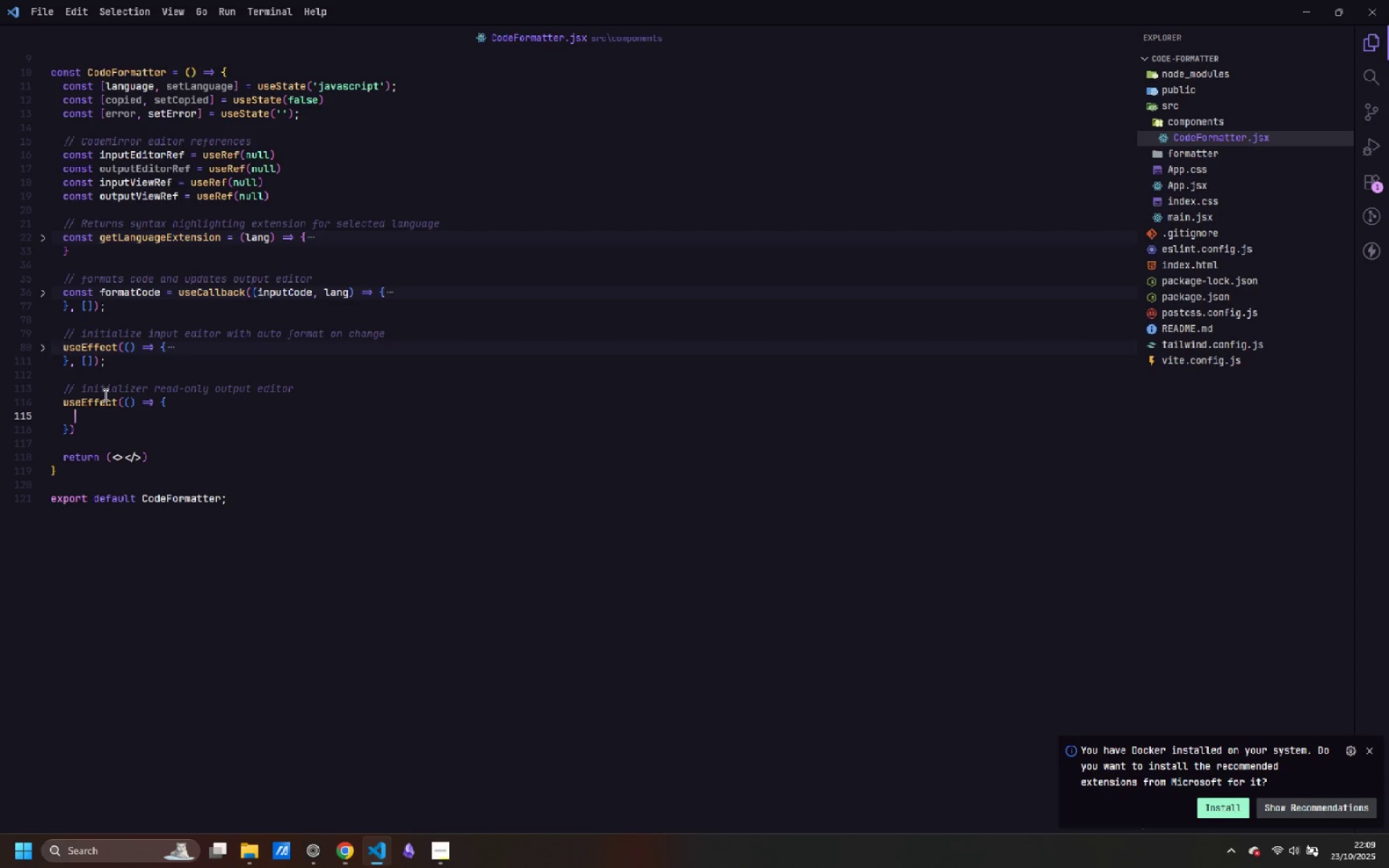 
key(ArrowDown)
 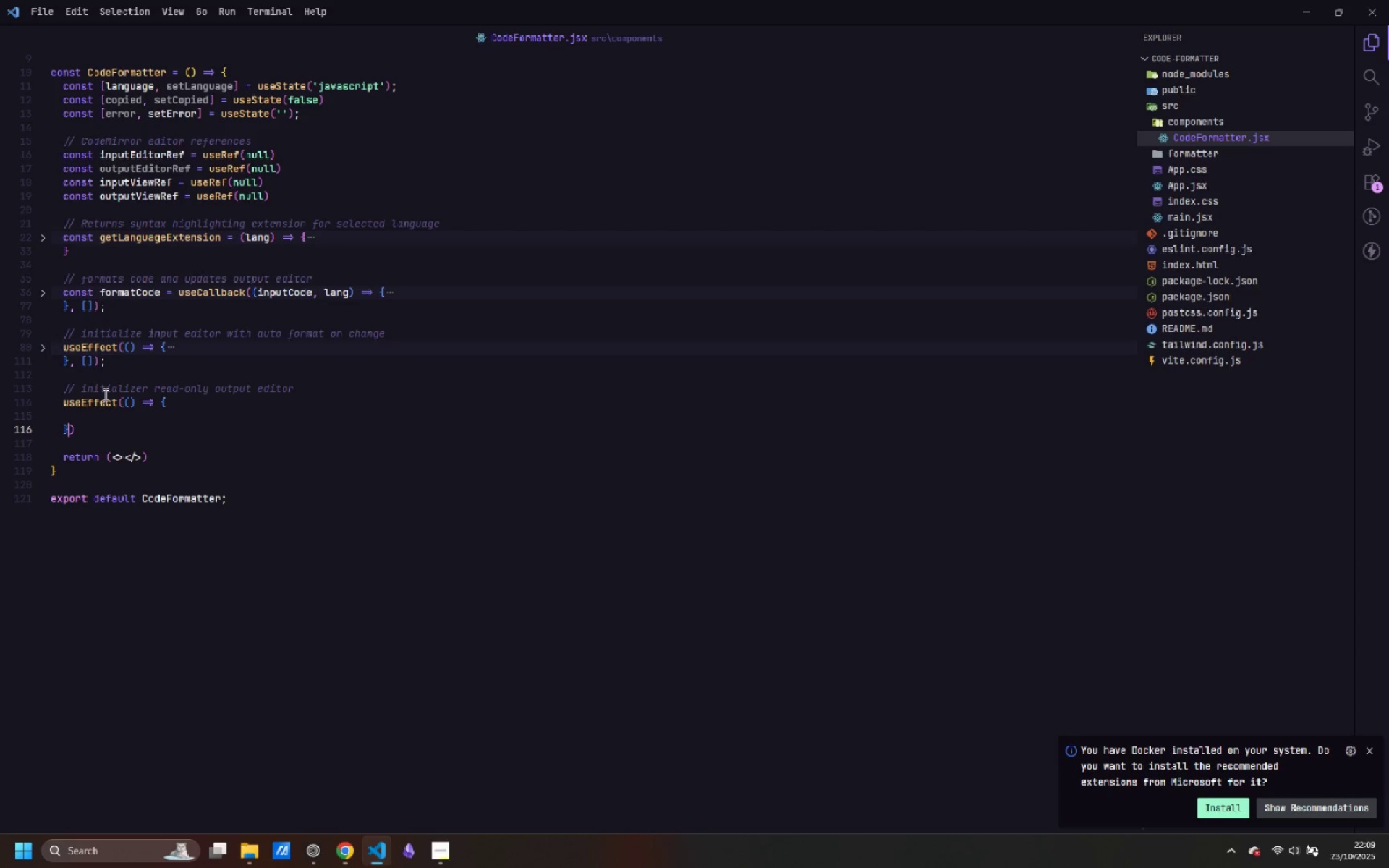 
key(ArrowLeft)
 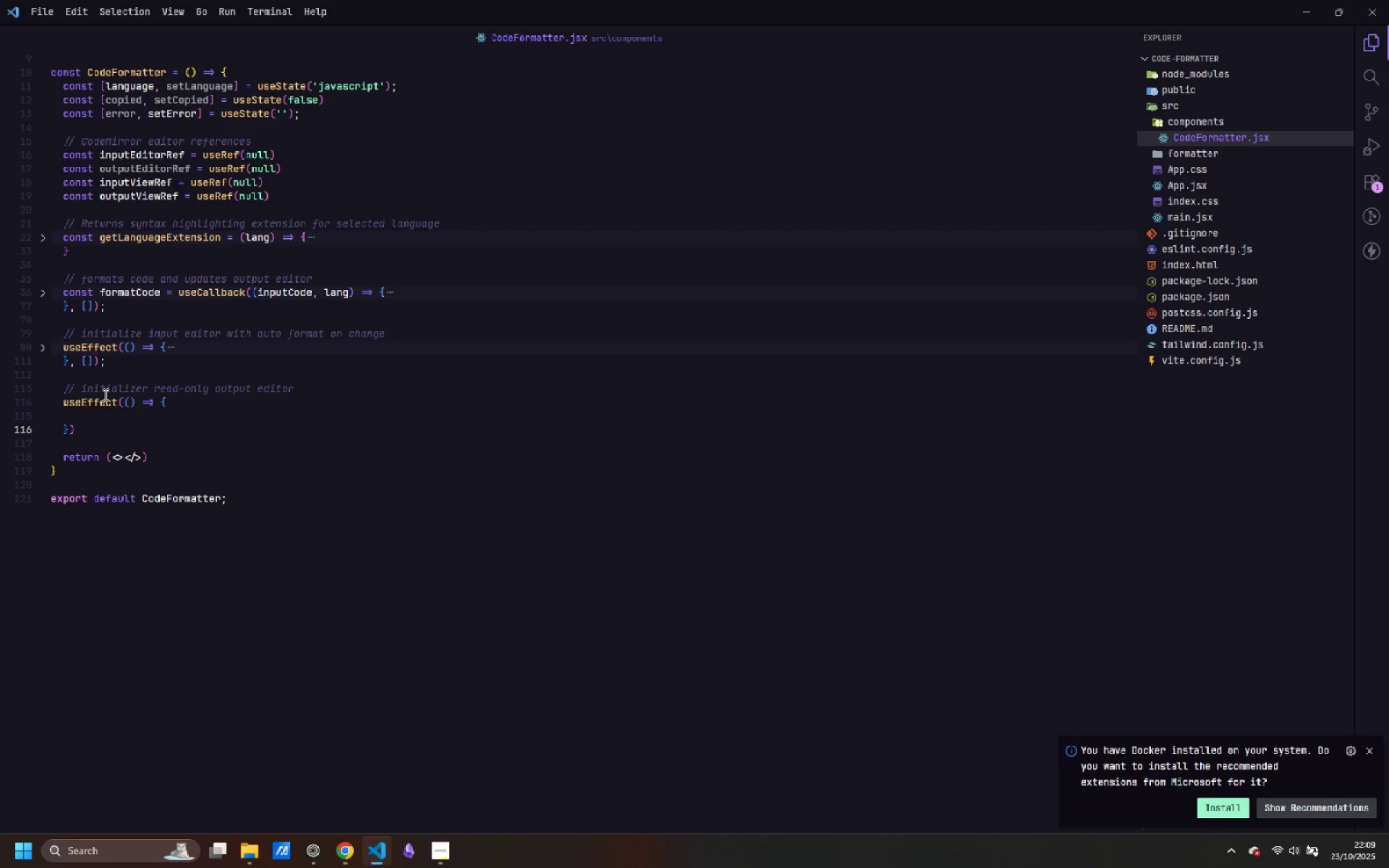 
key(Comma)
 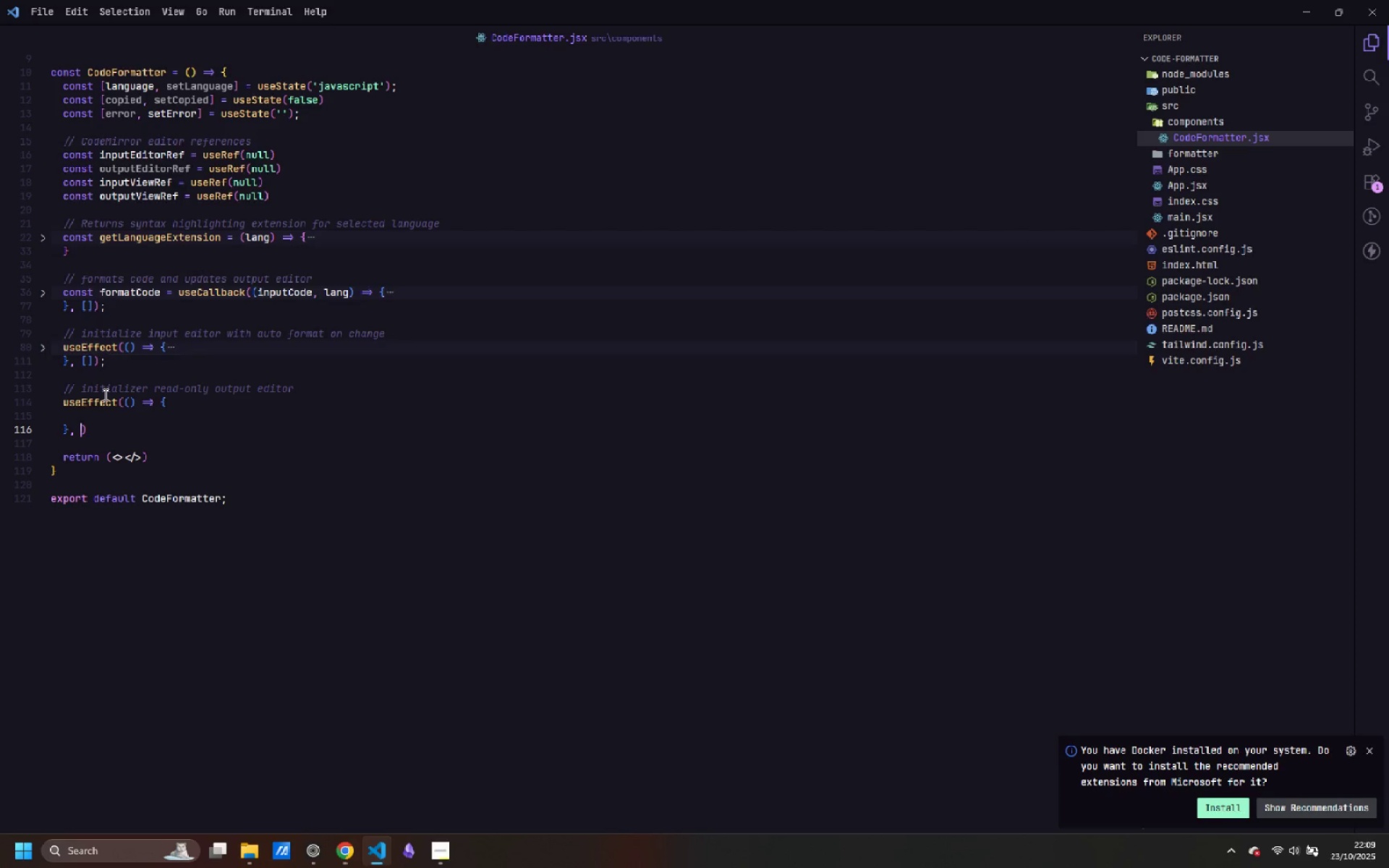 
key(Space)
 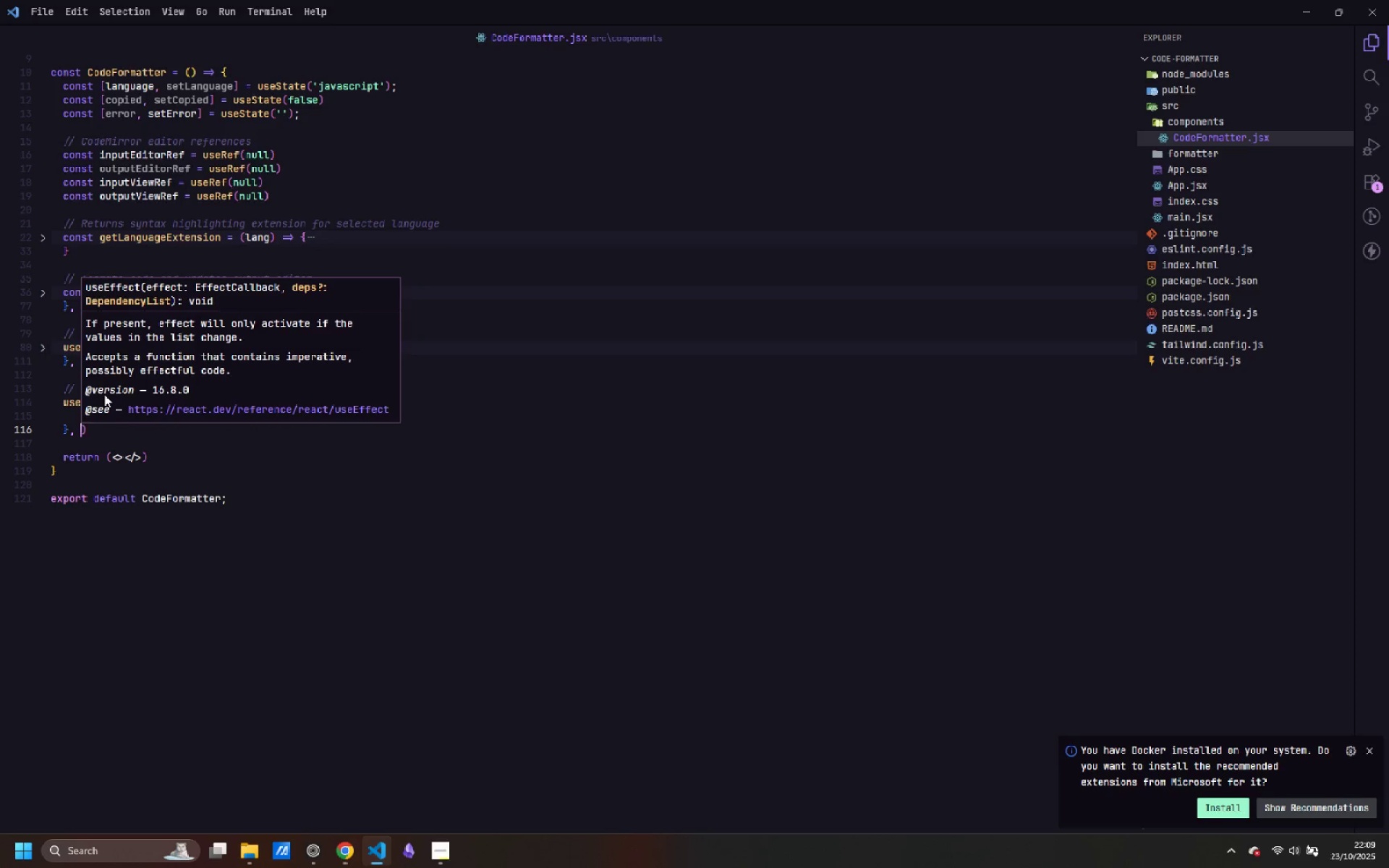 
key(BracketLeft)
 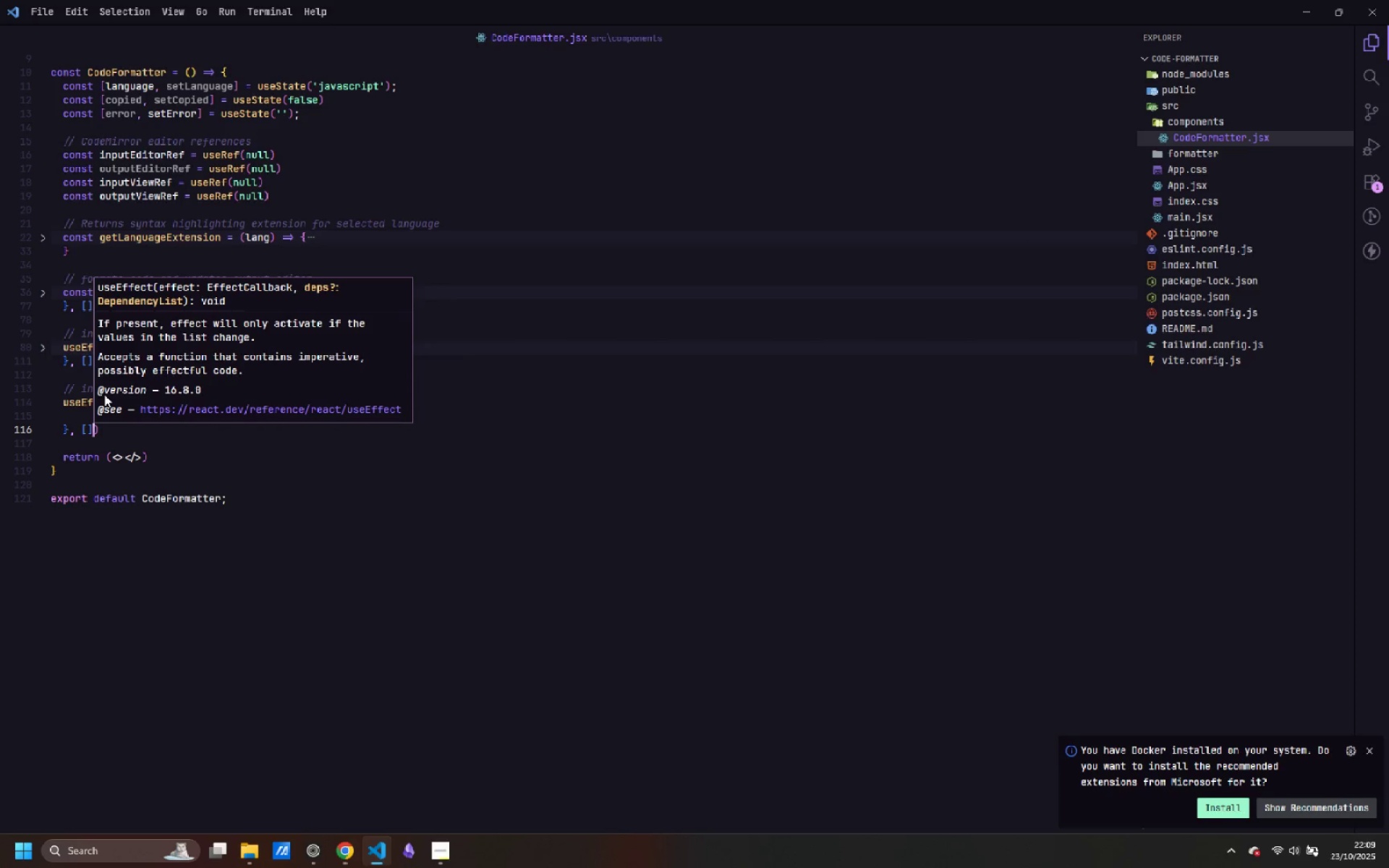 
key(BracketRight)
 